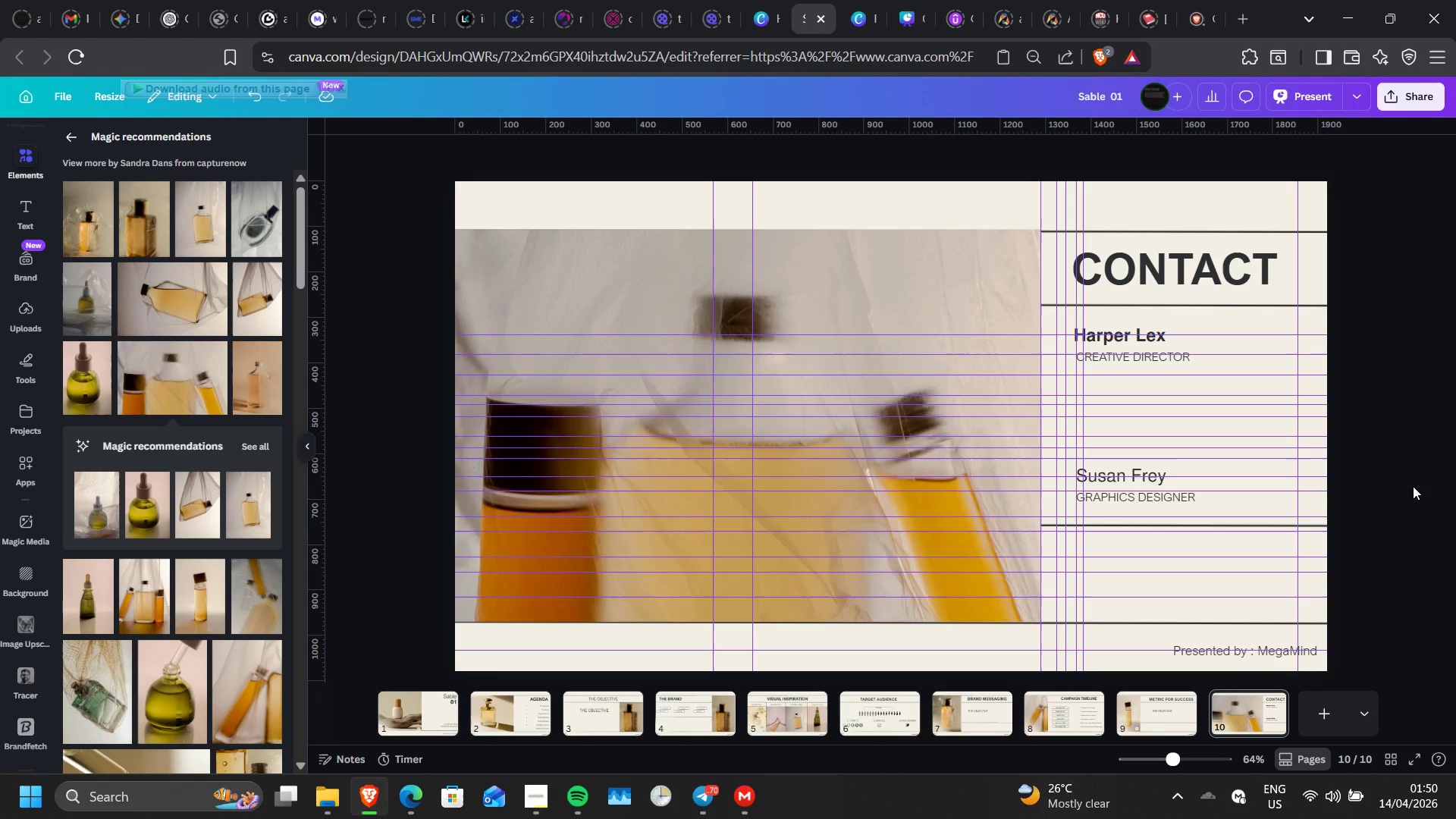 
left_click([64, 138])
 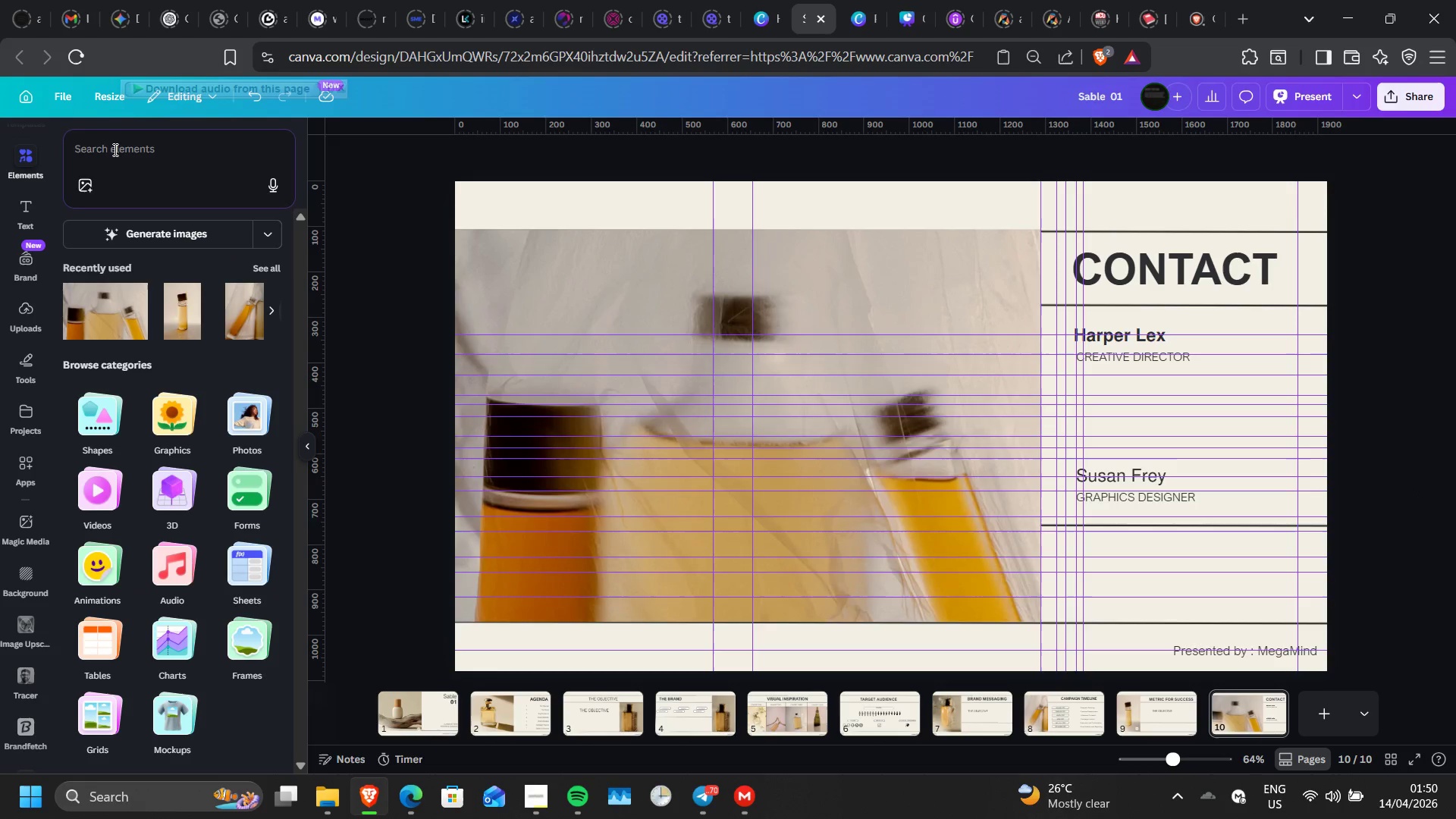 
left_click([114, 149])
 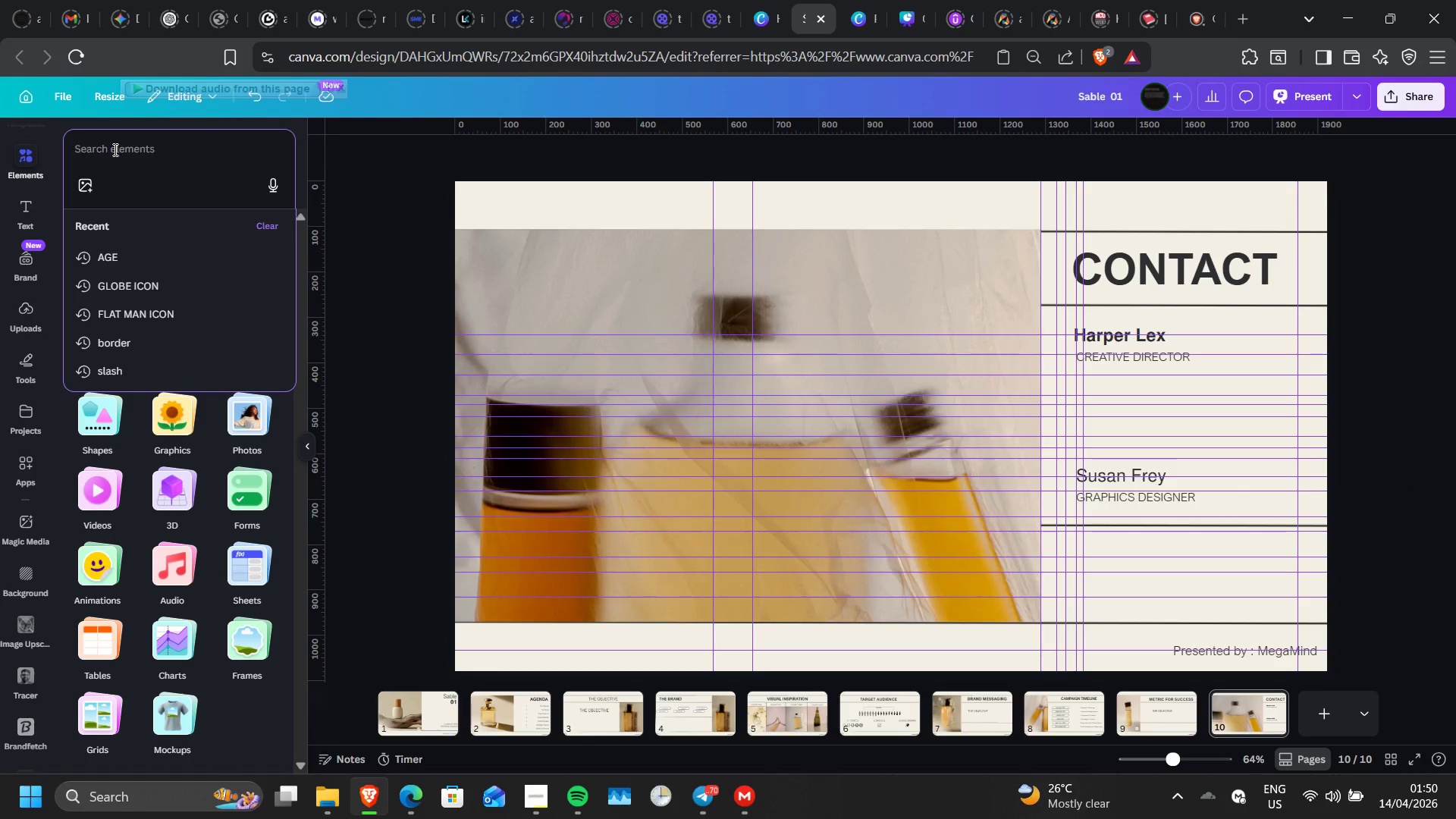 
type(EMAIL)
 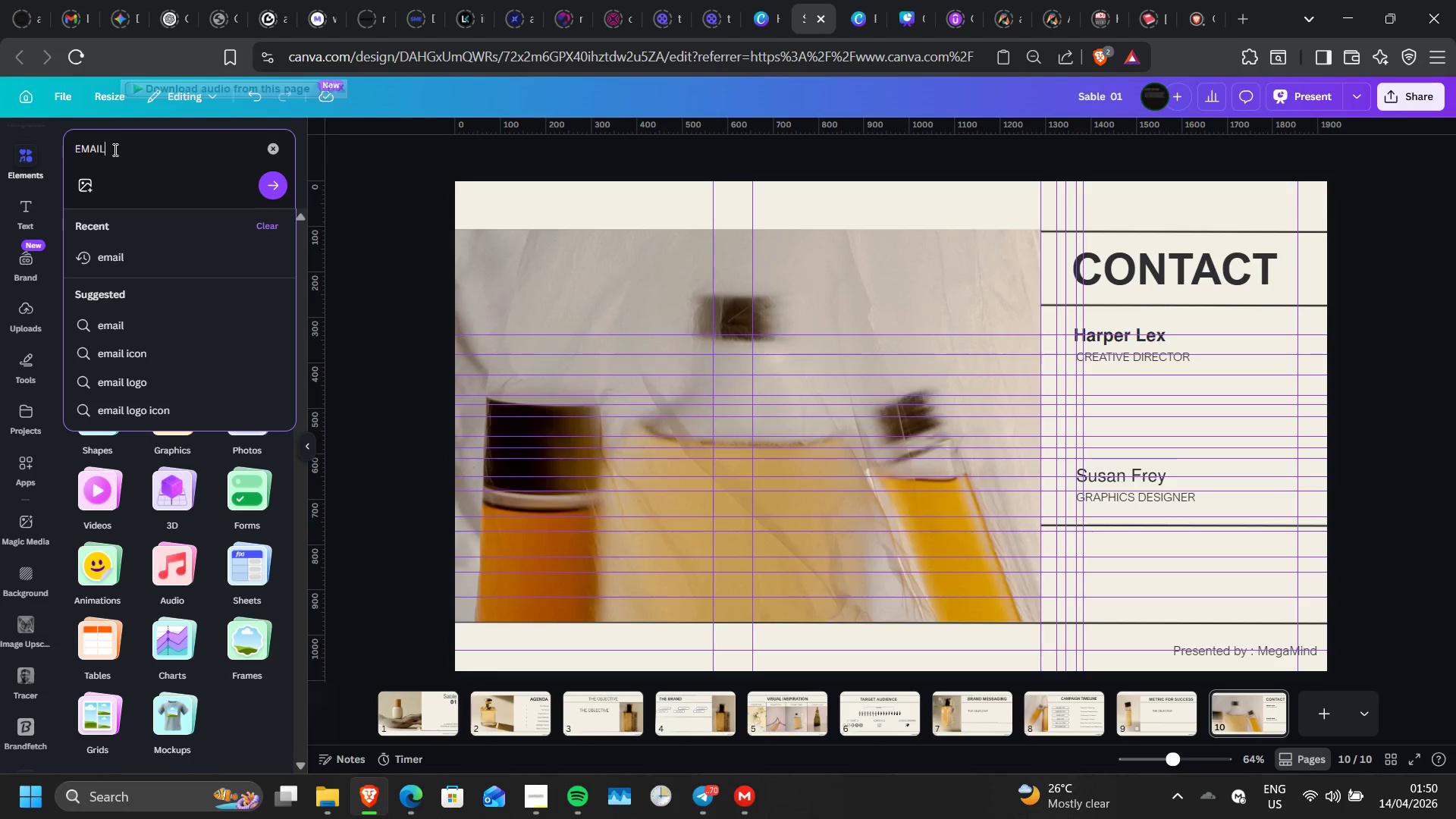 
key(Enter)
 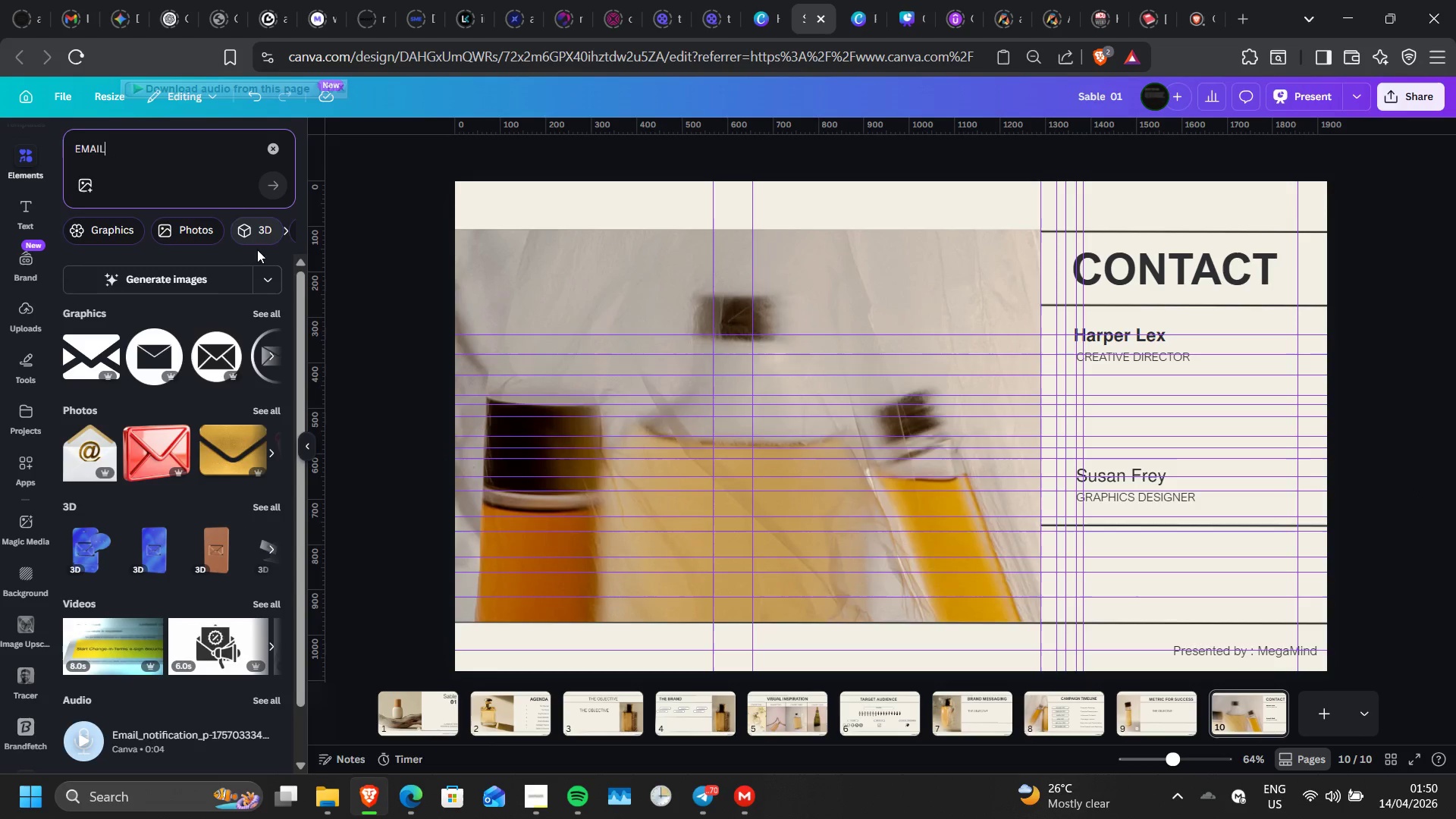 
left_click([262, 307])
 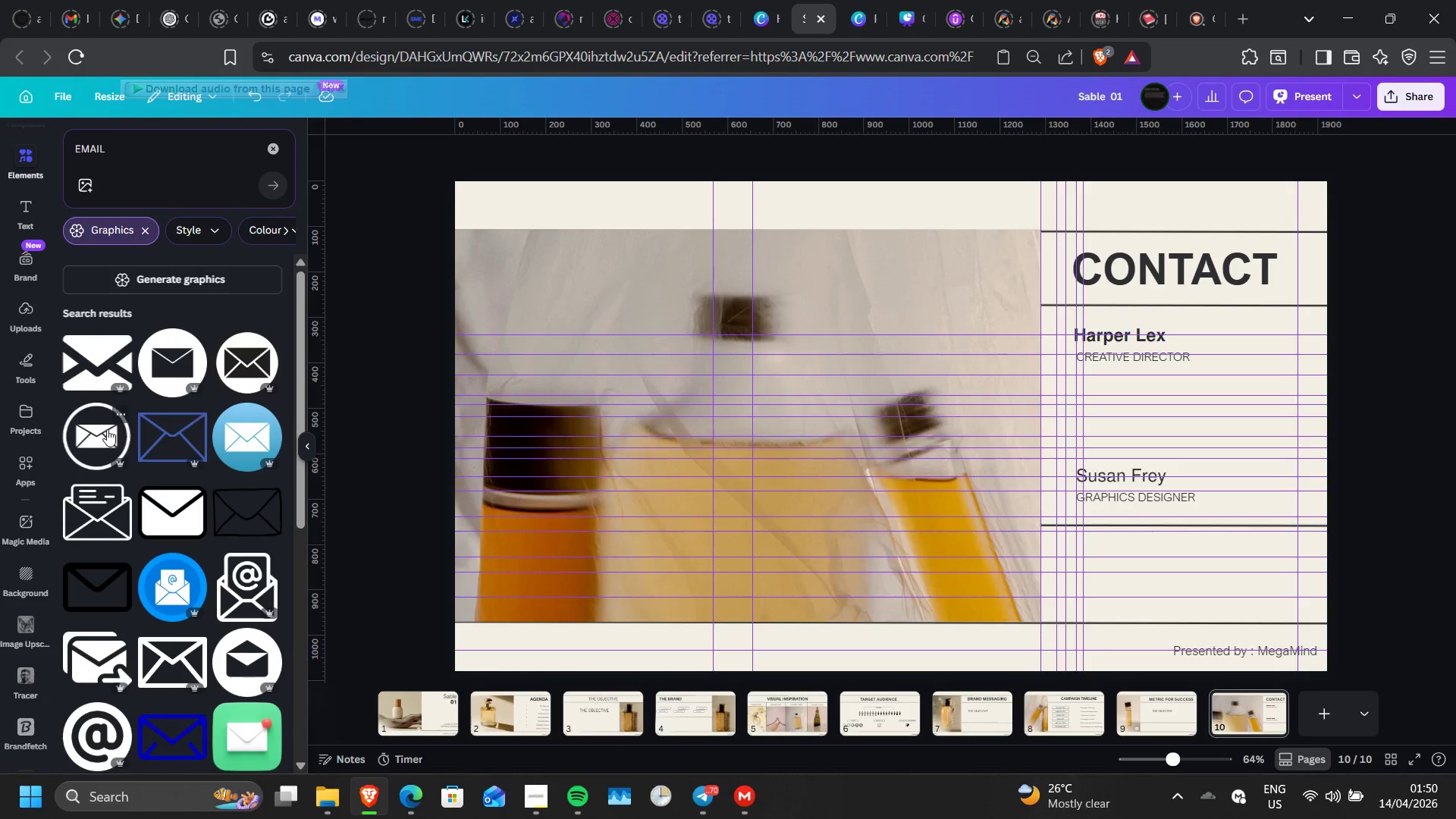 
left_click([107, 429])
 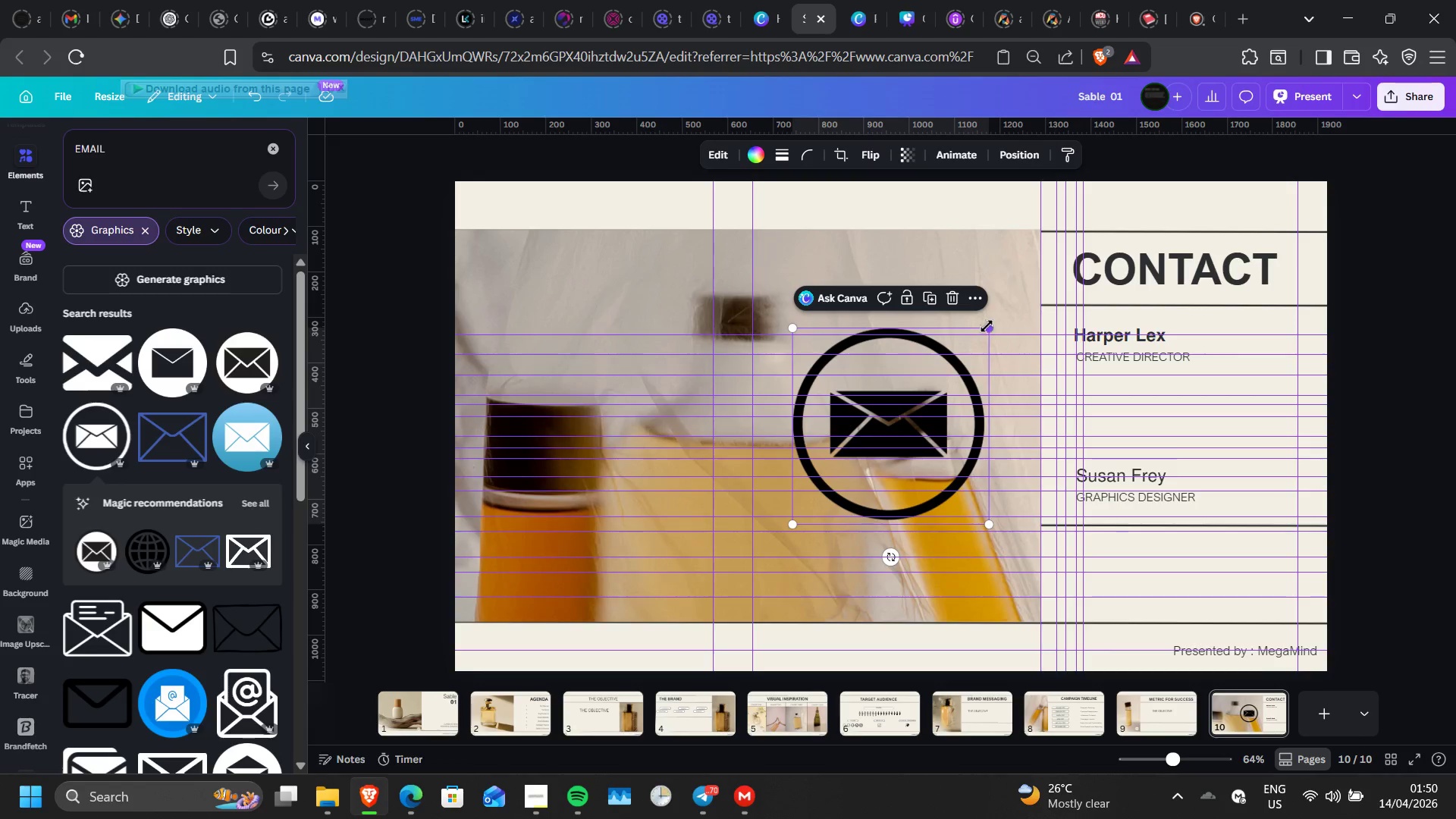 
left_click_drag(start_coordinate=[987, 326], to_coordinate=[808, 487])
 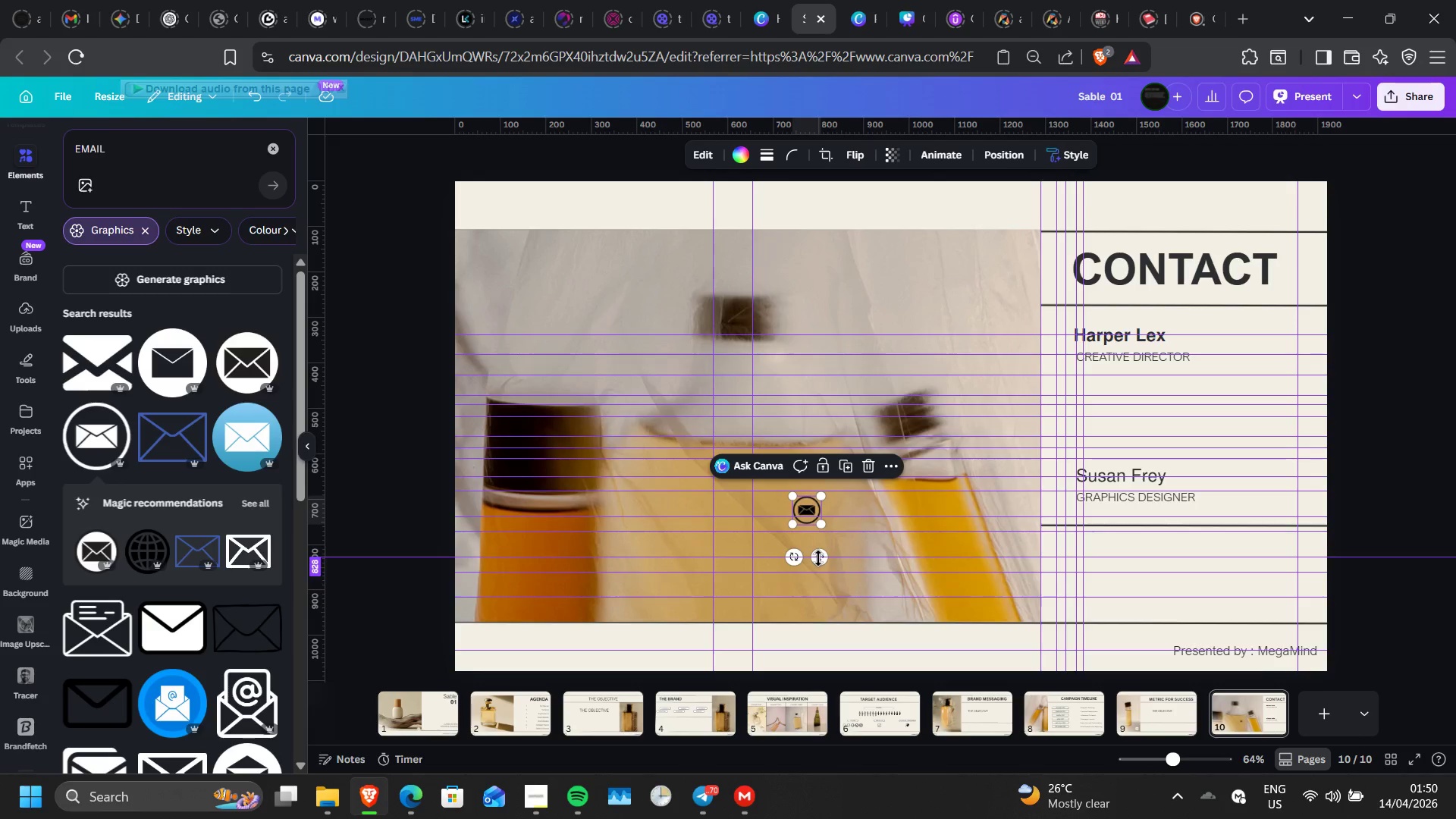 
left_click([818, 558])
 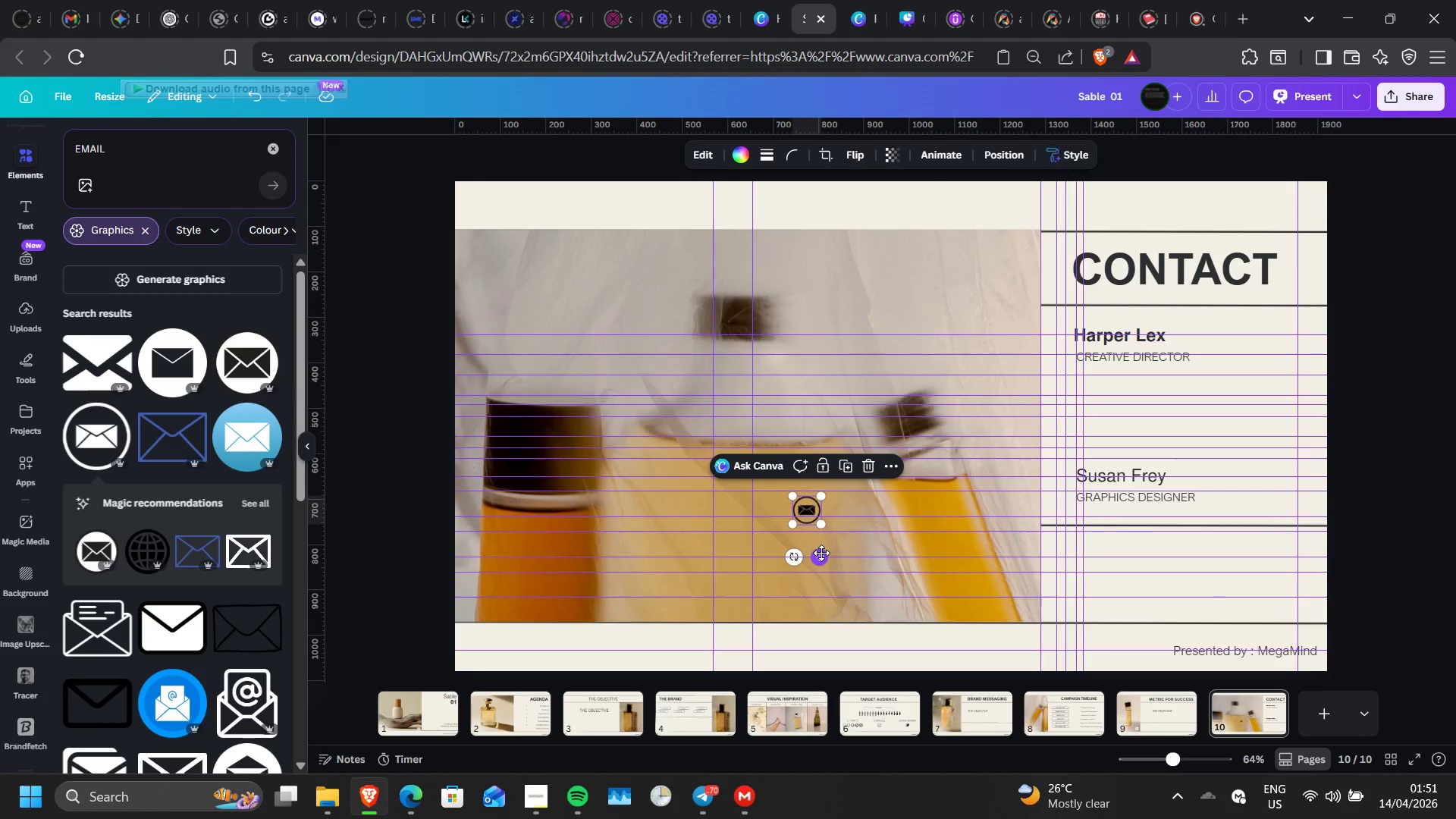 
left_click_drag(start_coordinate=[821, 553], to_coordinate=[1103, 421])
 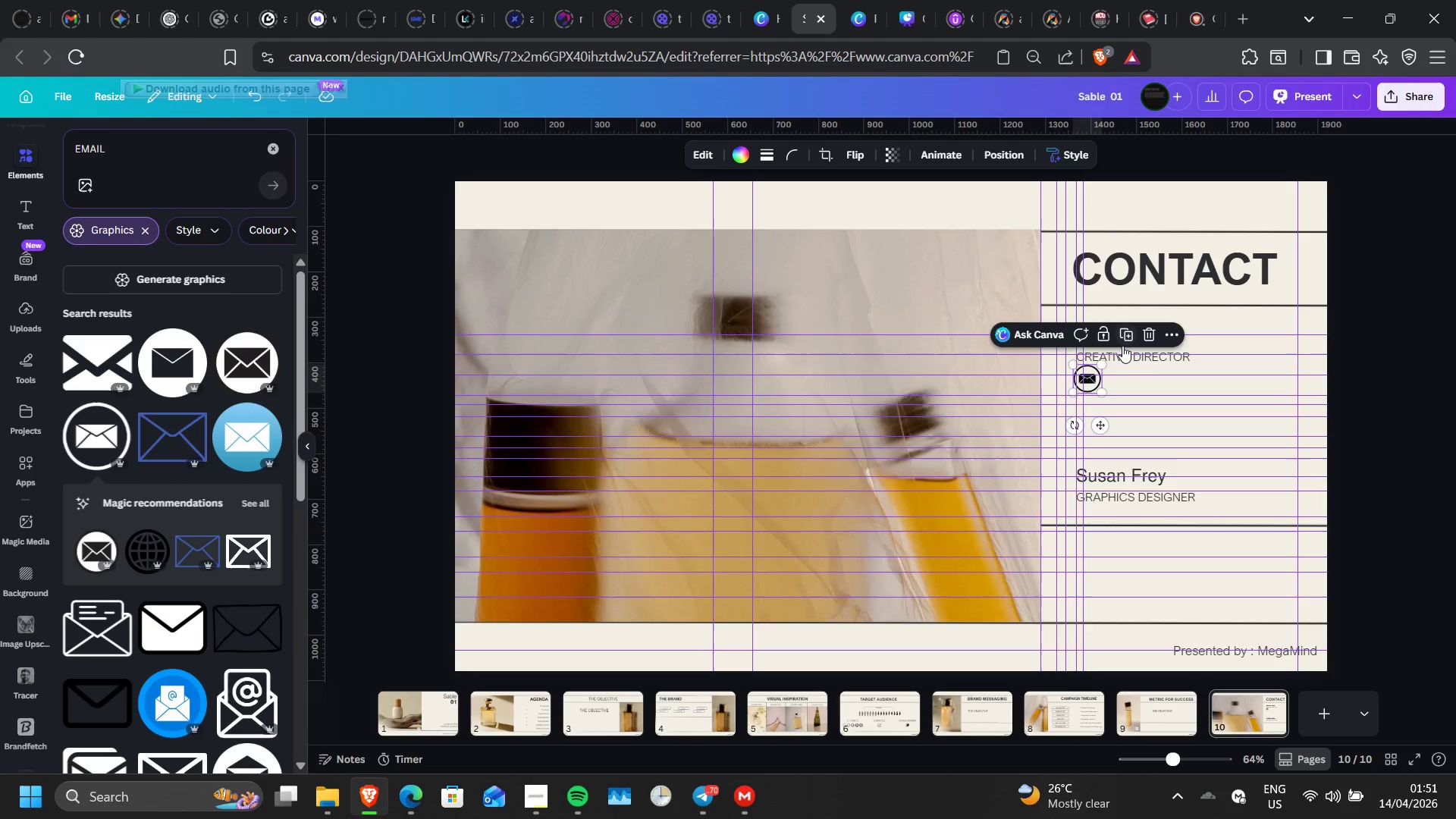 
left_click([1122, 346])
 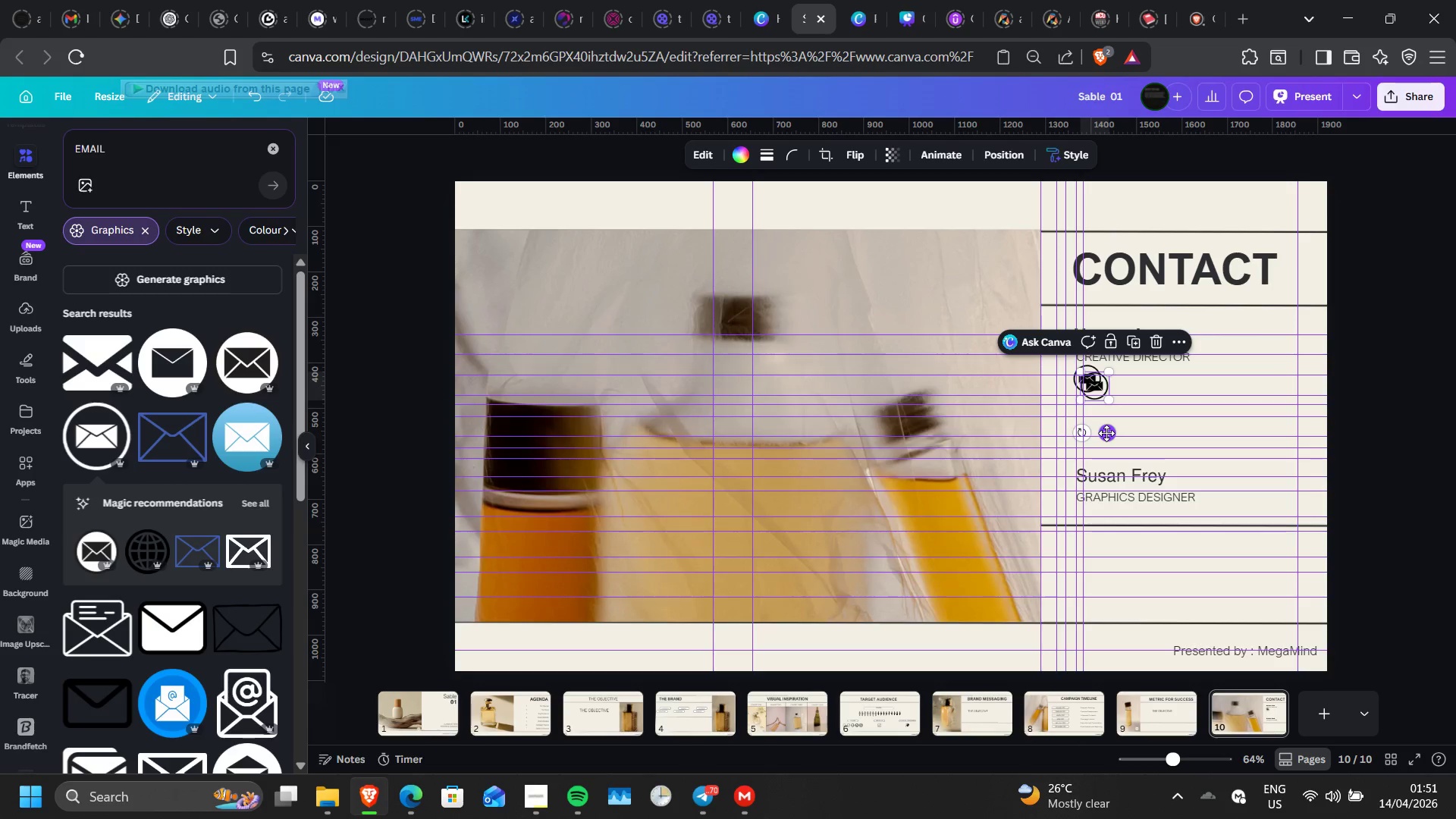 
left_click_drag(start_coordinate=[1106, 433], to_coordinate=[1097, 535])
 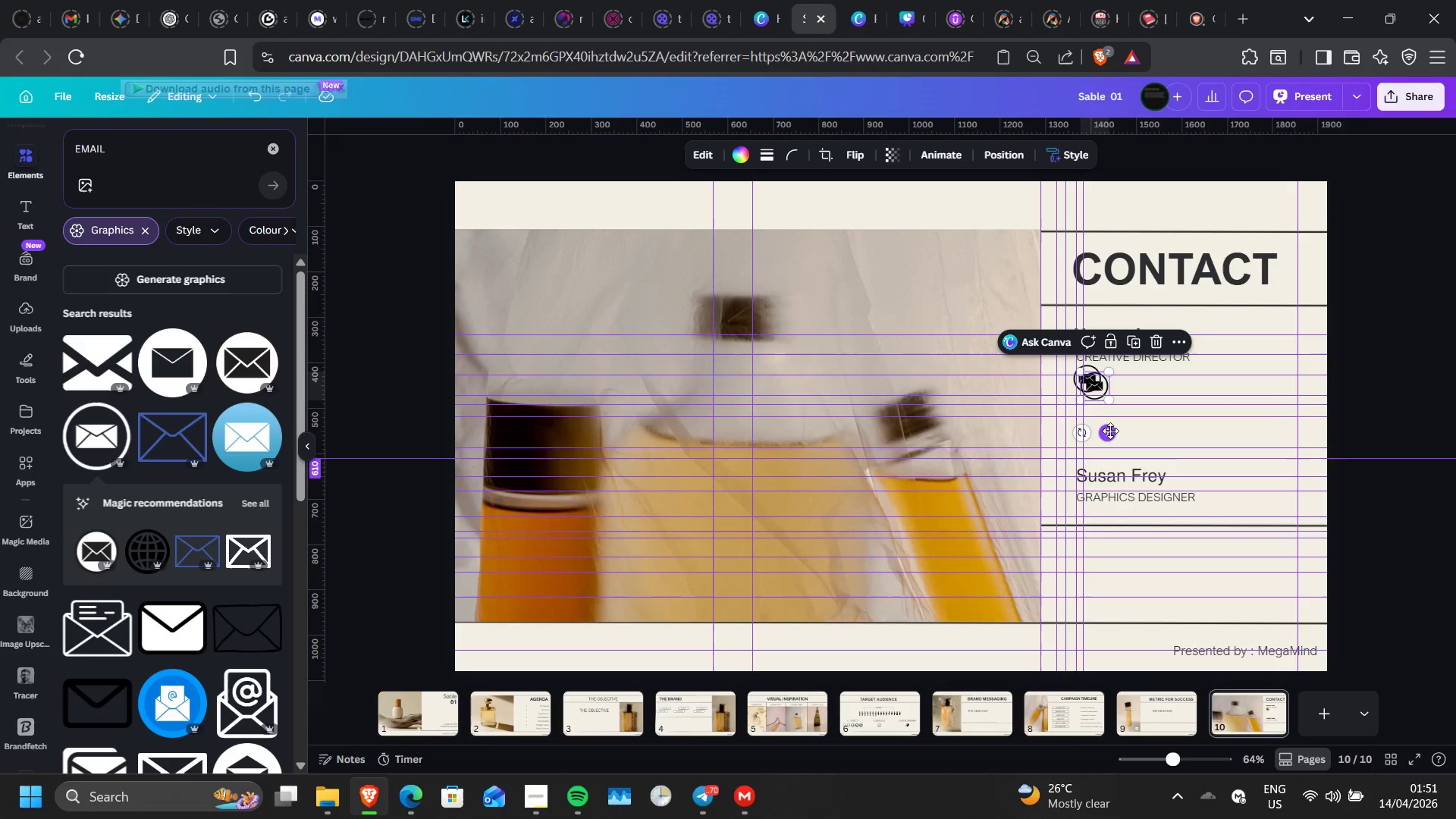 
left_click_drag(start_coordinate=[1110, 431], to_coordinate=[1101, 554])
 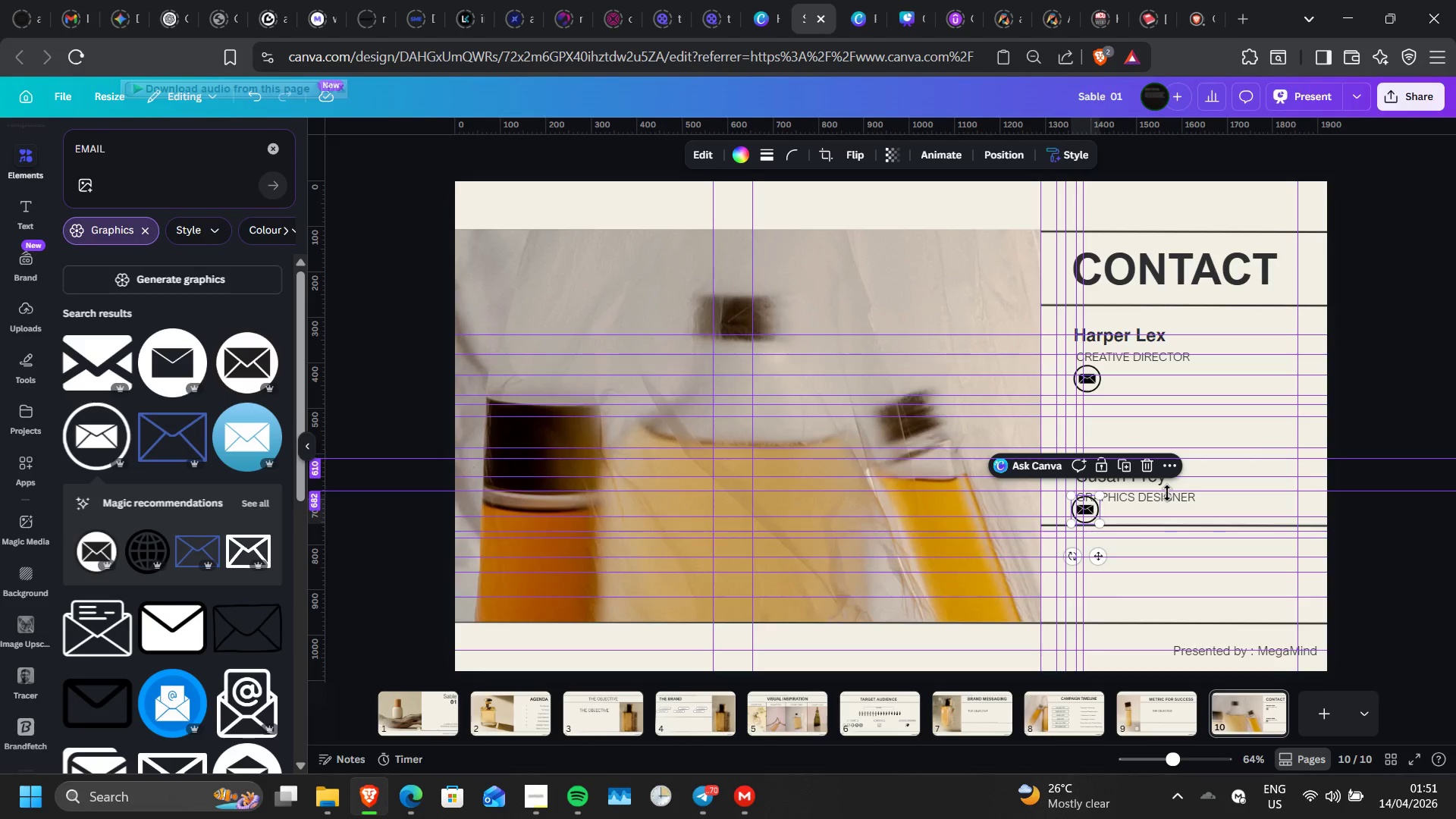 
left_click([1200, 504])
 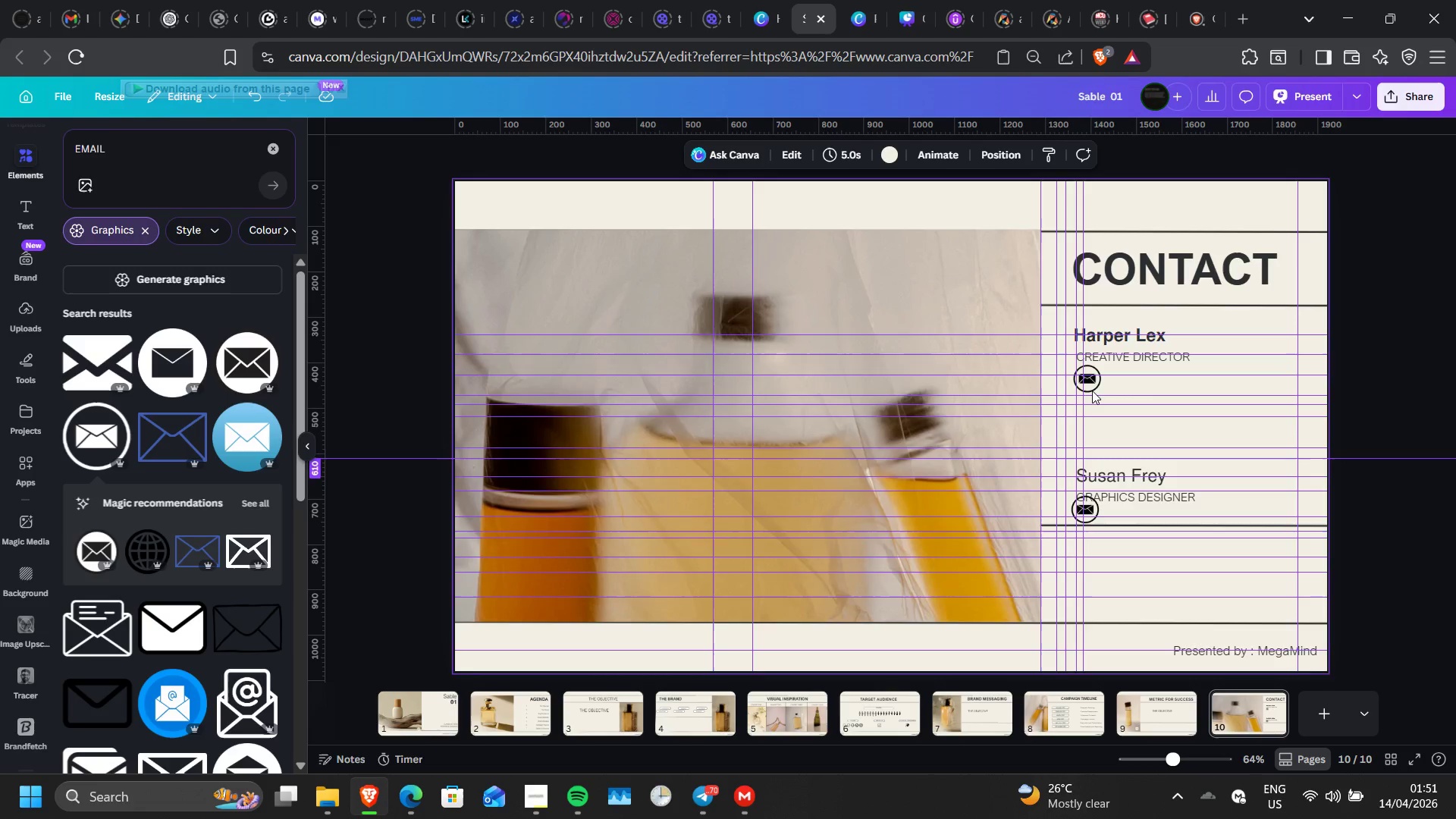 
left_click([1092, 390])
 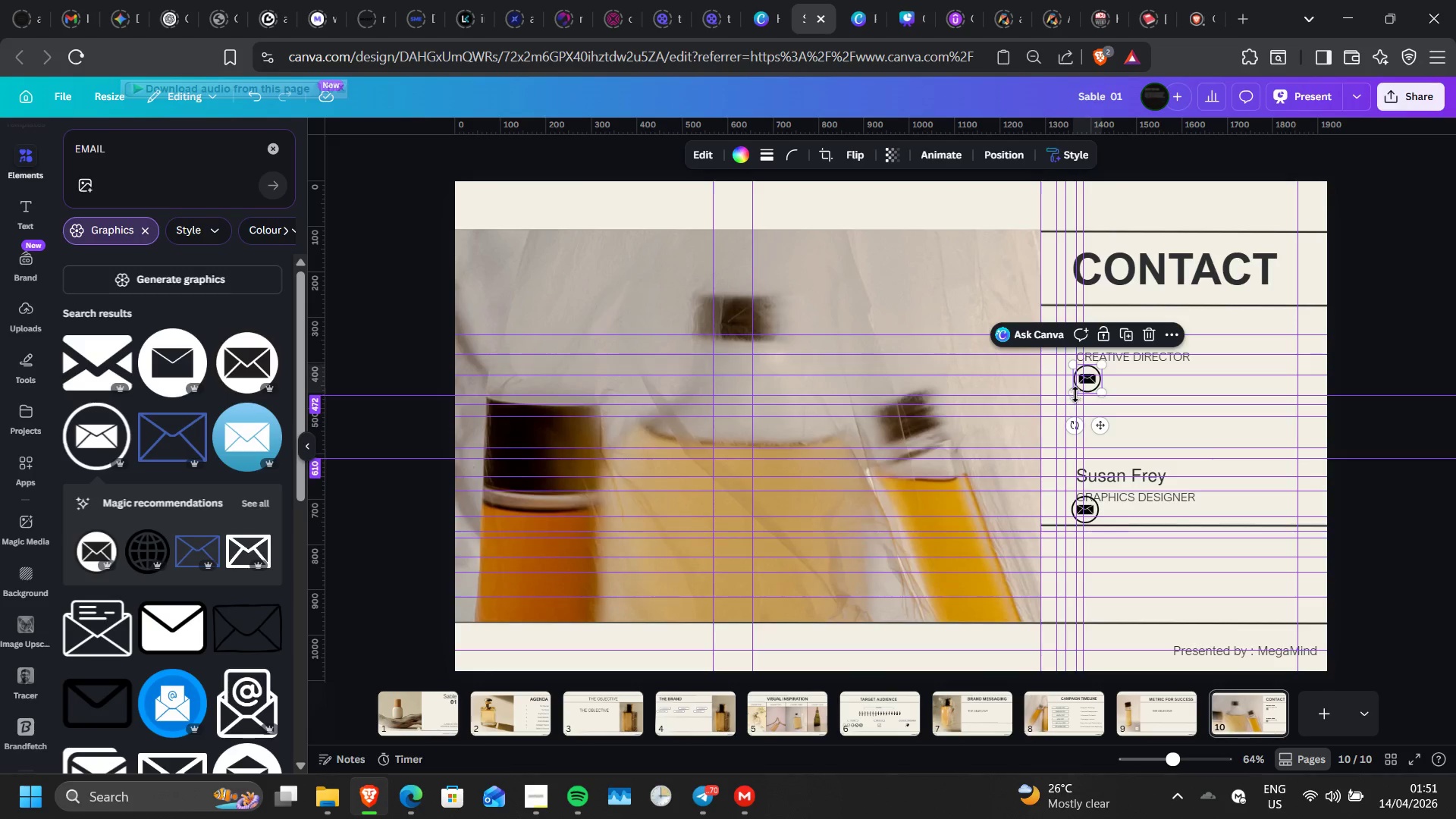 
left_click([1075, 394])
 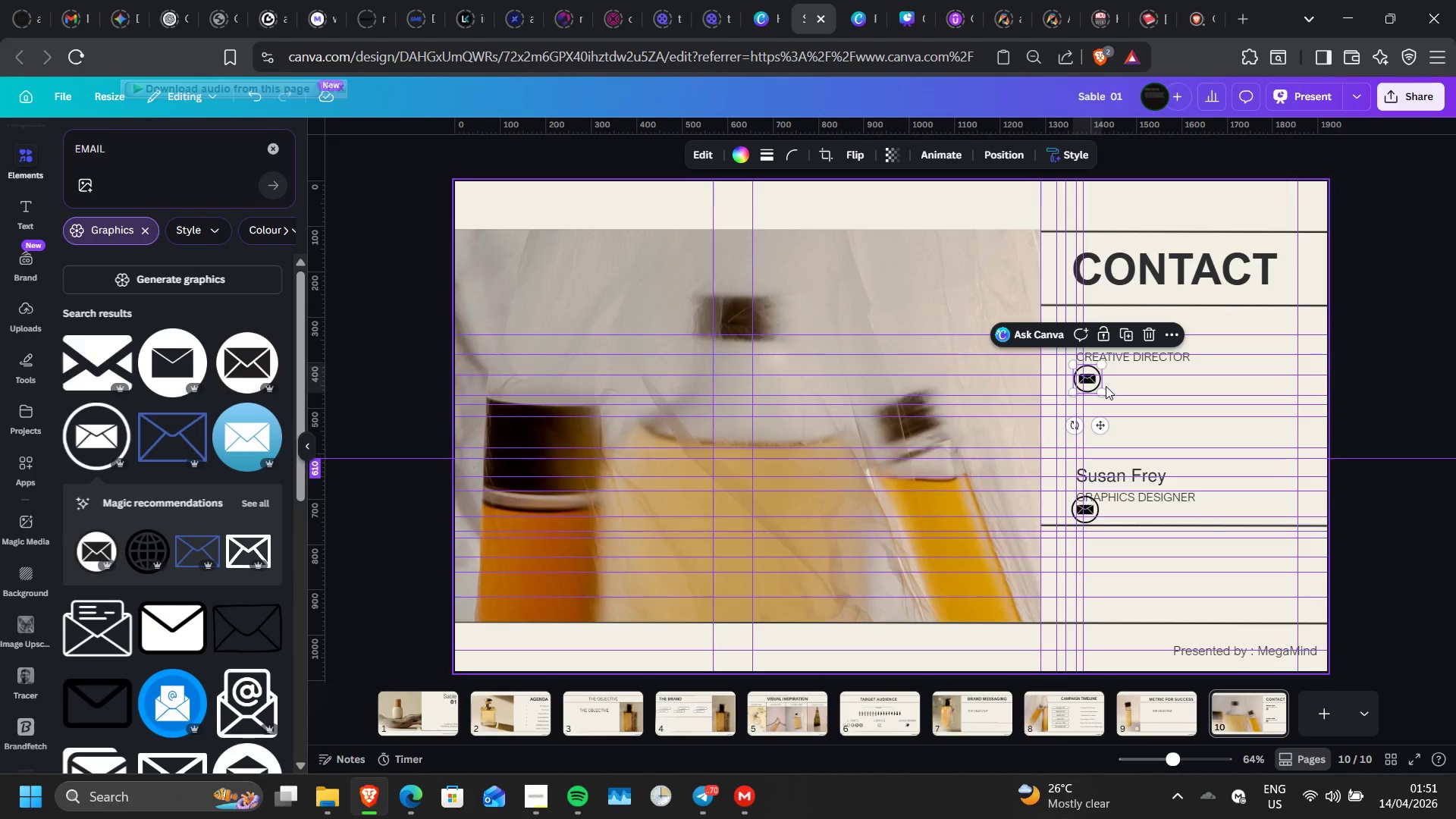 
left_click_drag(start_coordinate=[1100, 390], to_coordinate=[1091, 384])
 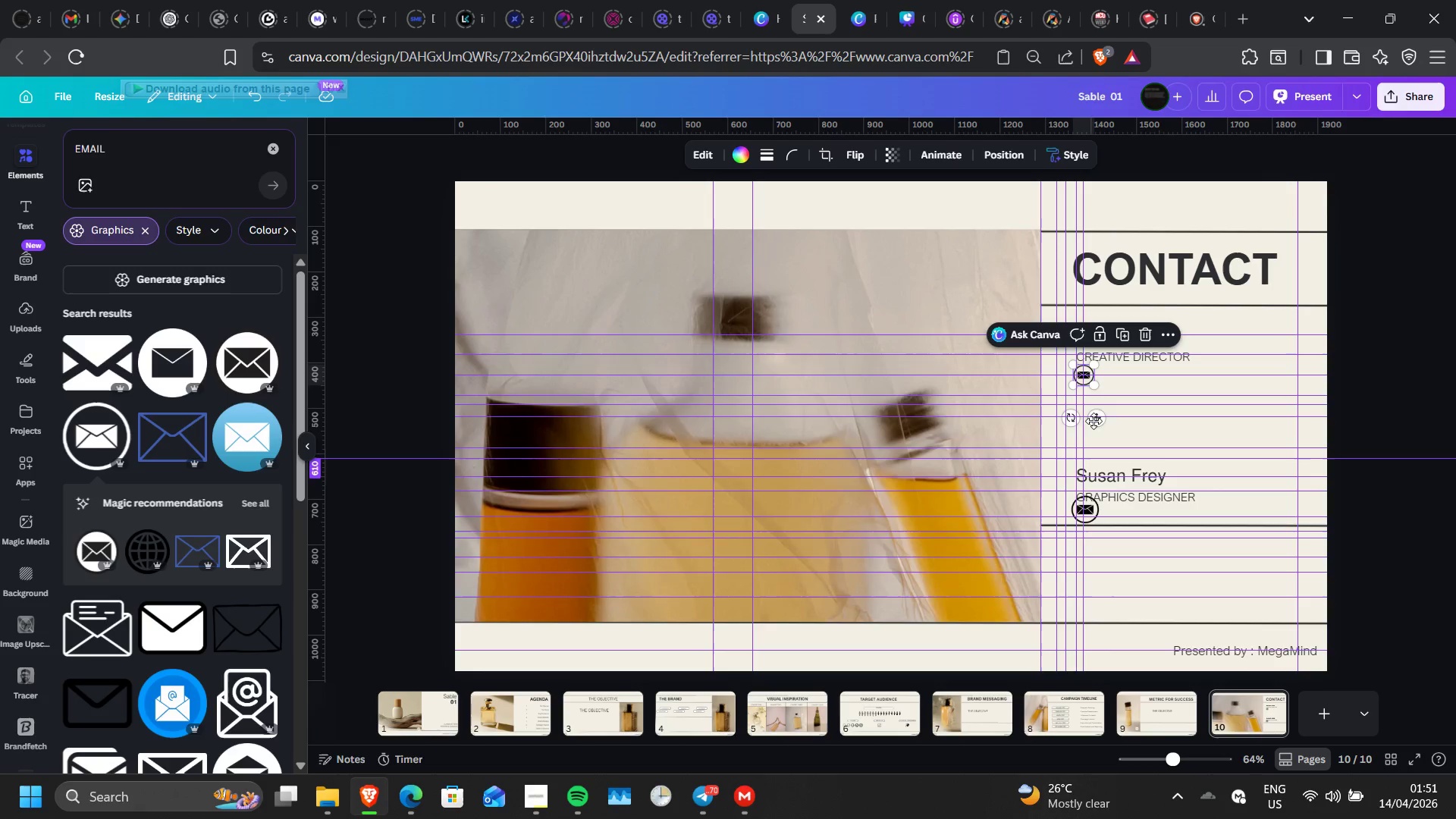 
left_click_drag(start_coordinate=[1097, 422], to_coordinate=[1097, 427])
 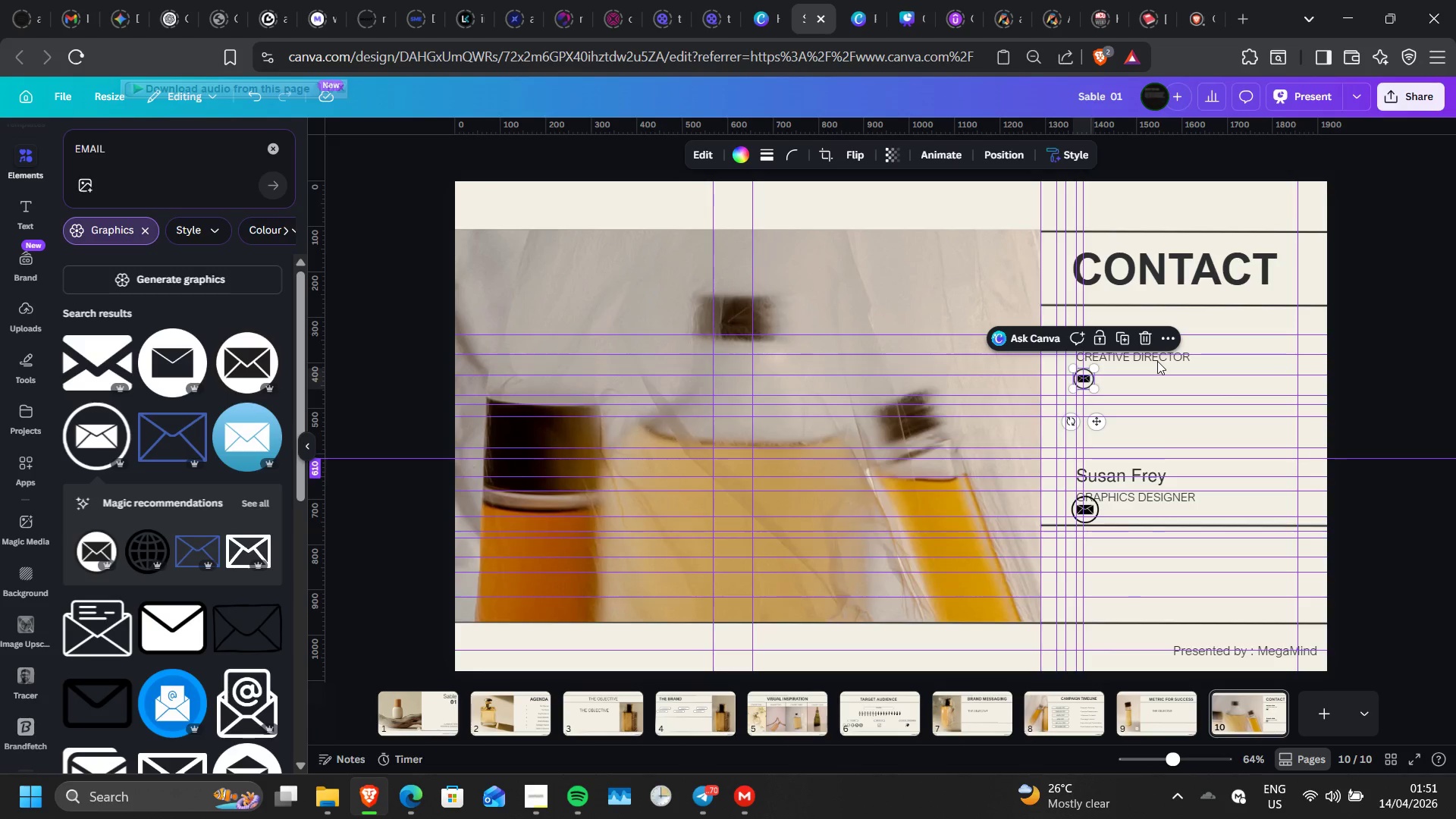 
left_click([1157, 361])
 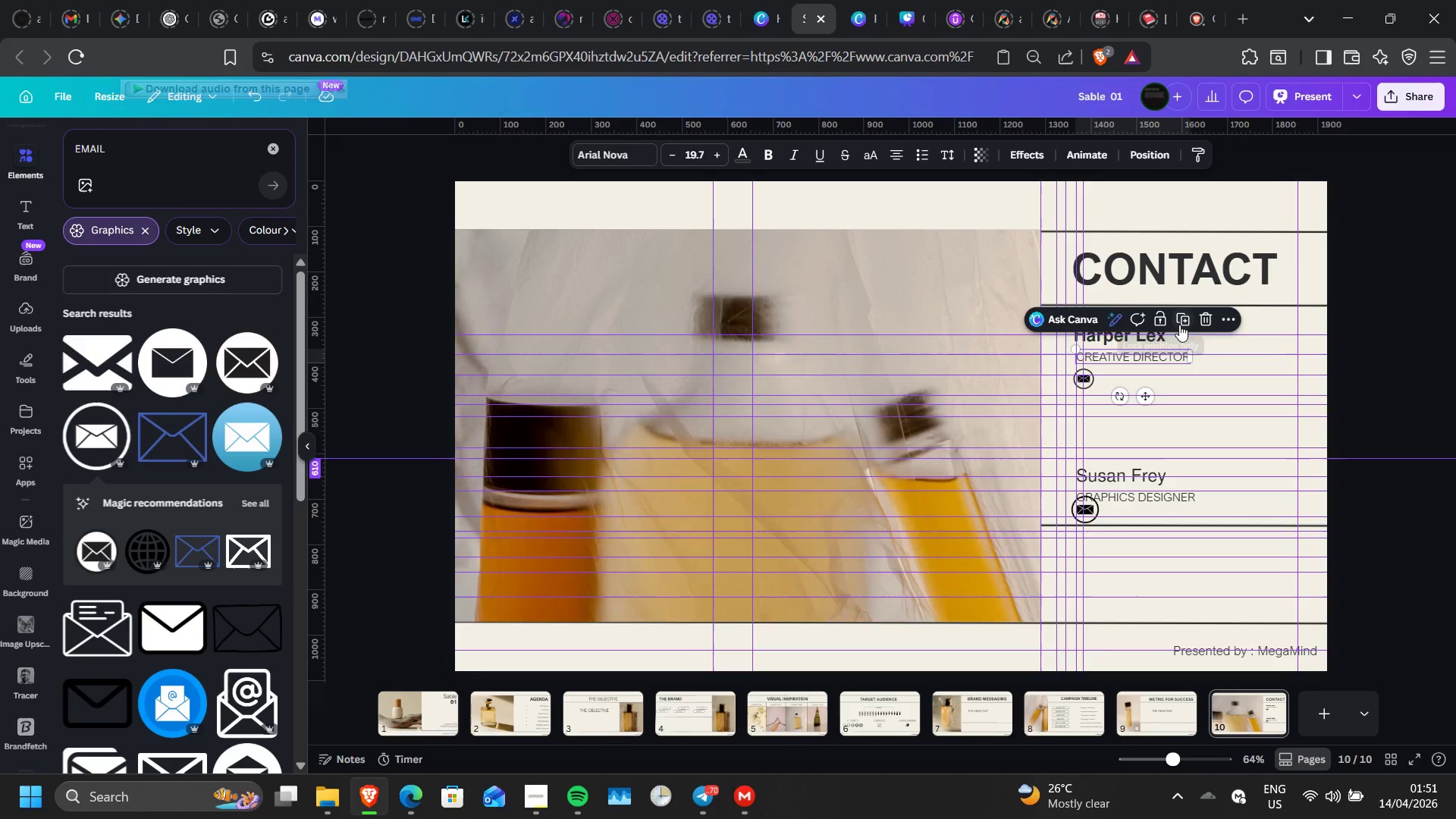 
left_click([1179, 325])
 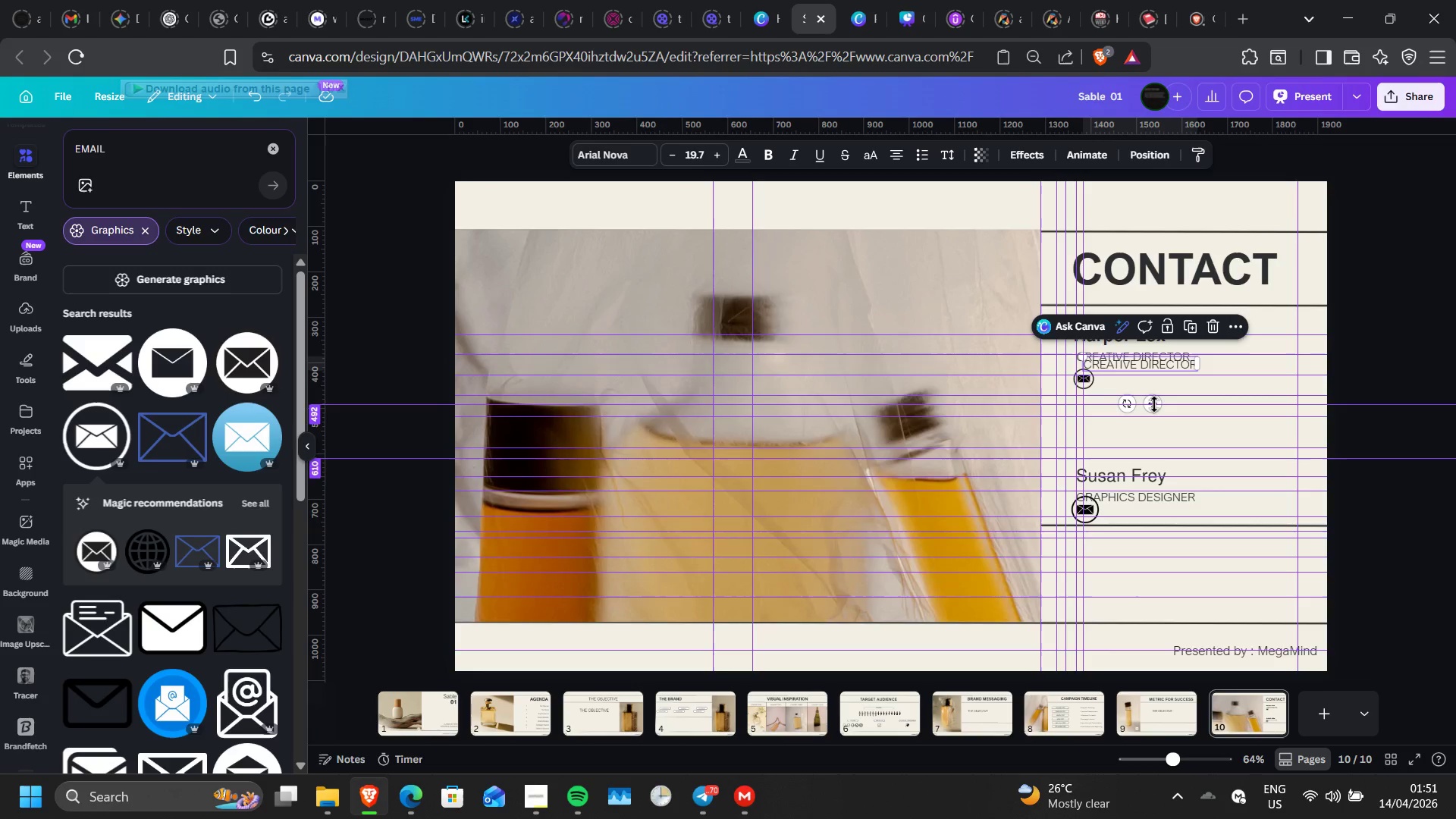 
left_click([1154, 404])
 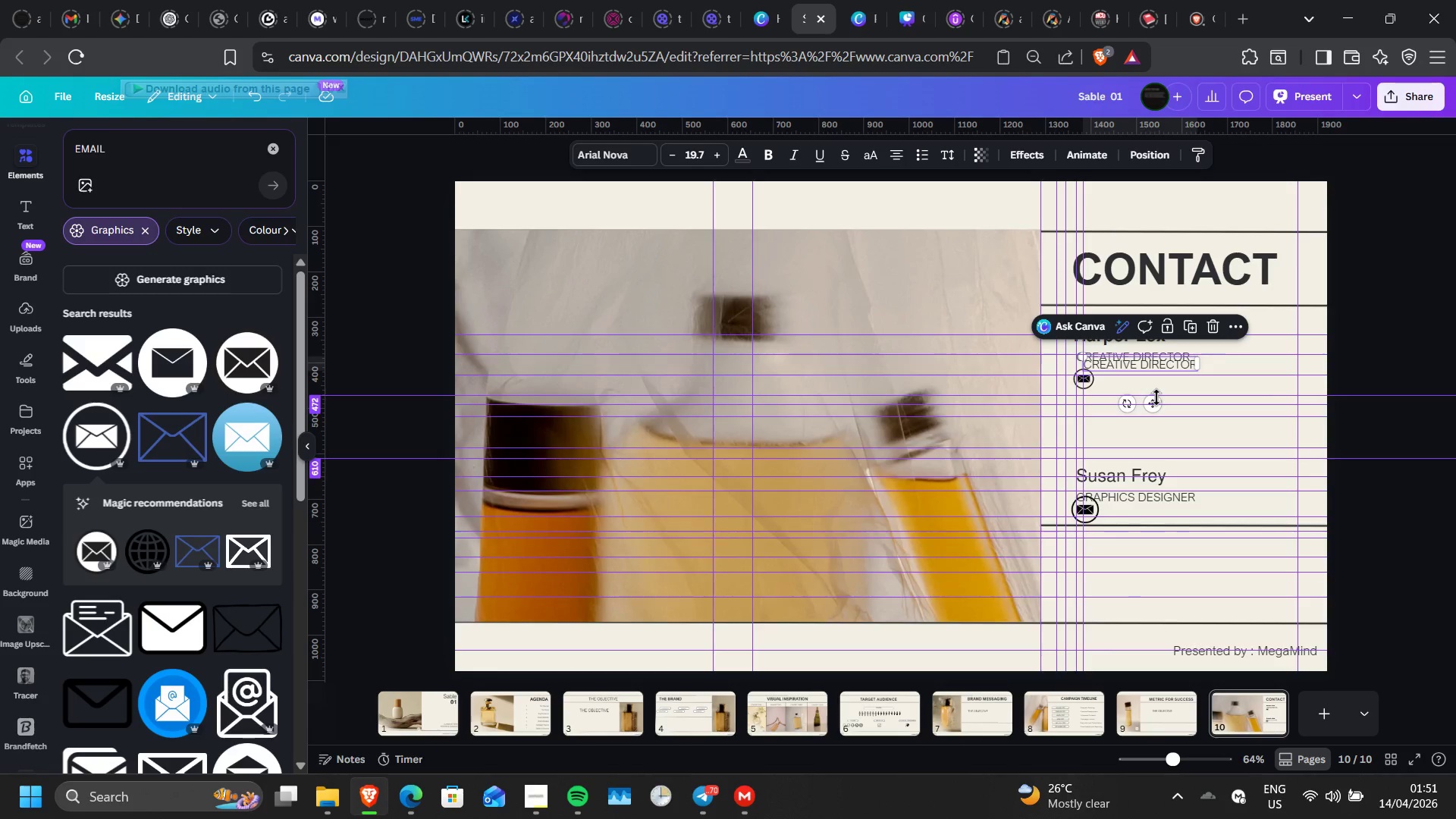 
wait(9.05)
 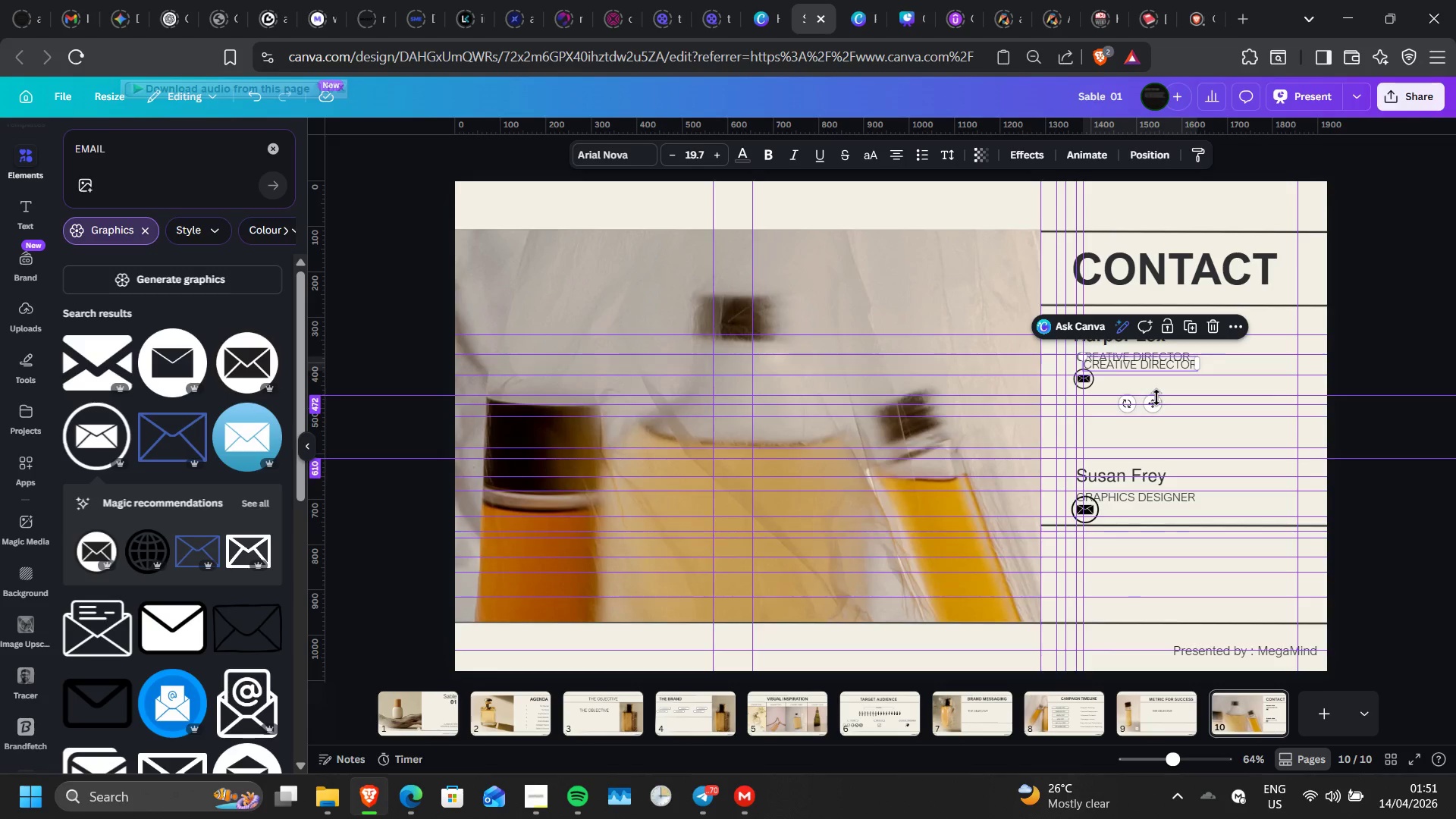 
left_click_drag(start_coordinate=[1155, 411], to_coordinate=[1171, 425])
 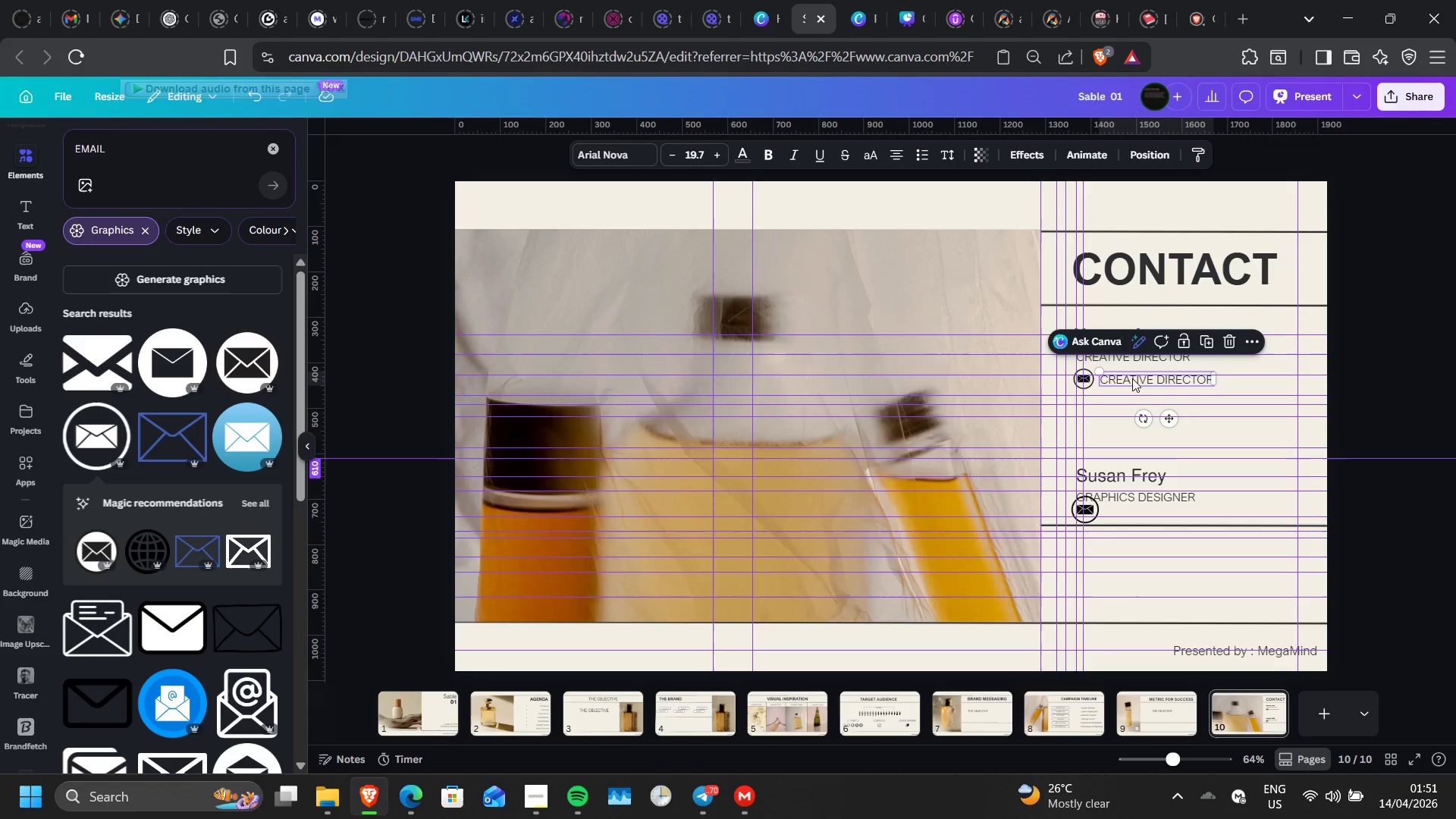 
double_click([1132, 378])
 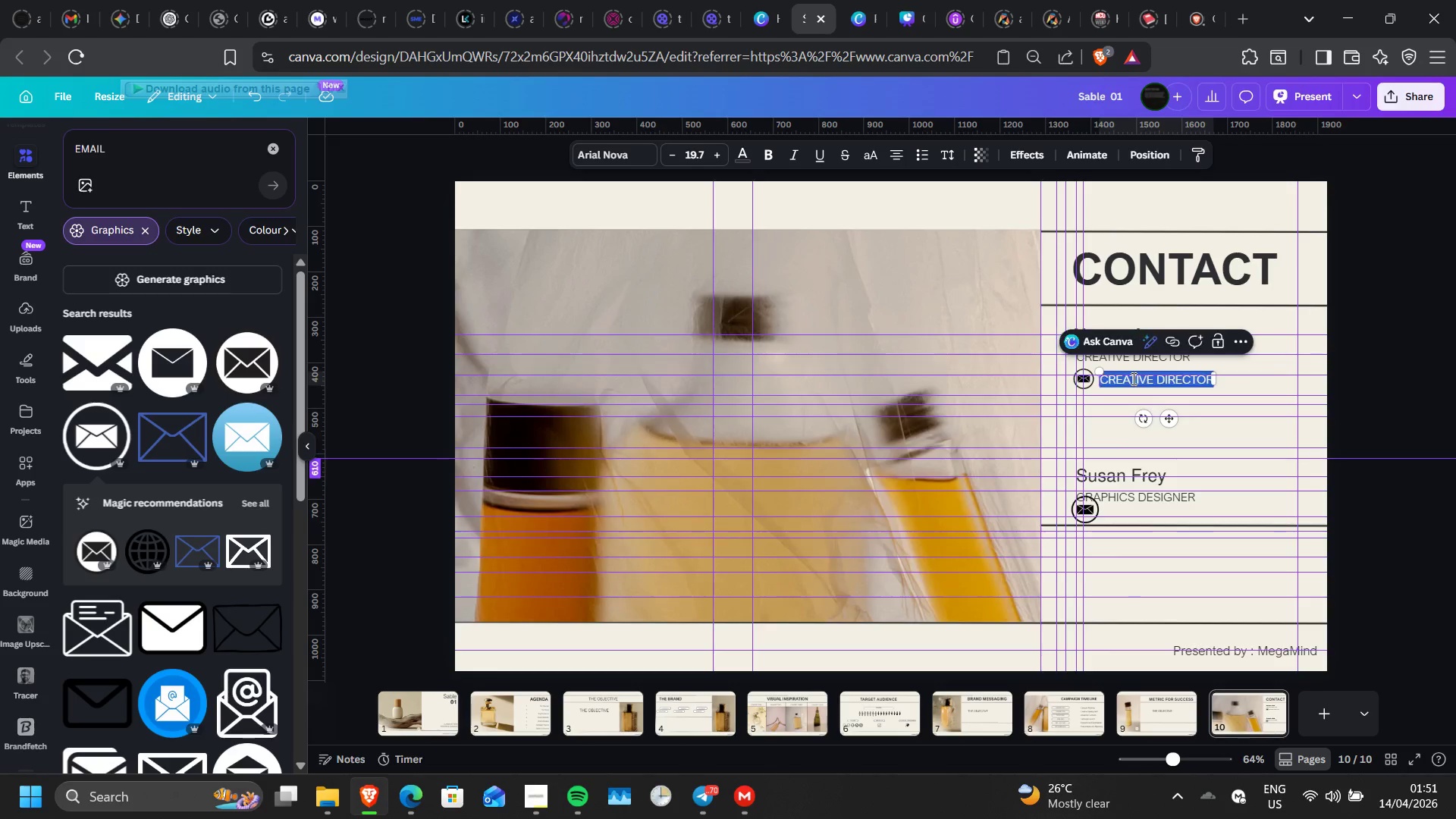 
triple_click([1132, 378])
 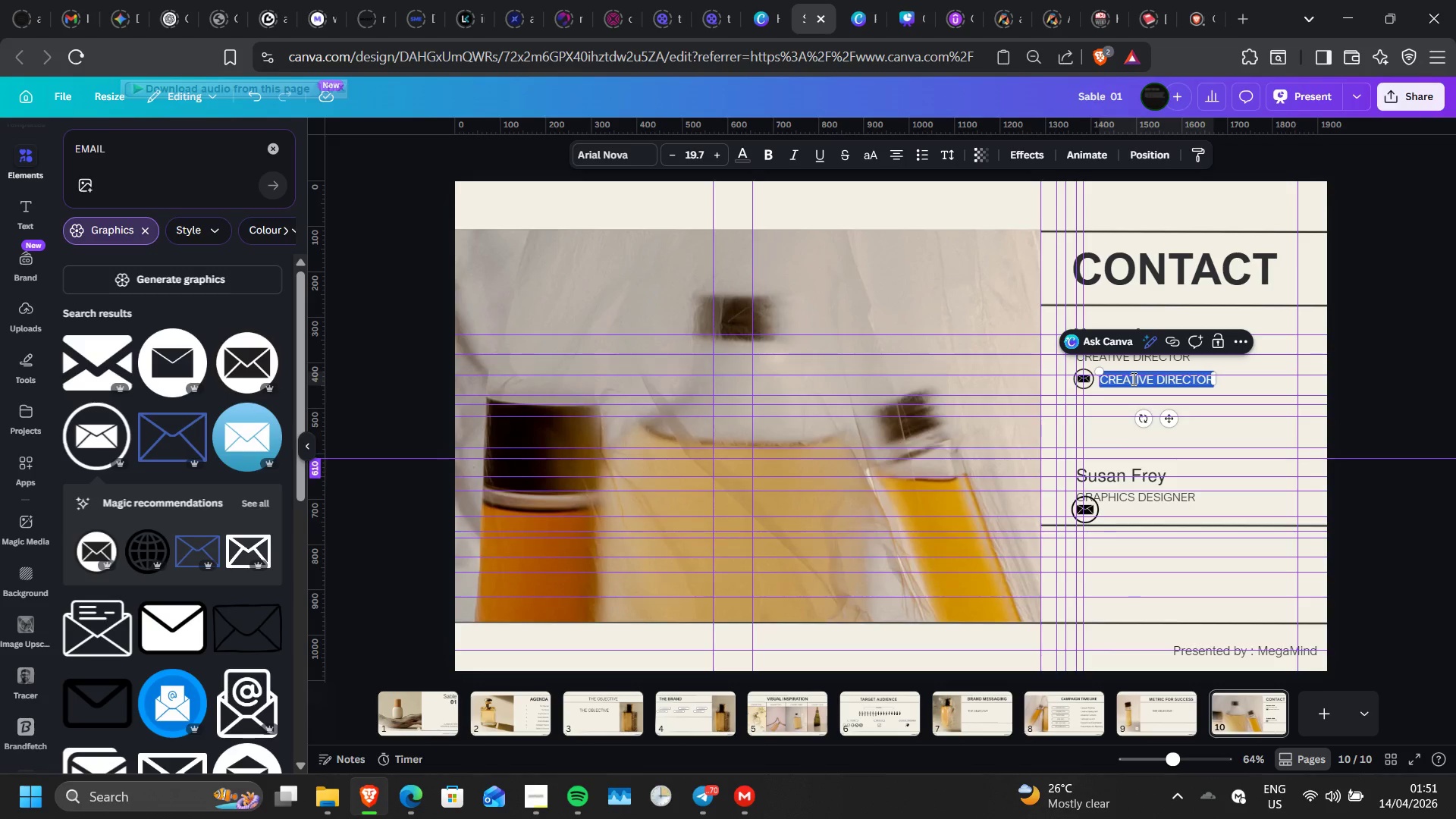 
type(LEX )
 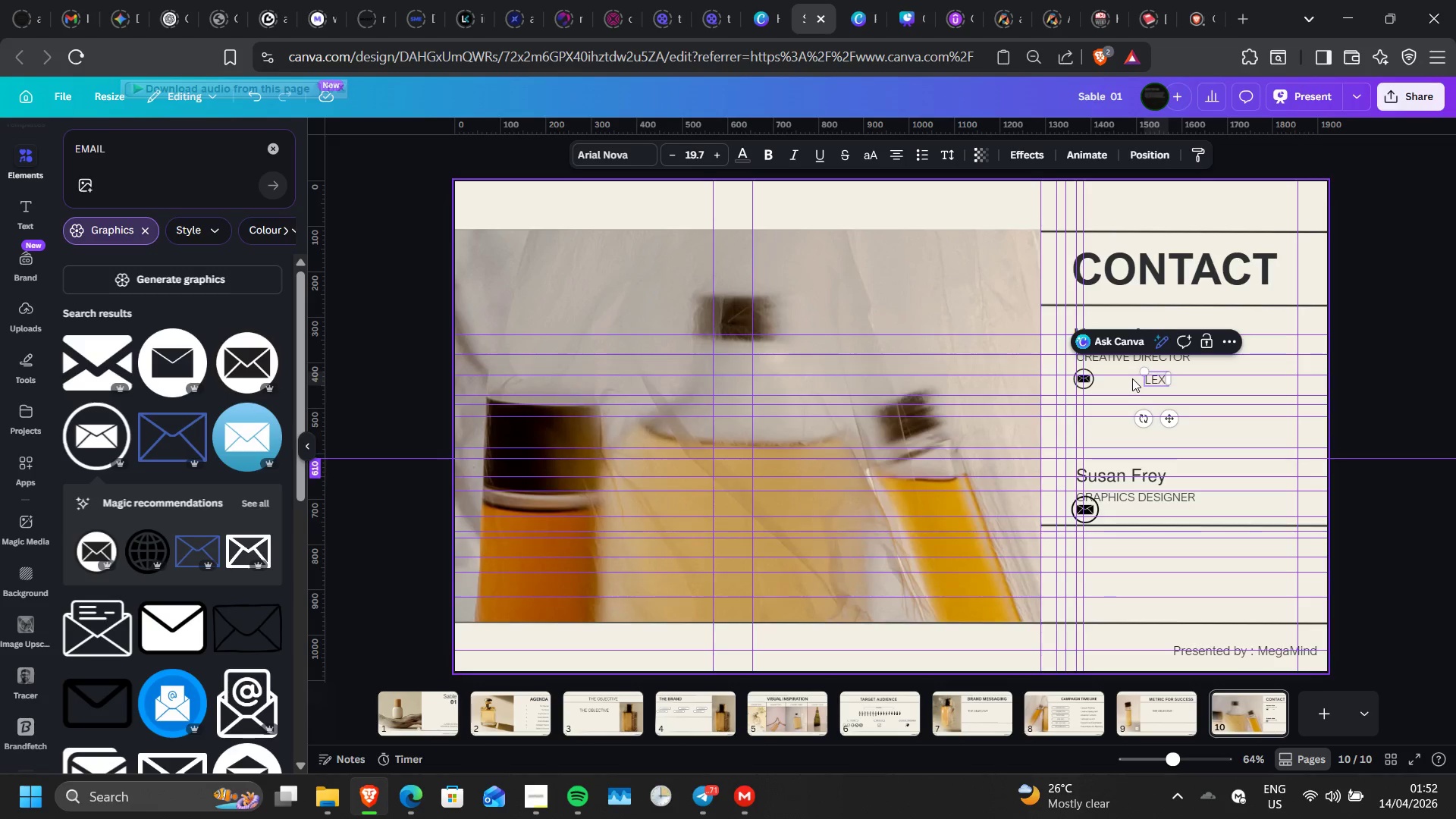 
wait(12.33)
 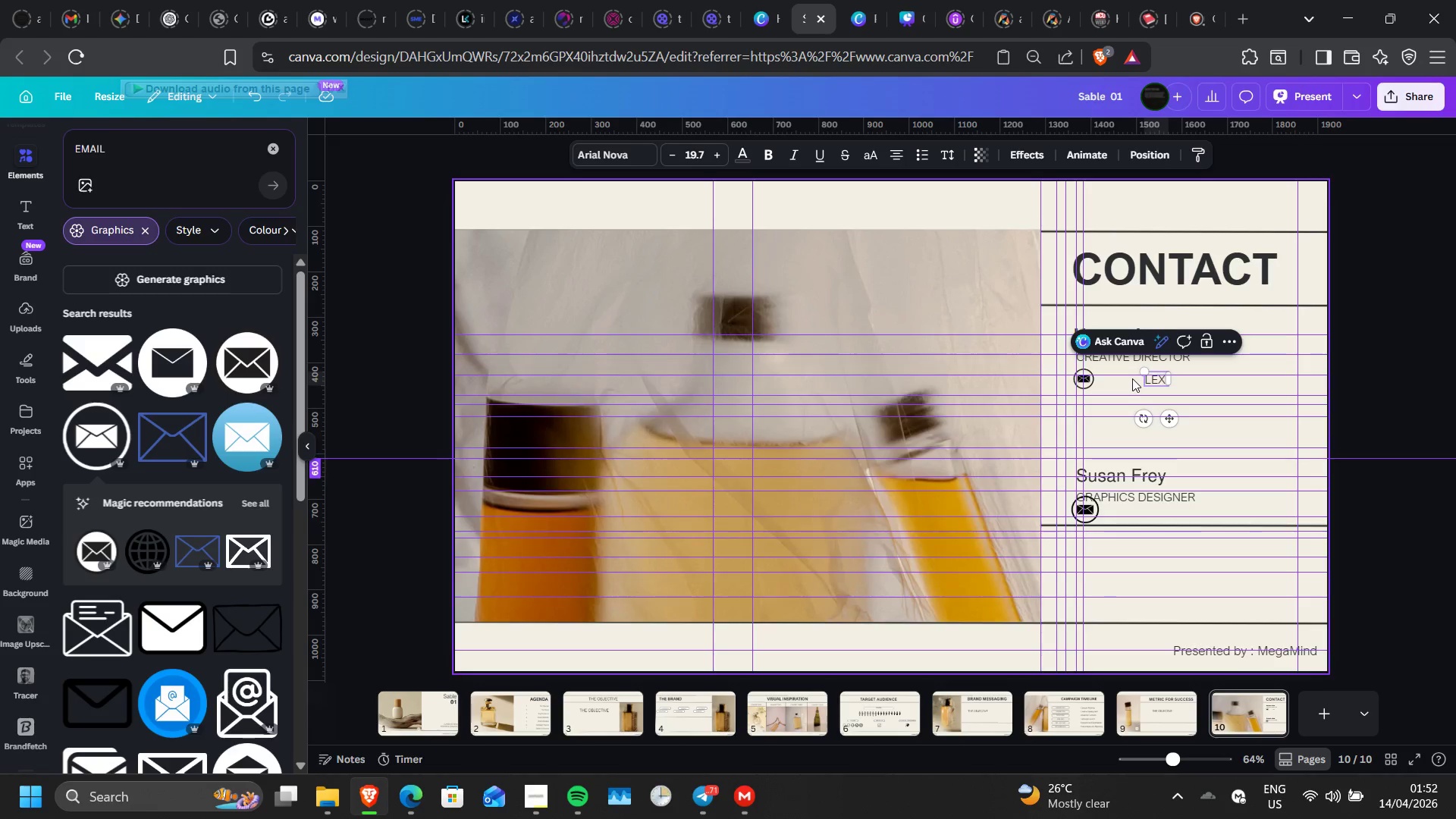 
left_click([1379, 401])
 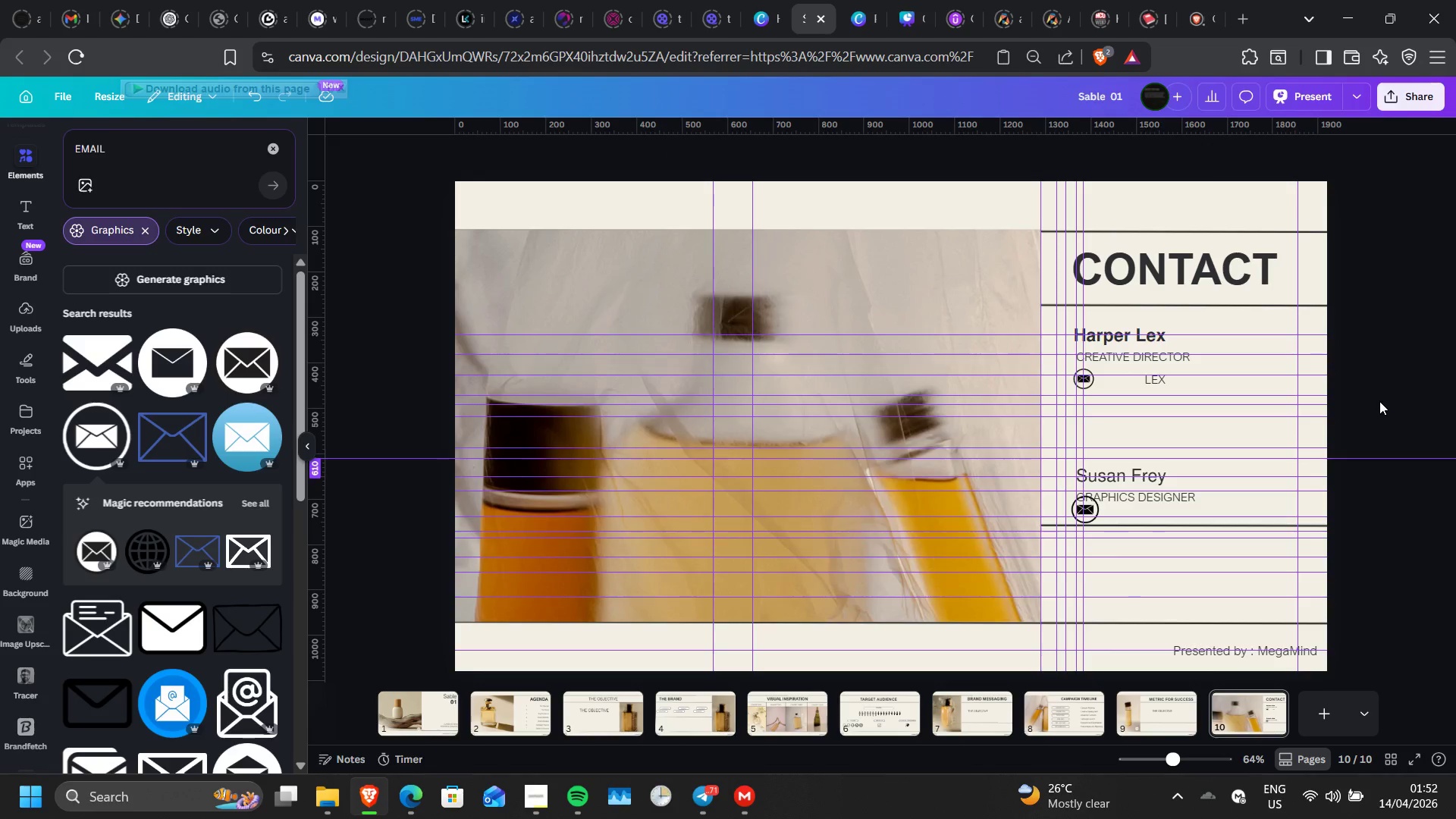 
key(Shift+ShiftLeft)
 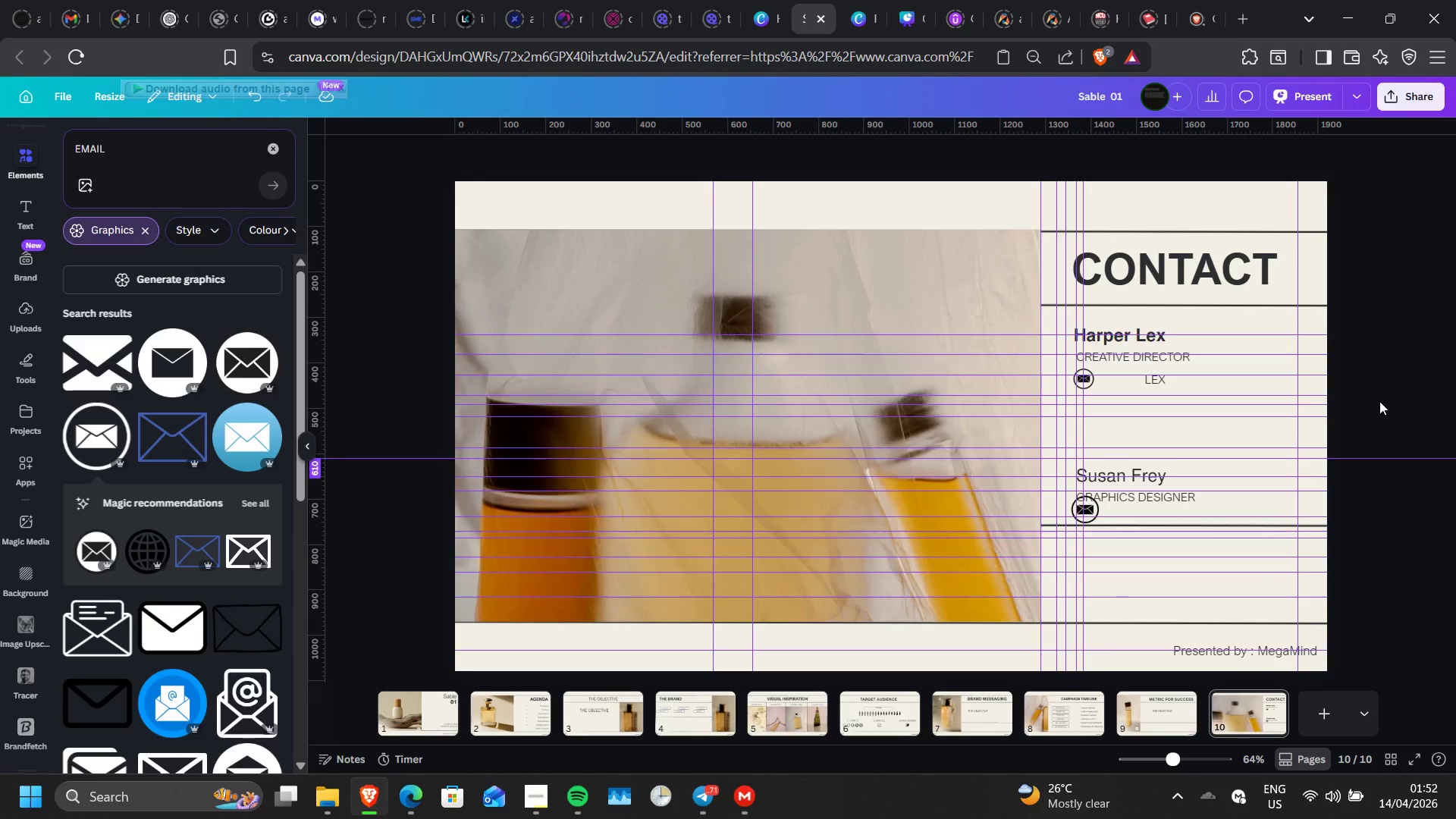 
key(Shift+R)
 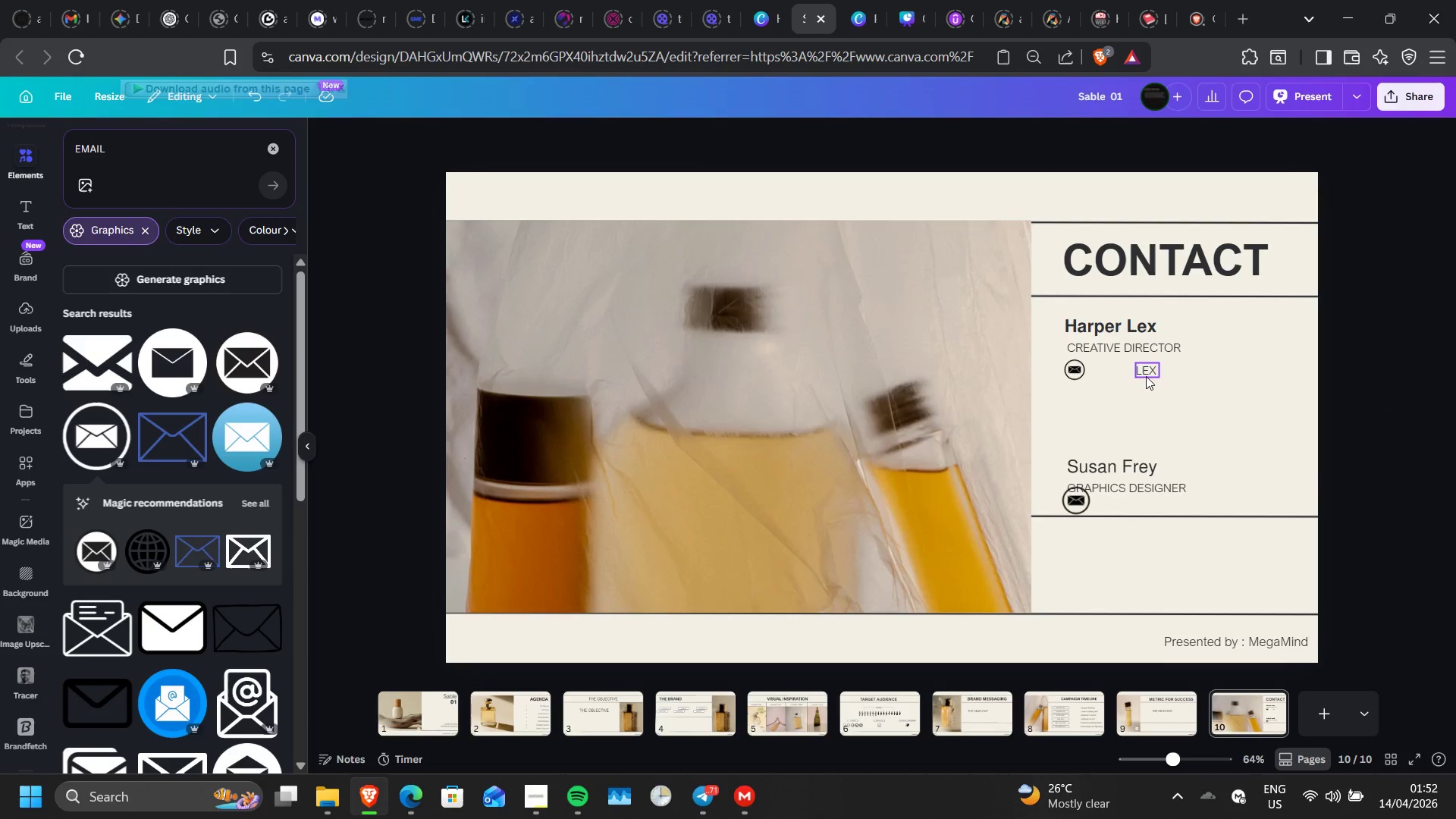 
left_click_drag(start_coordinate=[1147, 376], to_coordinate=[1108, 375])
 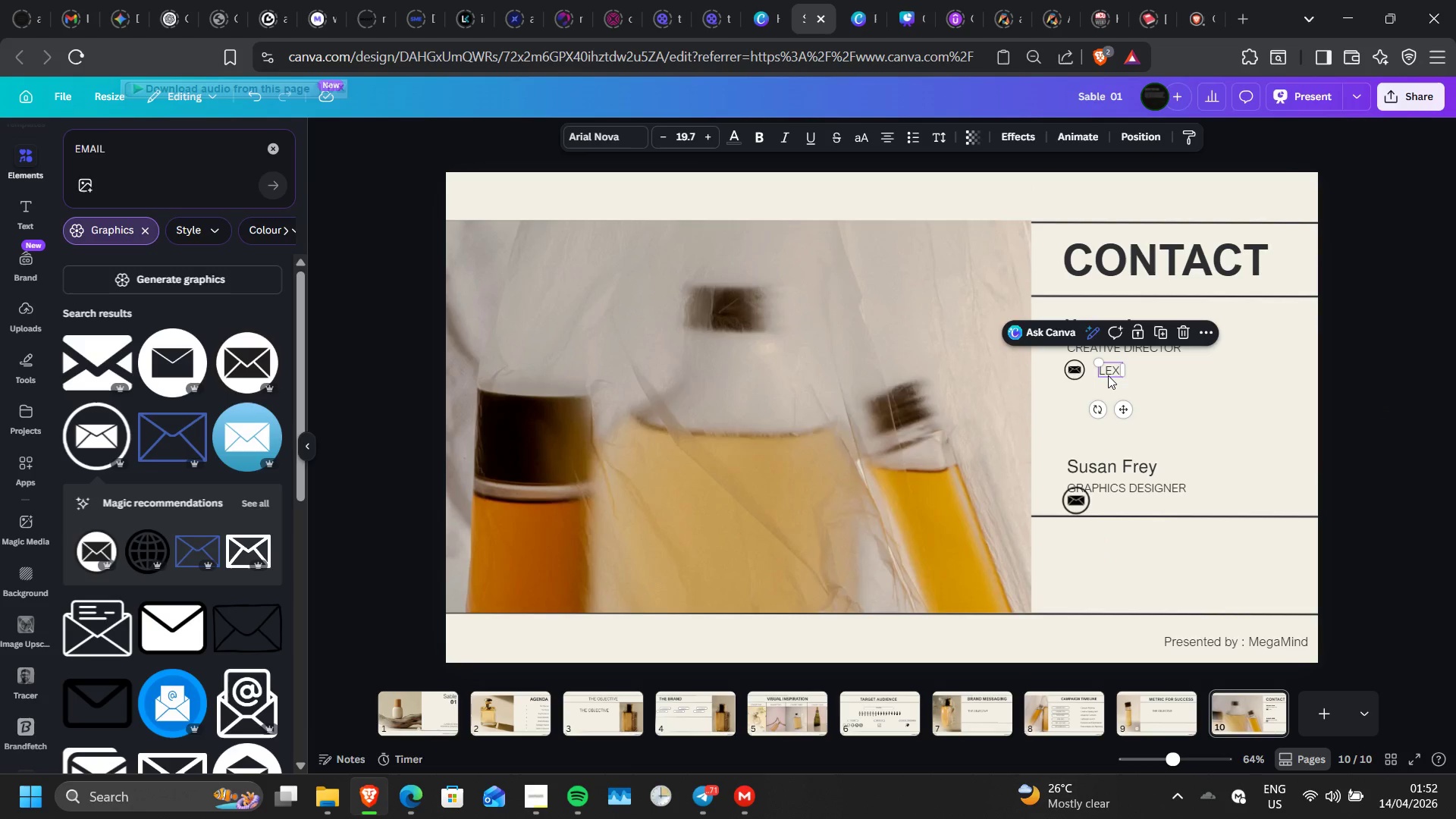 
double_click([1108, 375])
 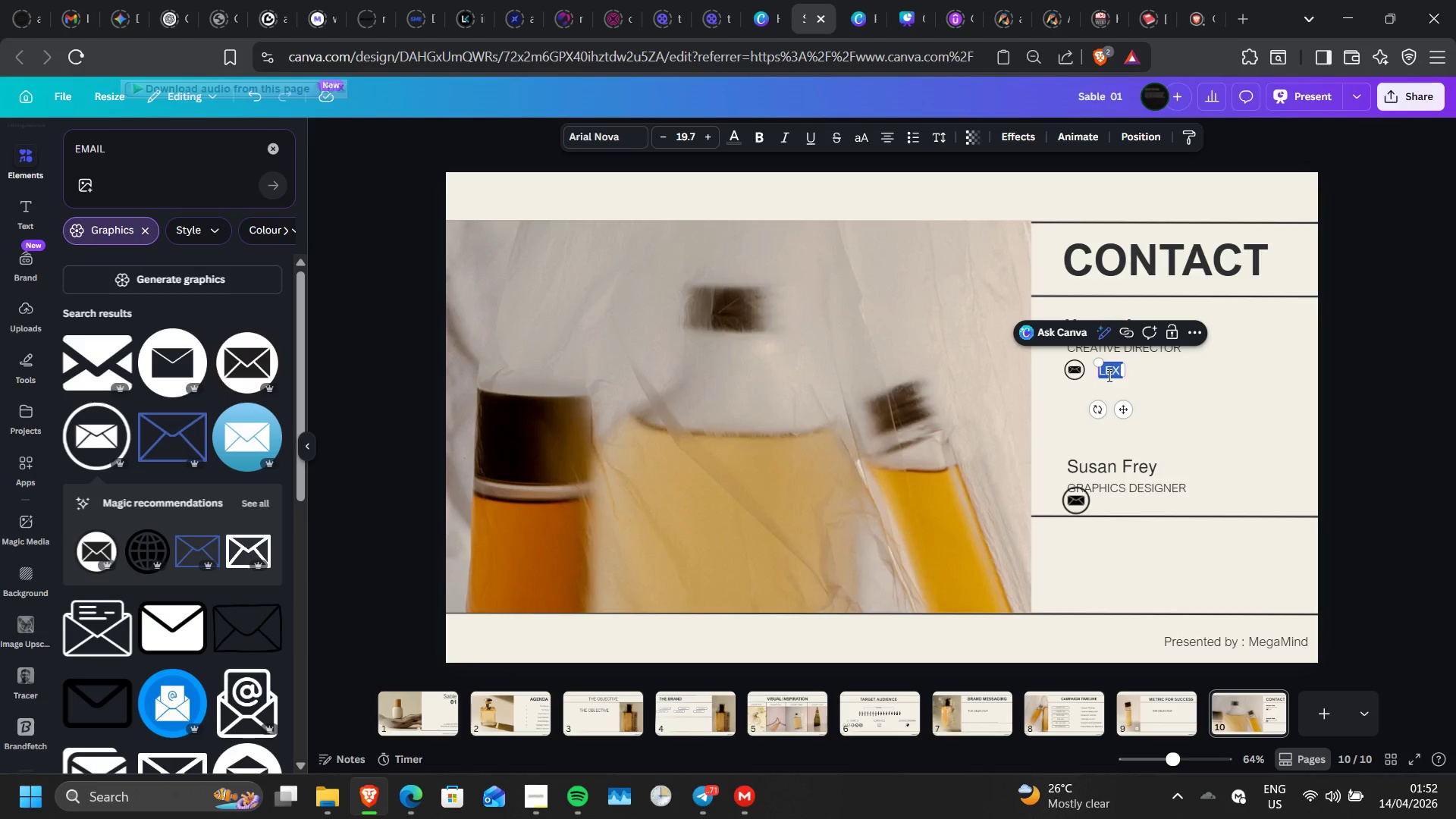 
left_click([1108, 375])
 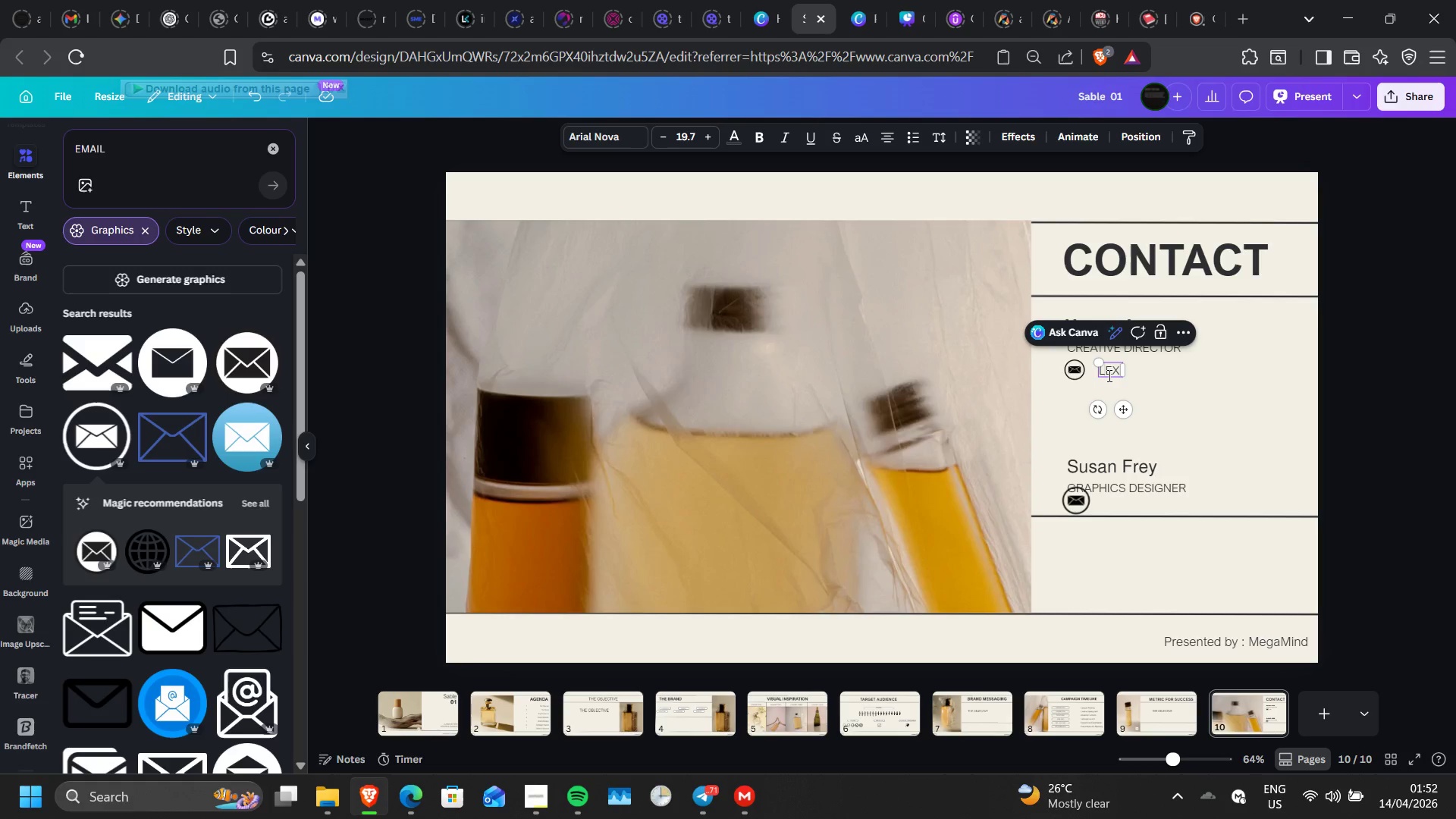 
wait(14.14)
 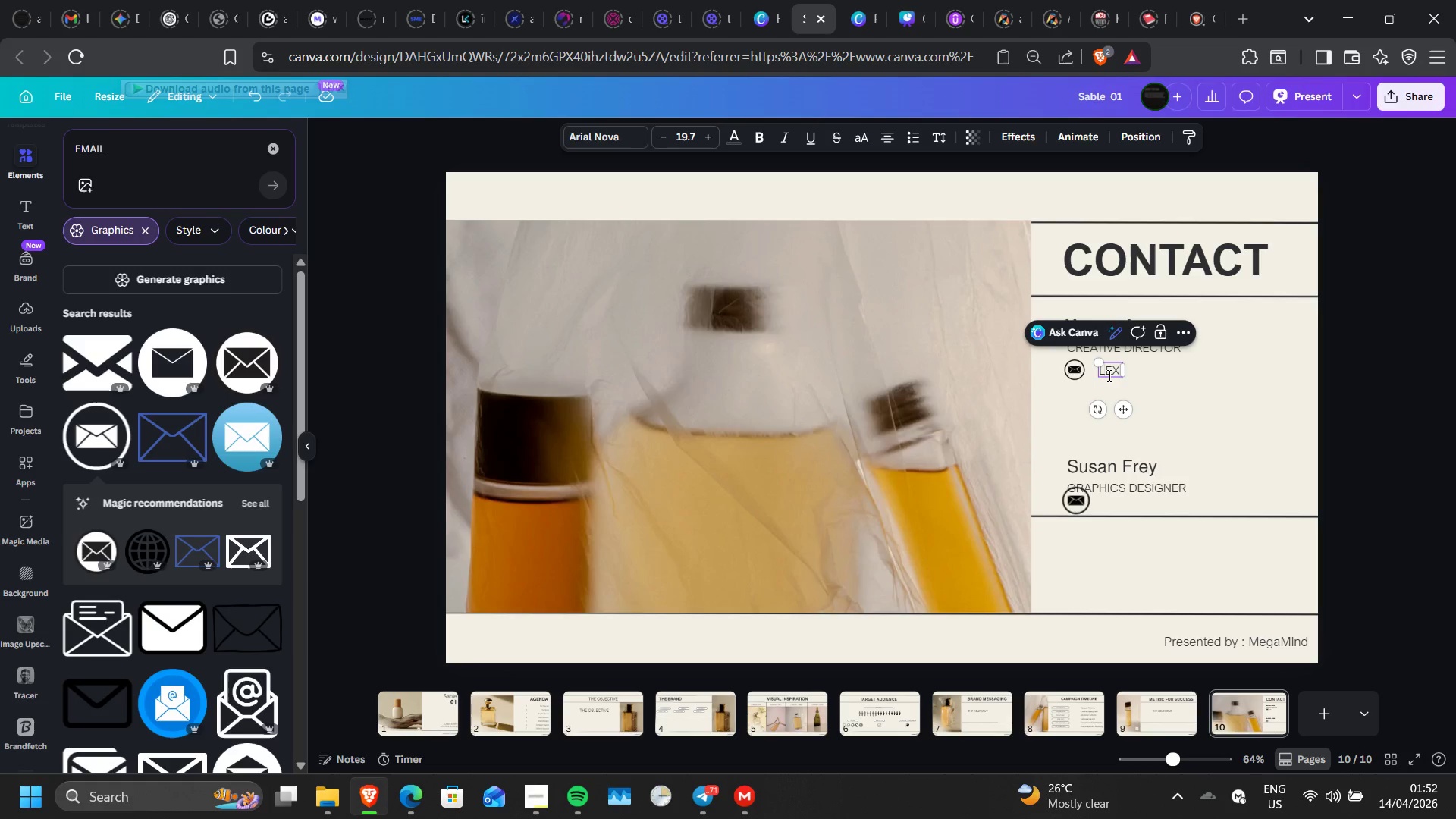 
left_click([1112, 374])
 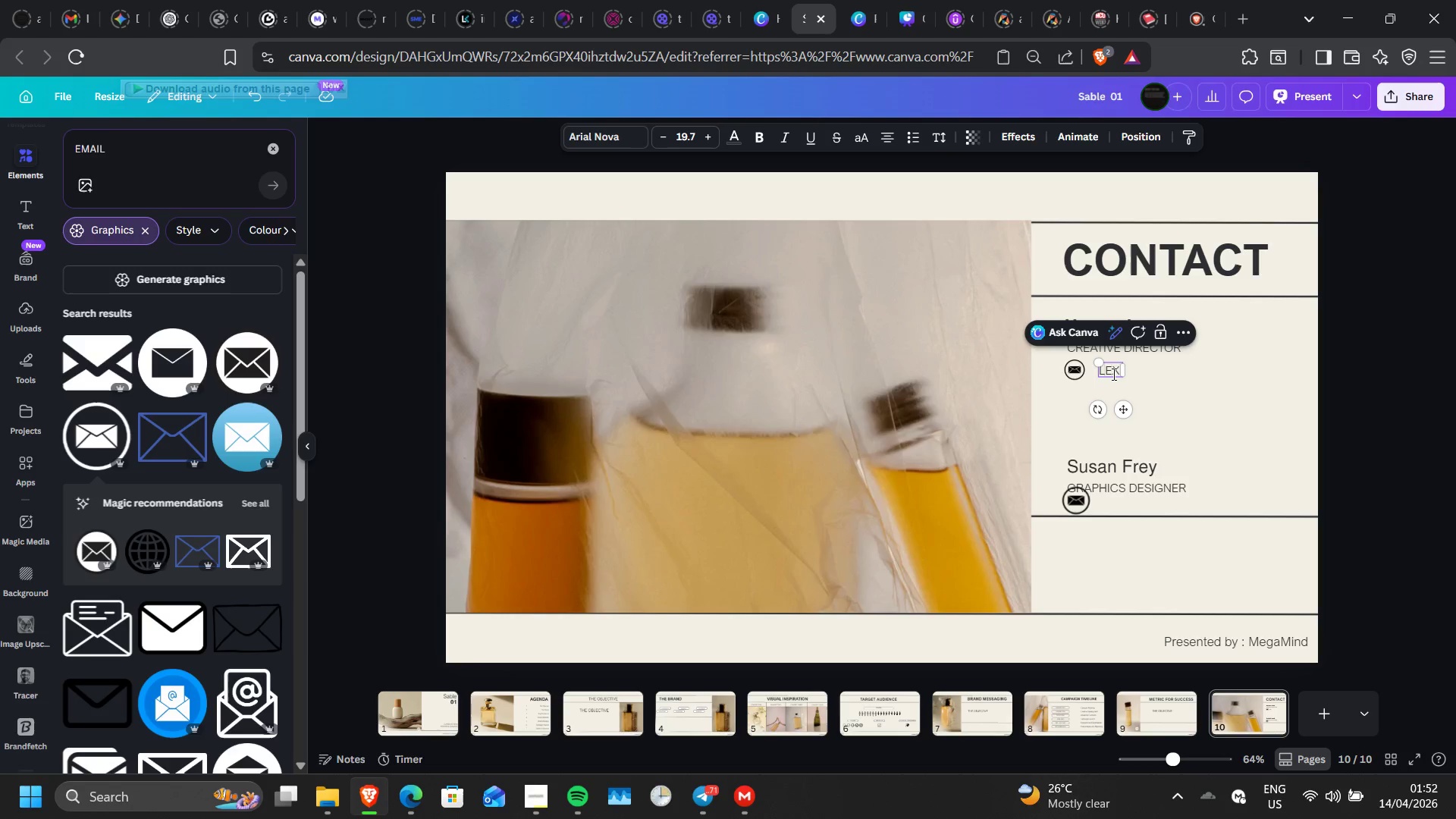 
key(ArrowRight)
 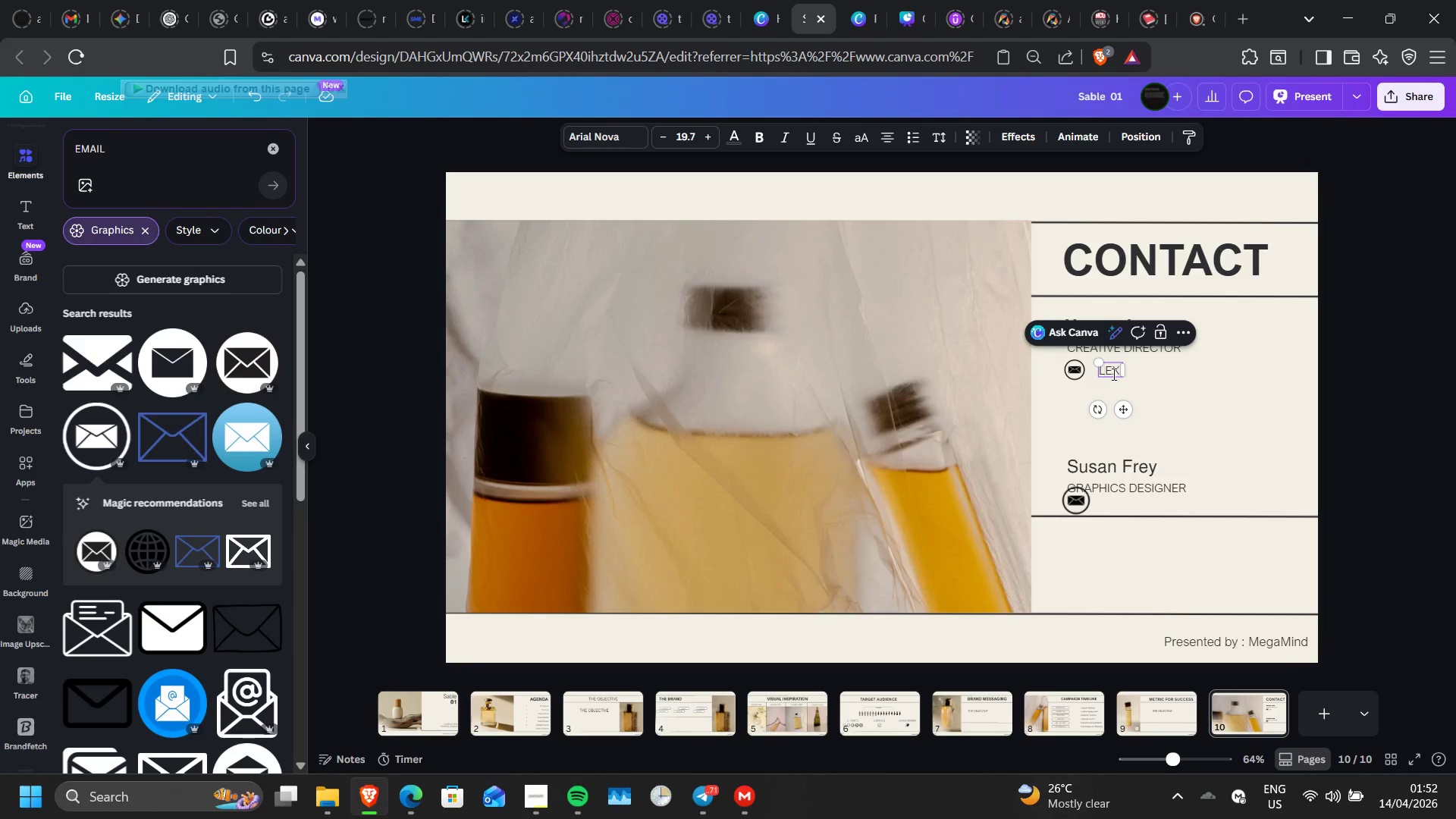 
type( 3000)
key(Backspace)
key(Backspace)
key(Backspace)
key(Backspace)
key(Backspace)
type(3000@GMAIL.COM)
 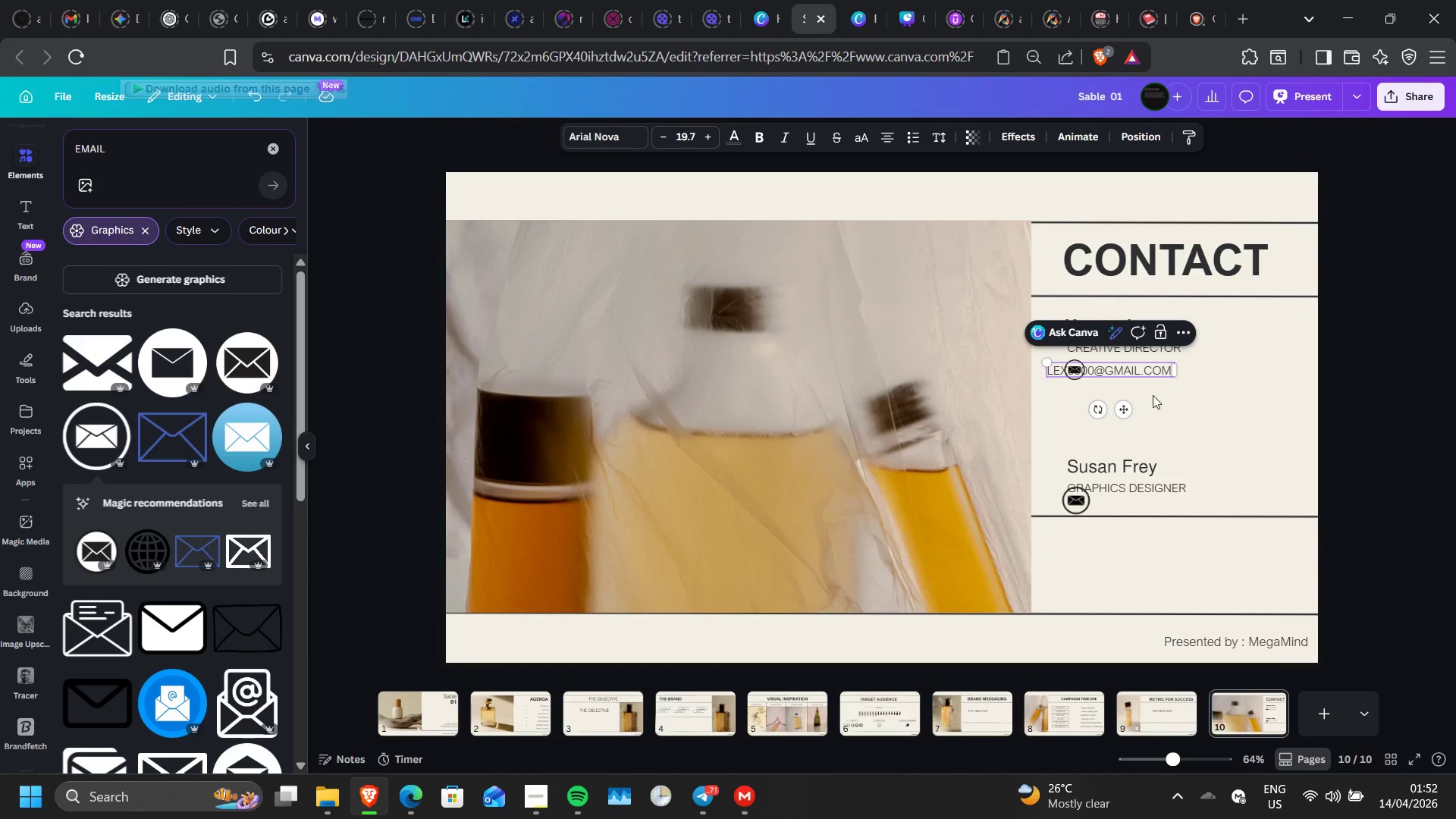 
left_click_drag(start_coordinate=[1125, 413], to_coordinate=[1166, 412])
 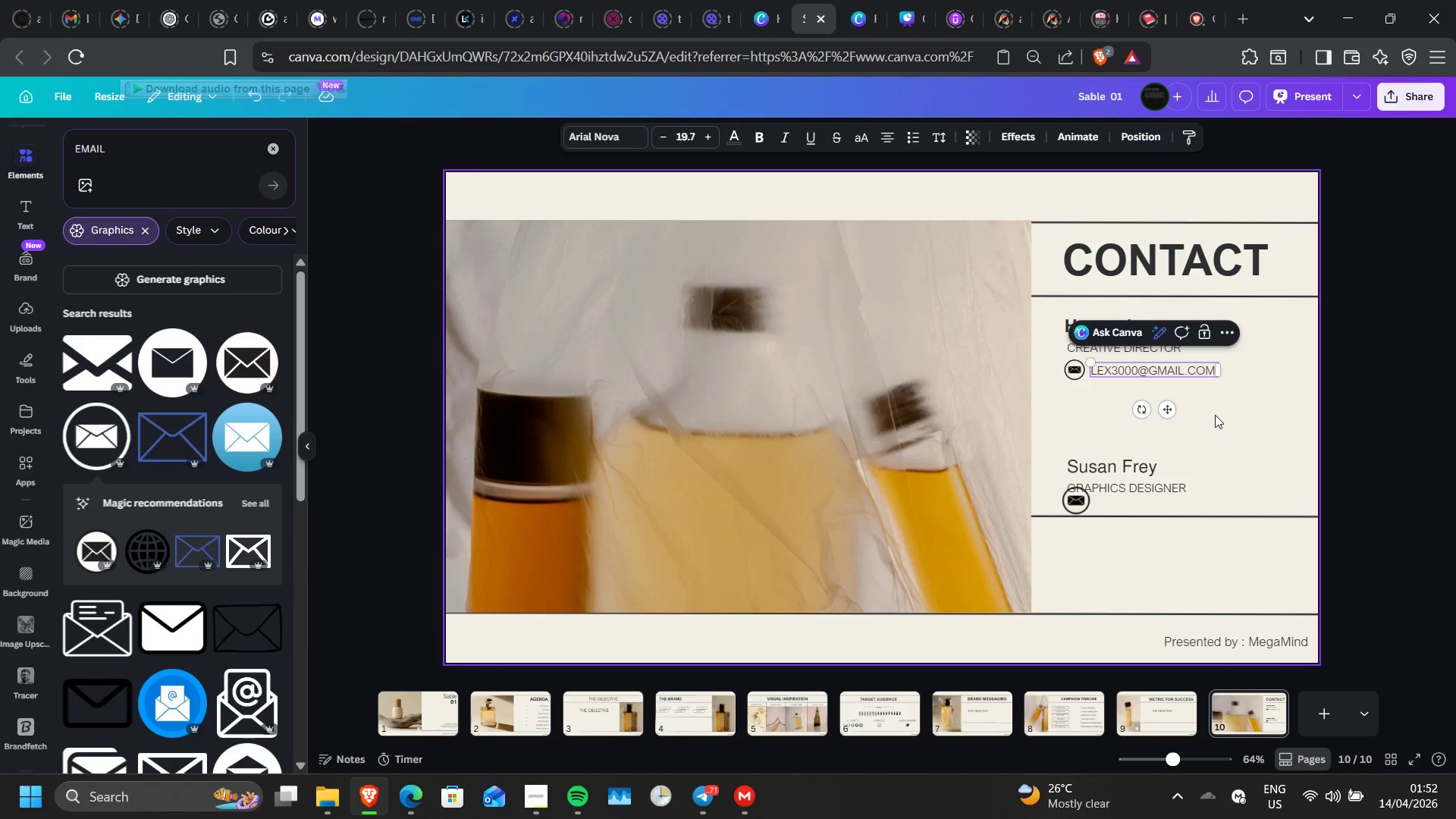 
double_click([1215, 415])
 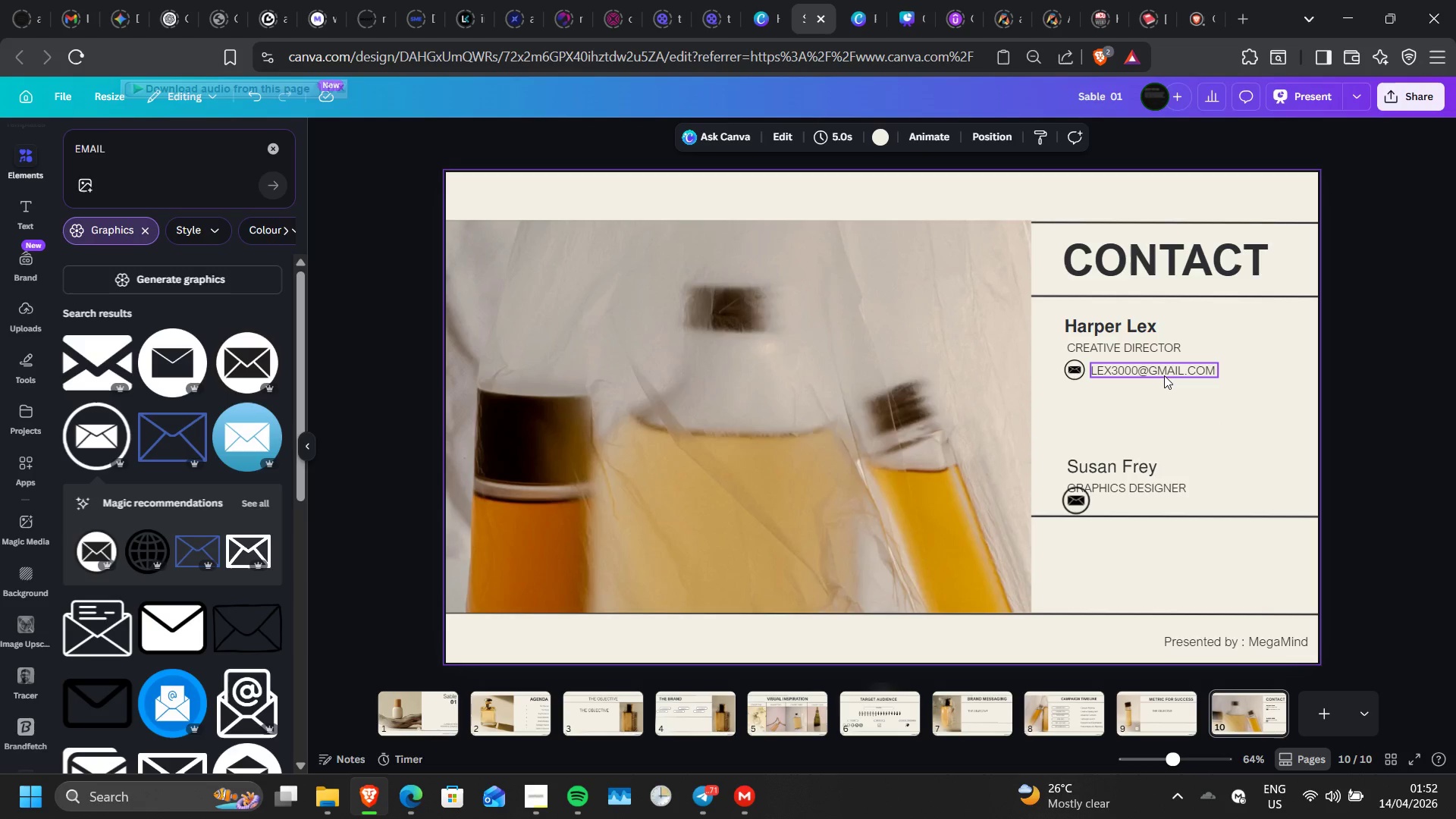 
double_click([1164, 375])
 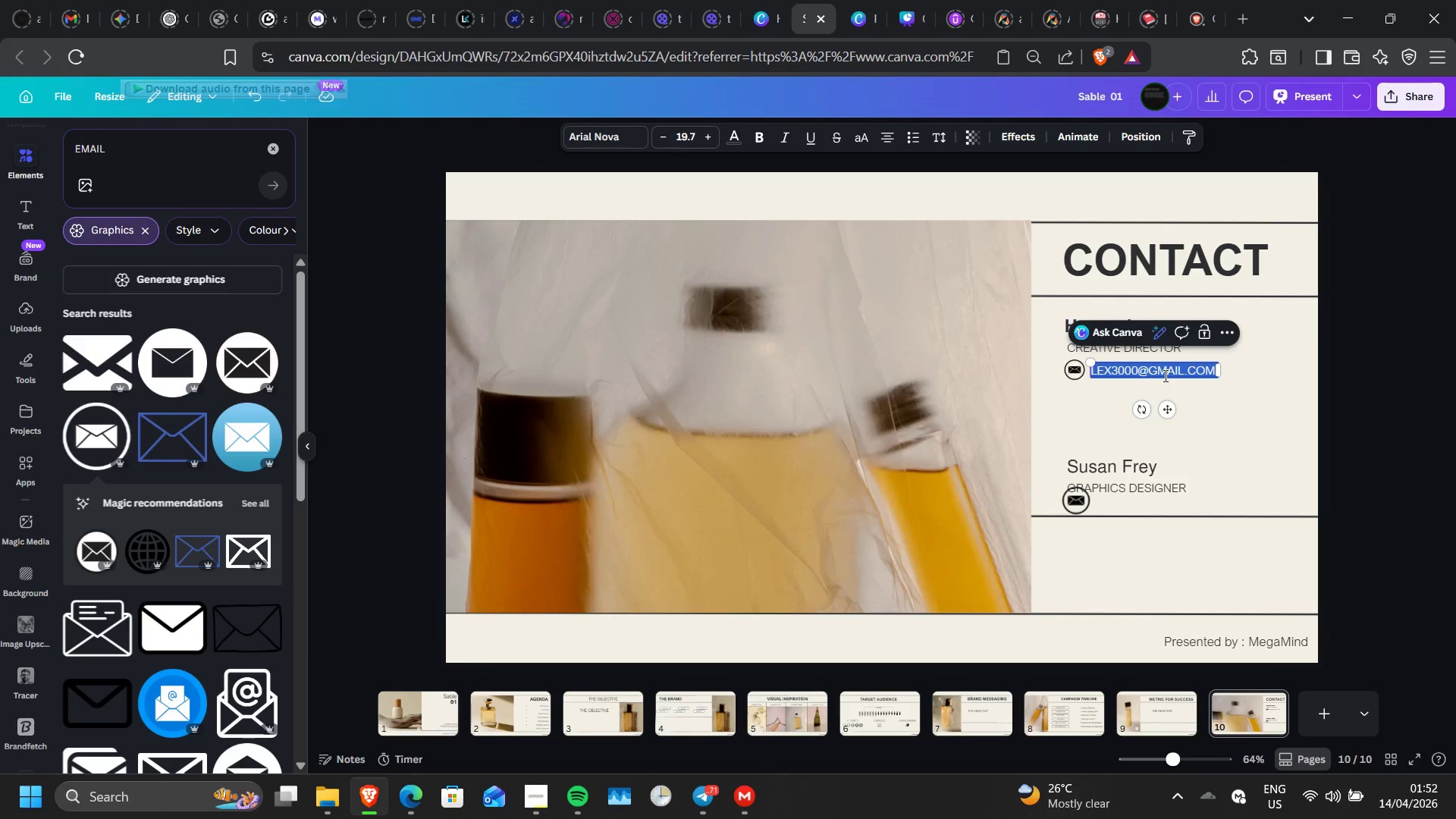 
triple_click([1164, 375])
 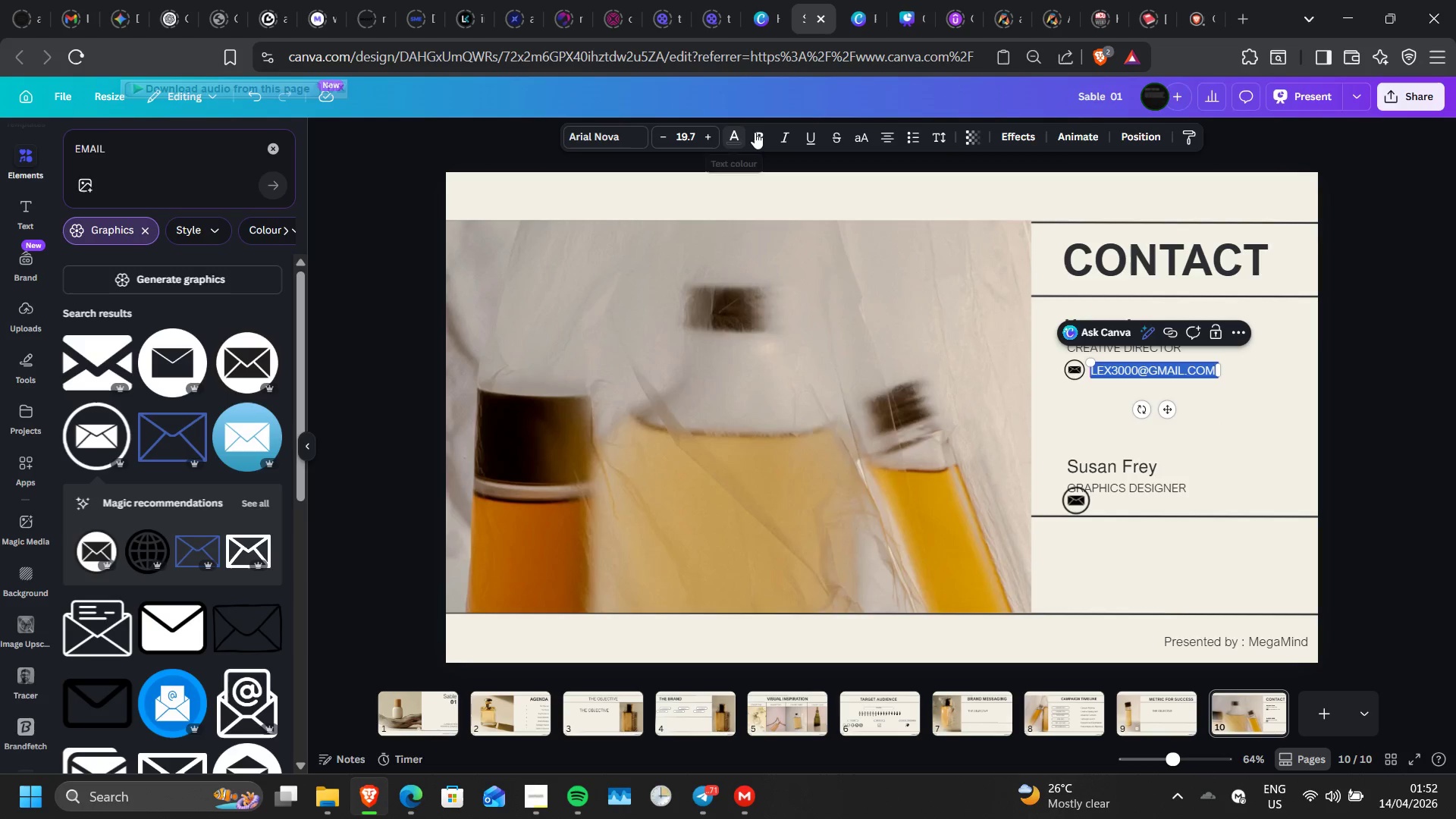 
left_click([755, 132])
 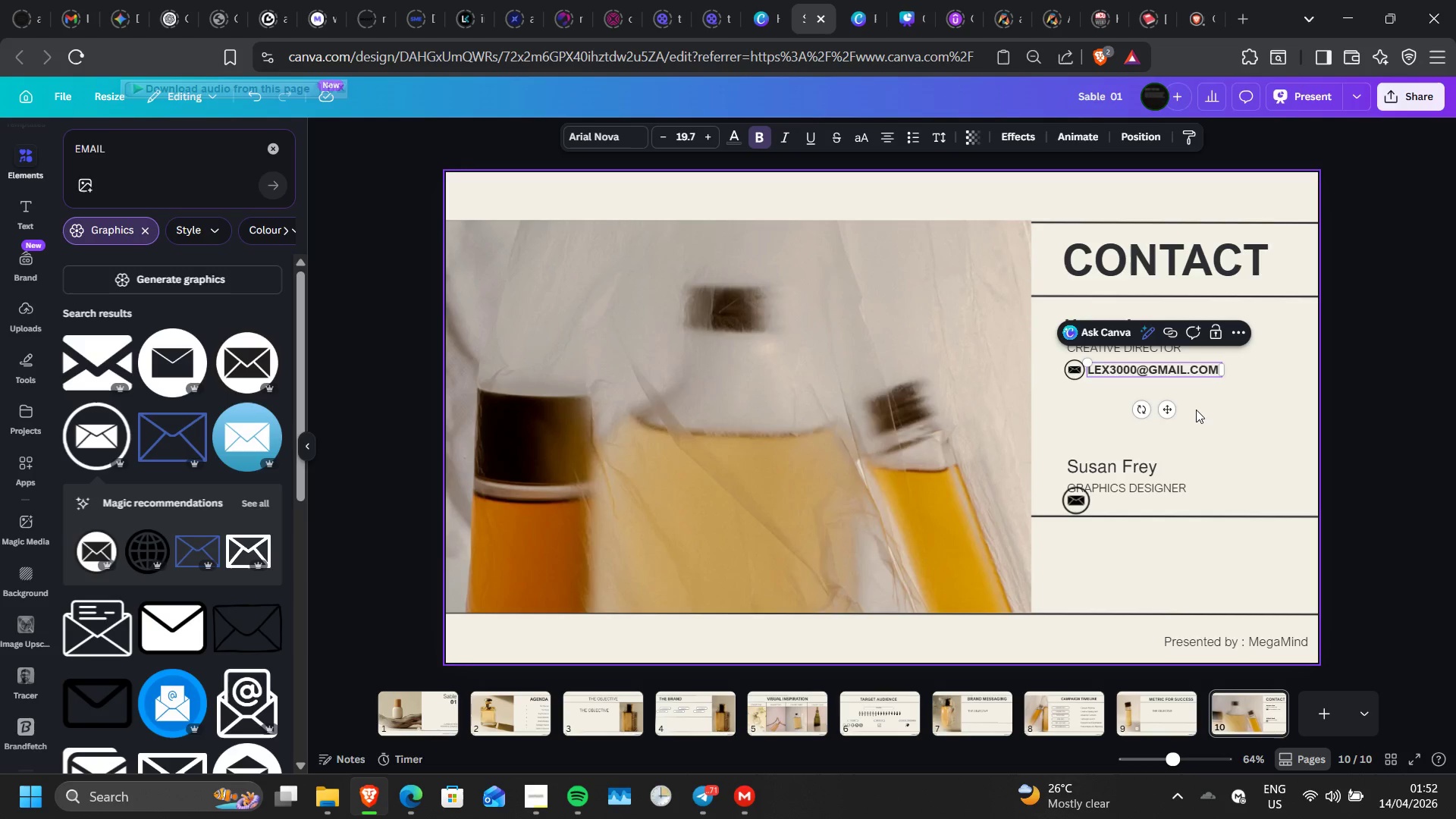 
double_click([1196, 410])
 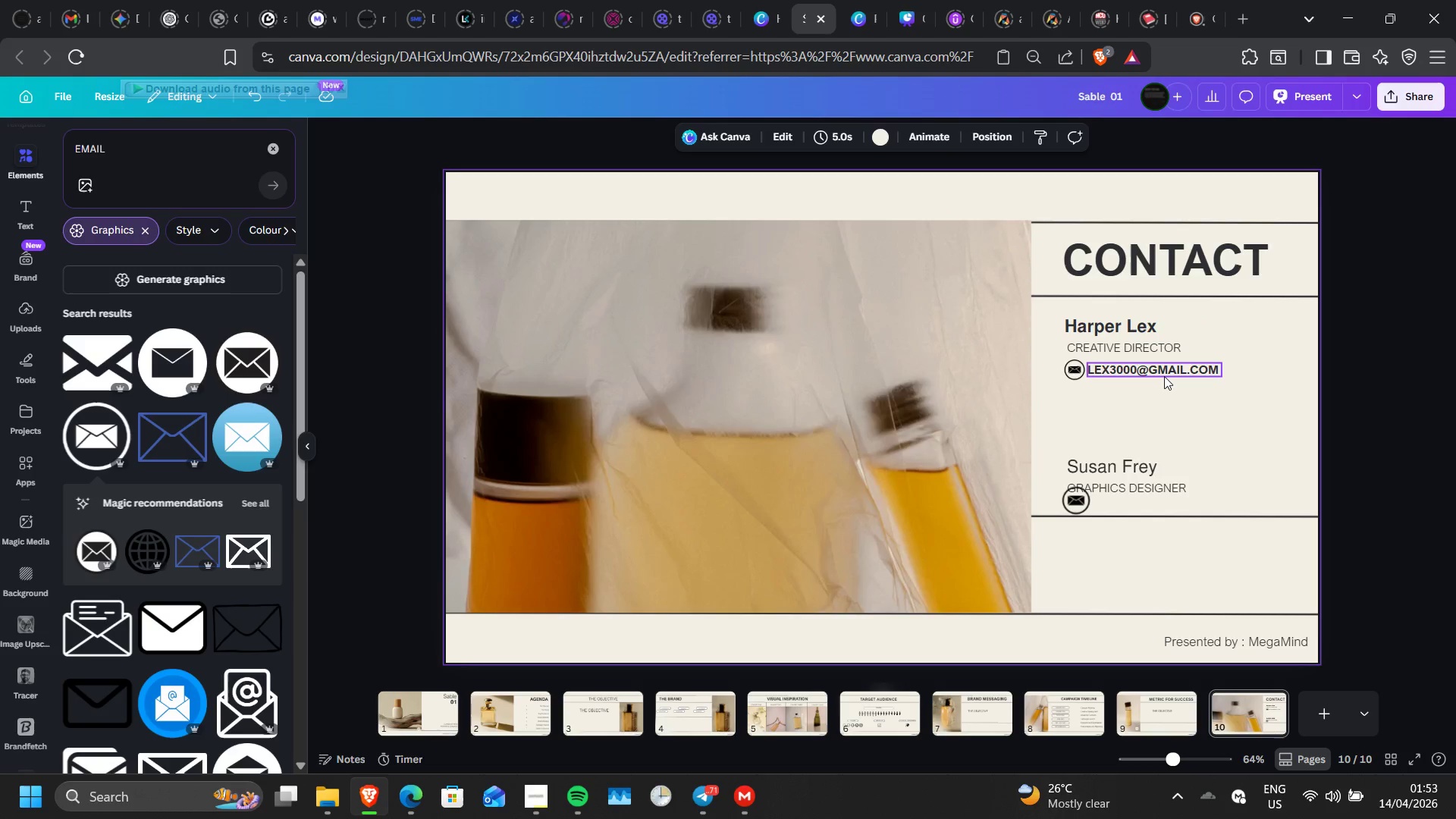 
left_click([1164, 376])
 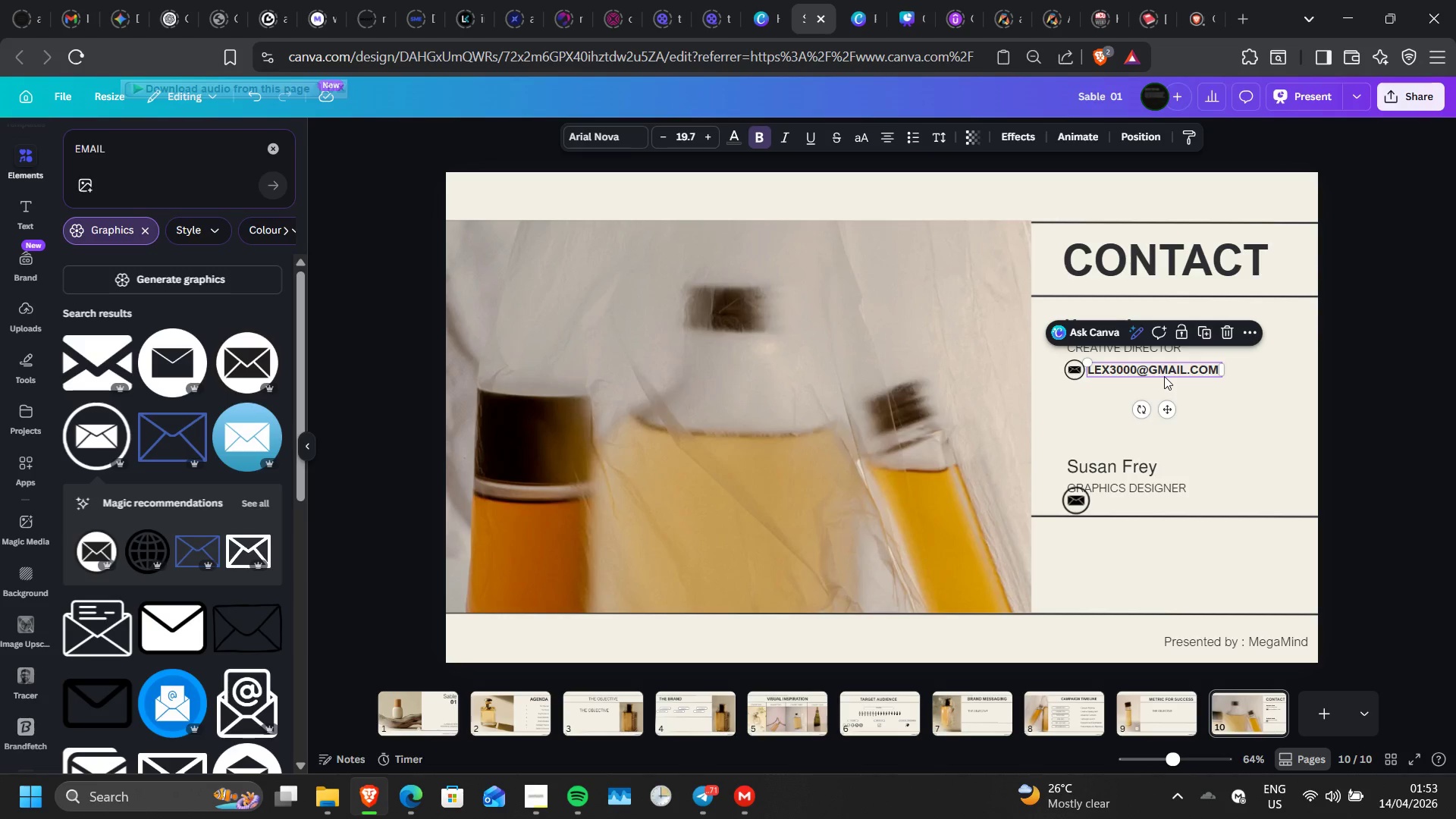 
key(ArrowUp)
 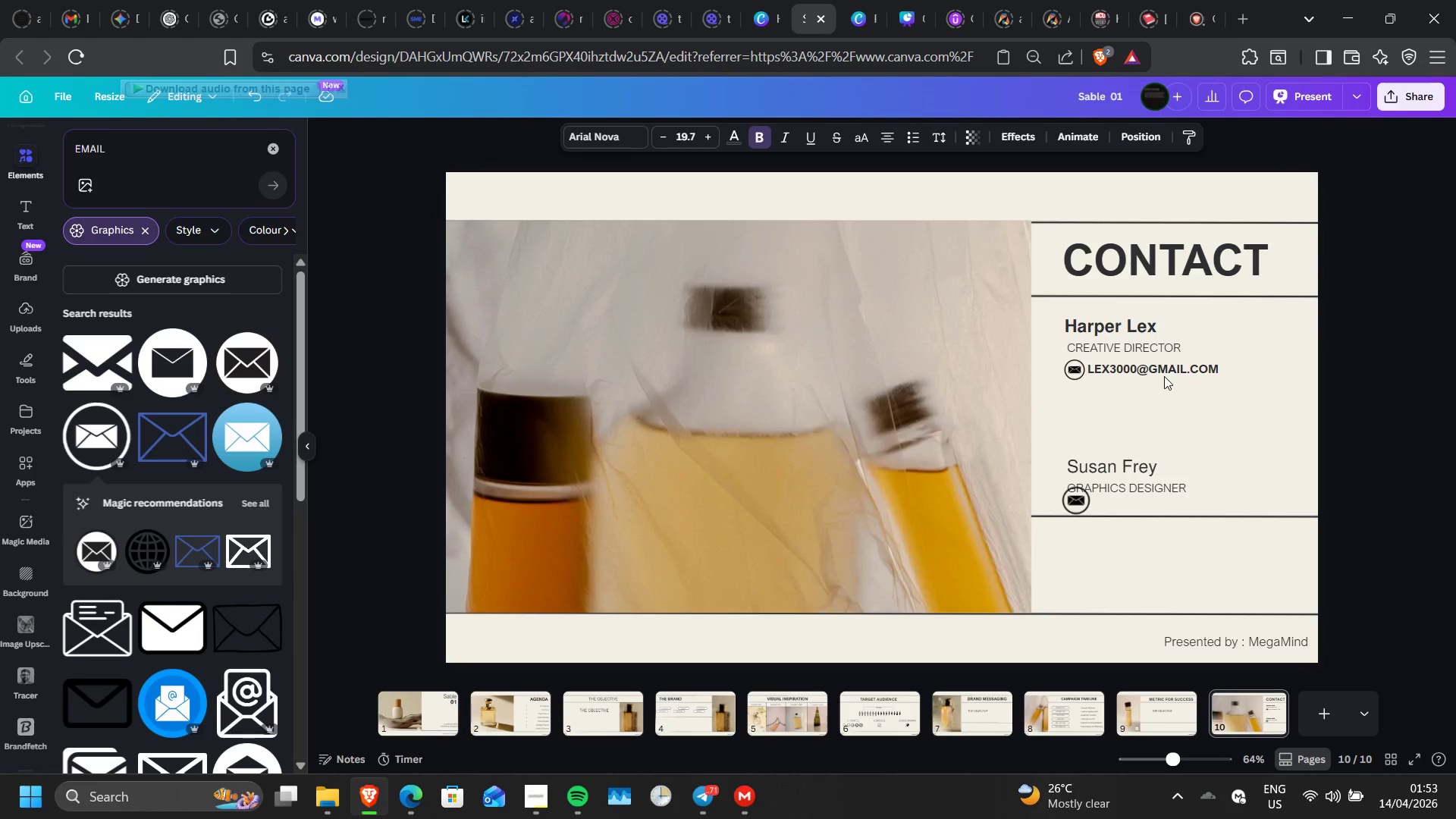 
key(ArrowDown)
 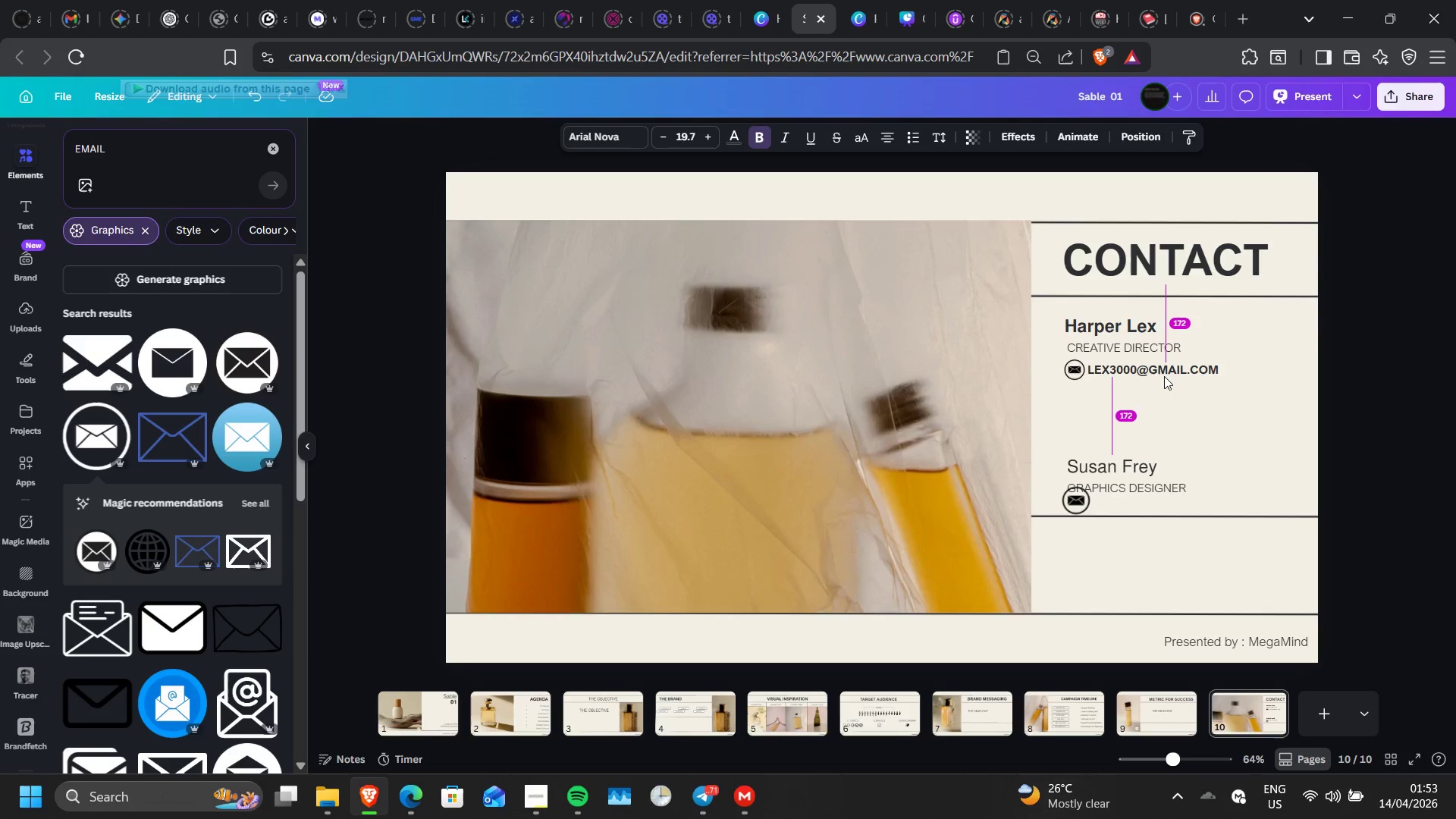 
key(ArrowRight)
 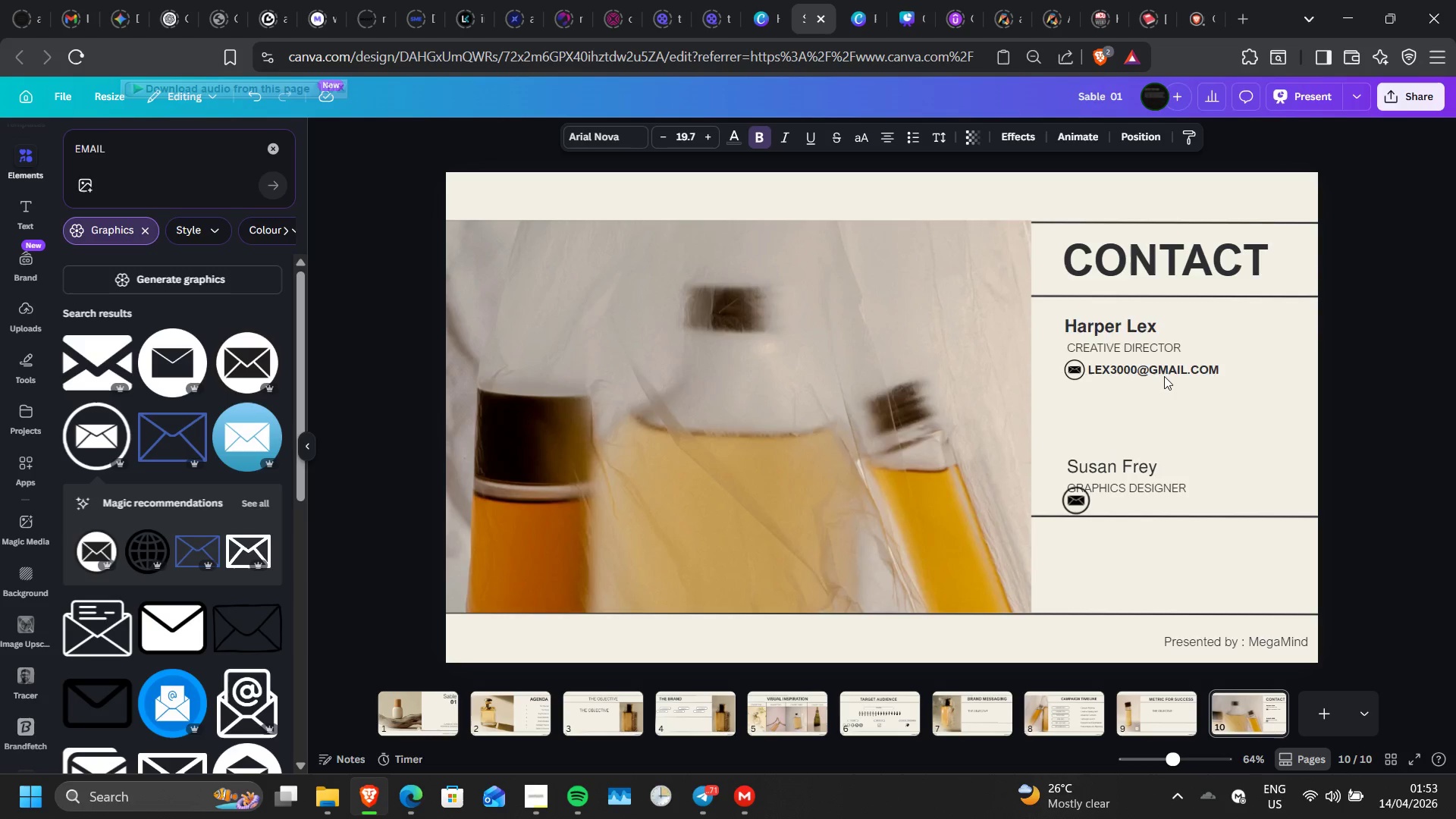 
key(ArrowRight)
 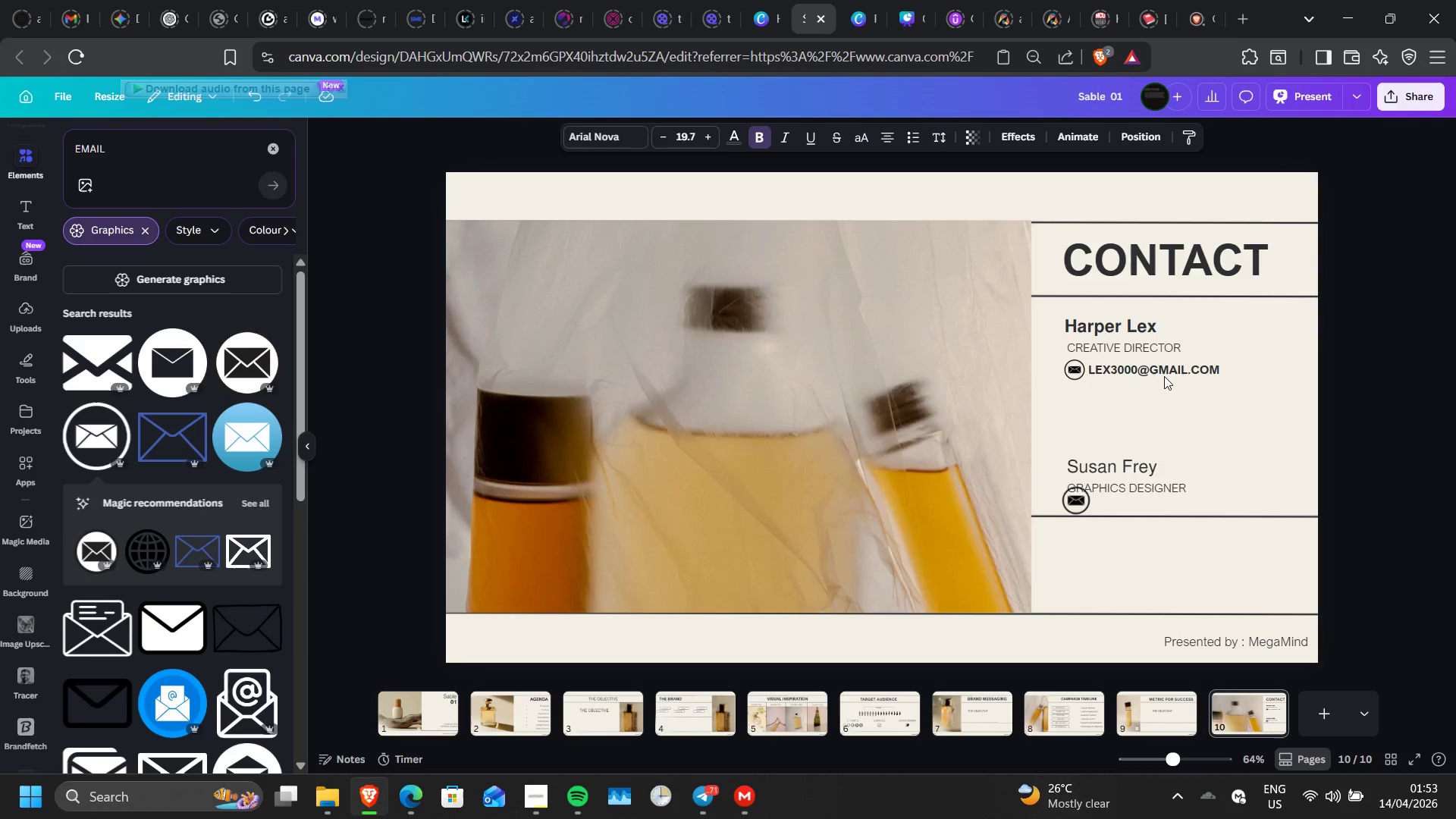 
key(ArrowLeft)
 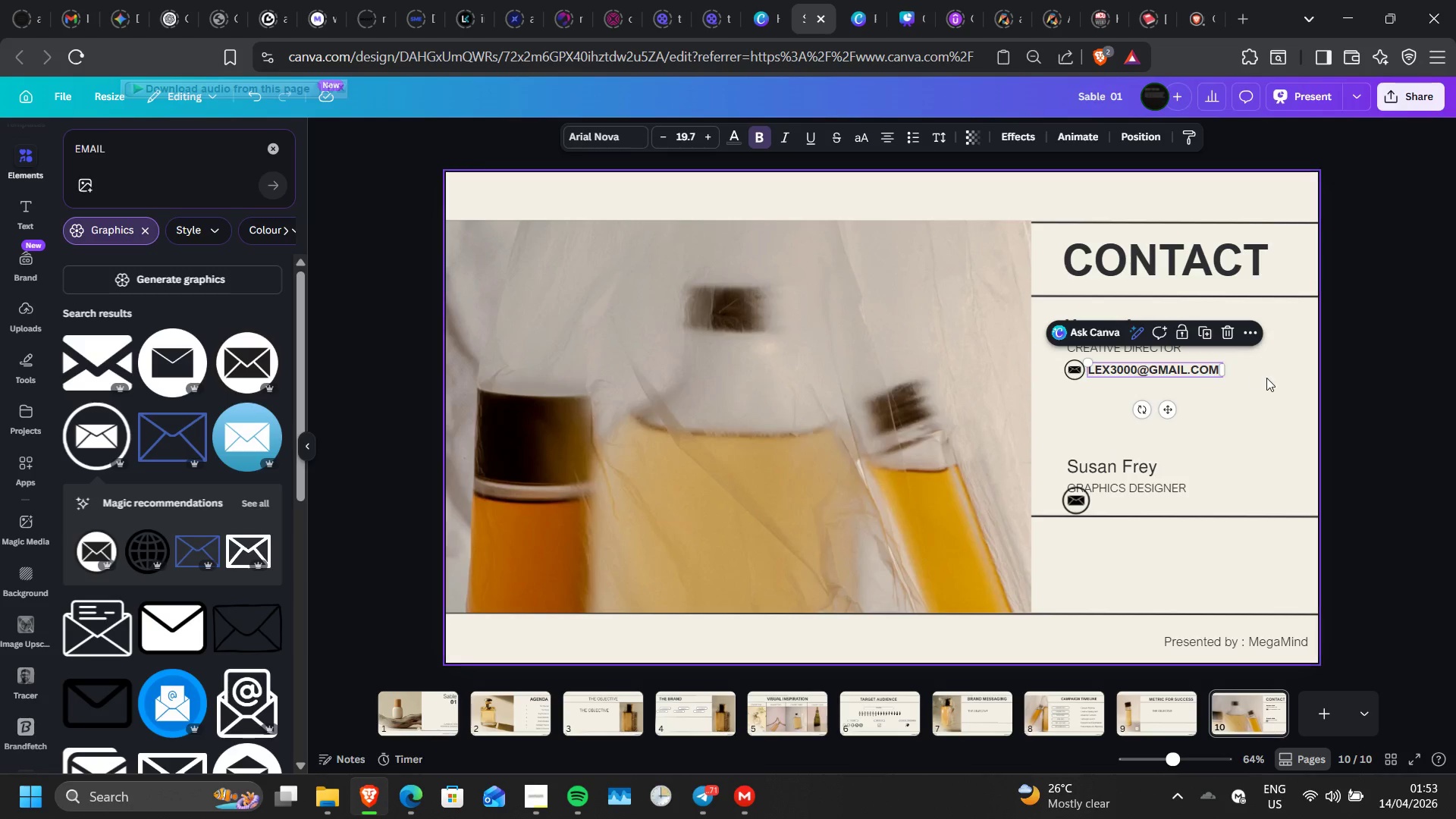 
left_click([1266, 379])
 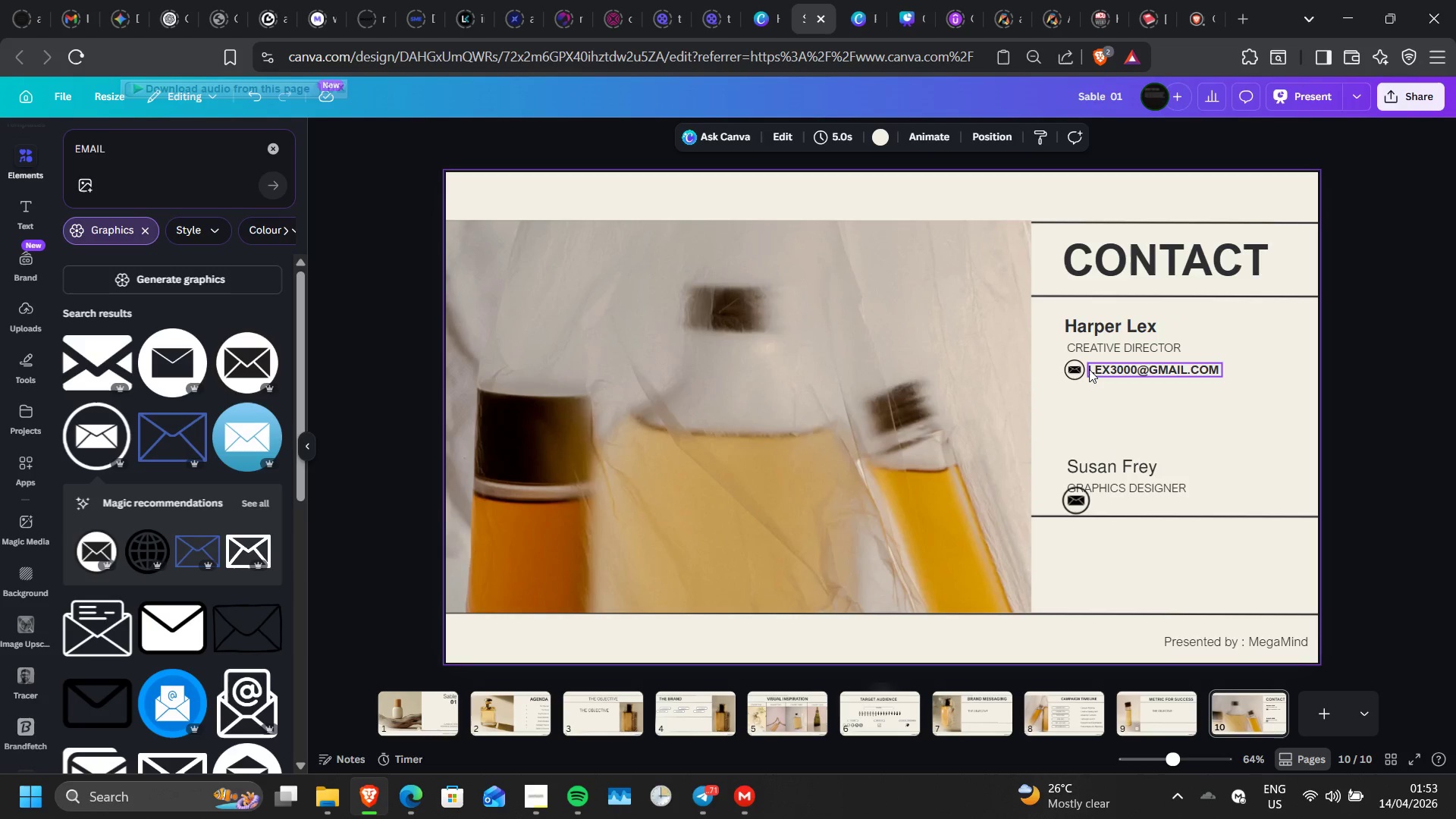 
left_click([1089, 369])
 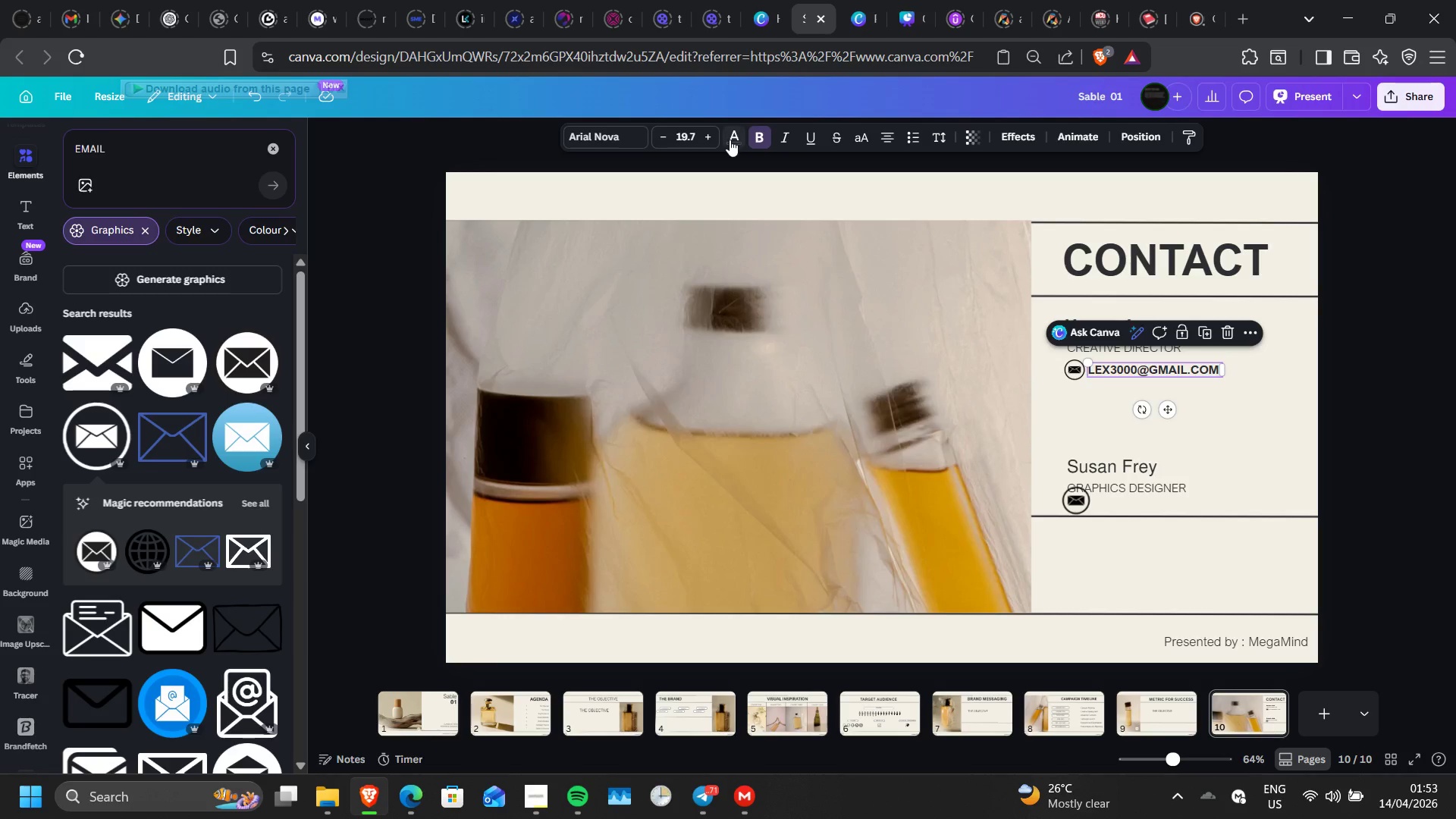 
left_click([730, 140])
 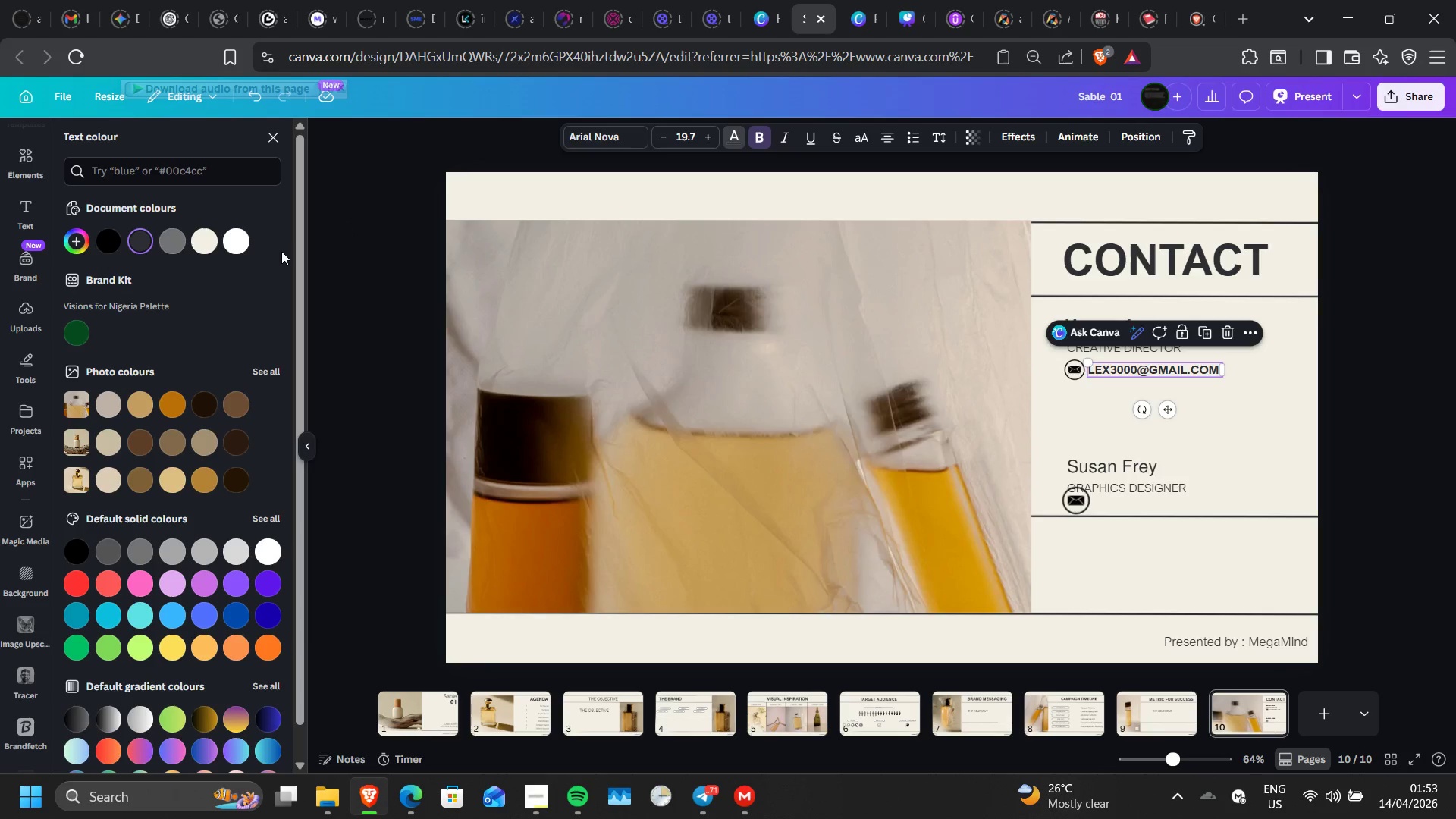 
left_click([177, 243])
 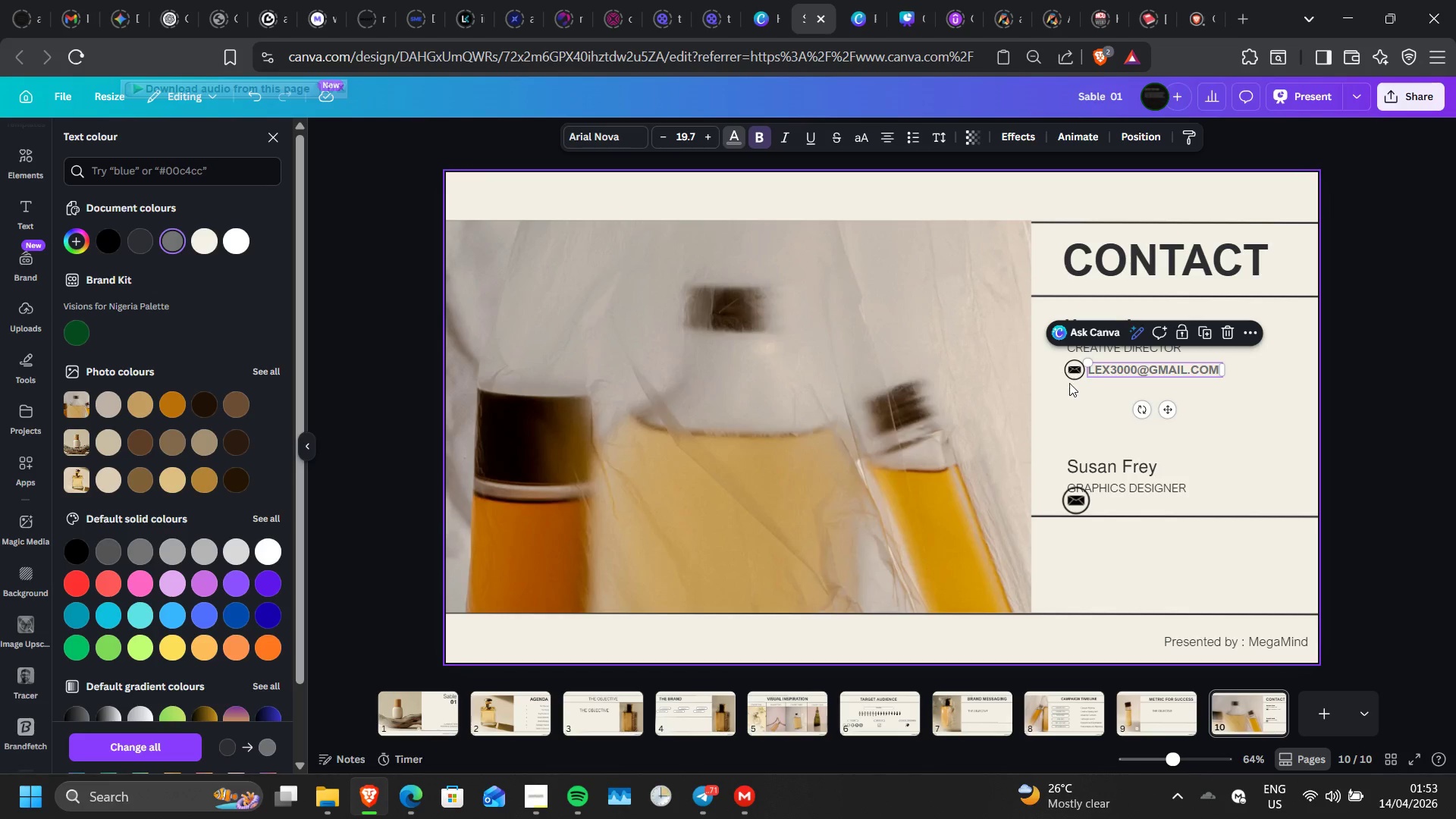 
left_click([1076, 372])
 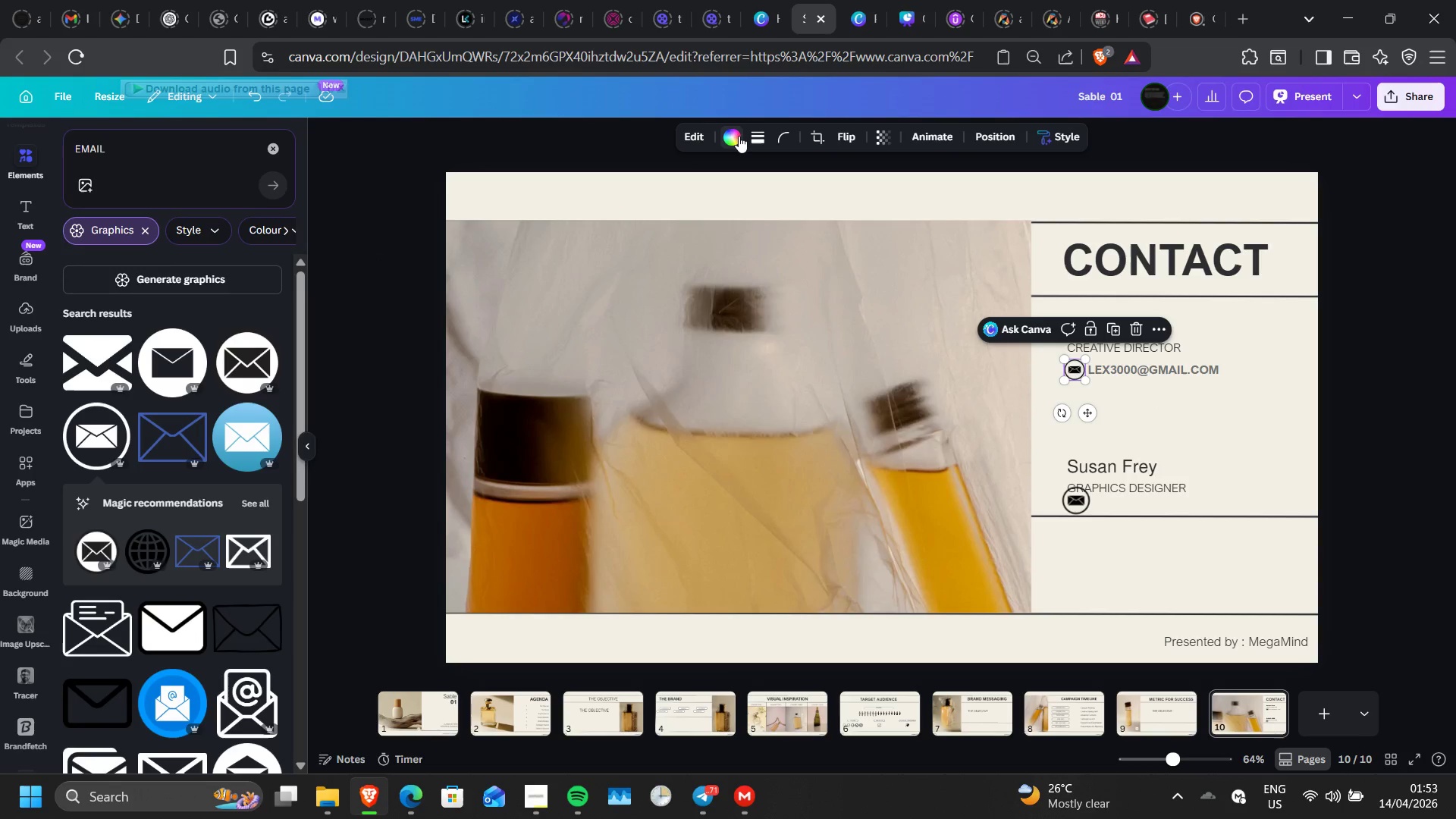 
left_click([739, 136])
 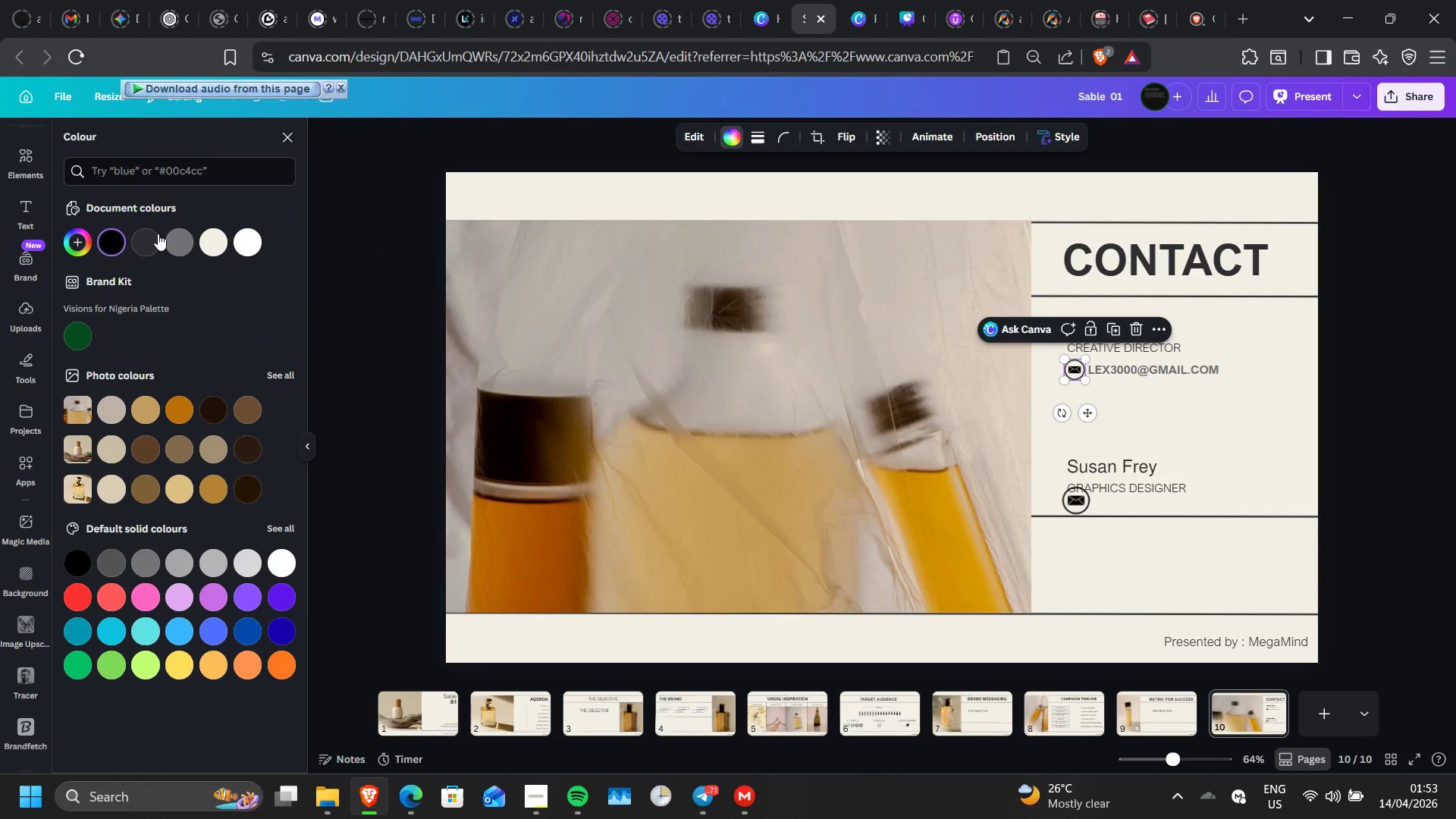 
left_click([133, 238])
 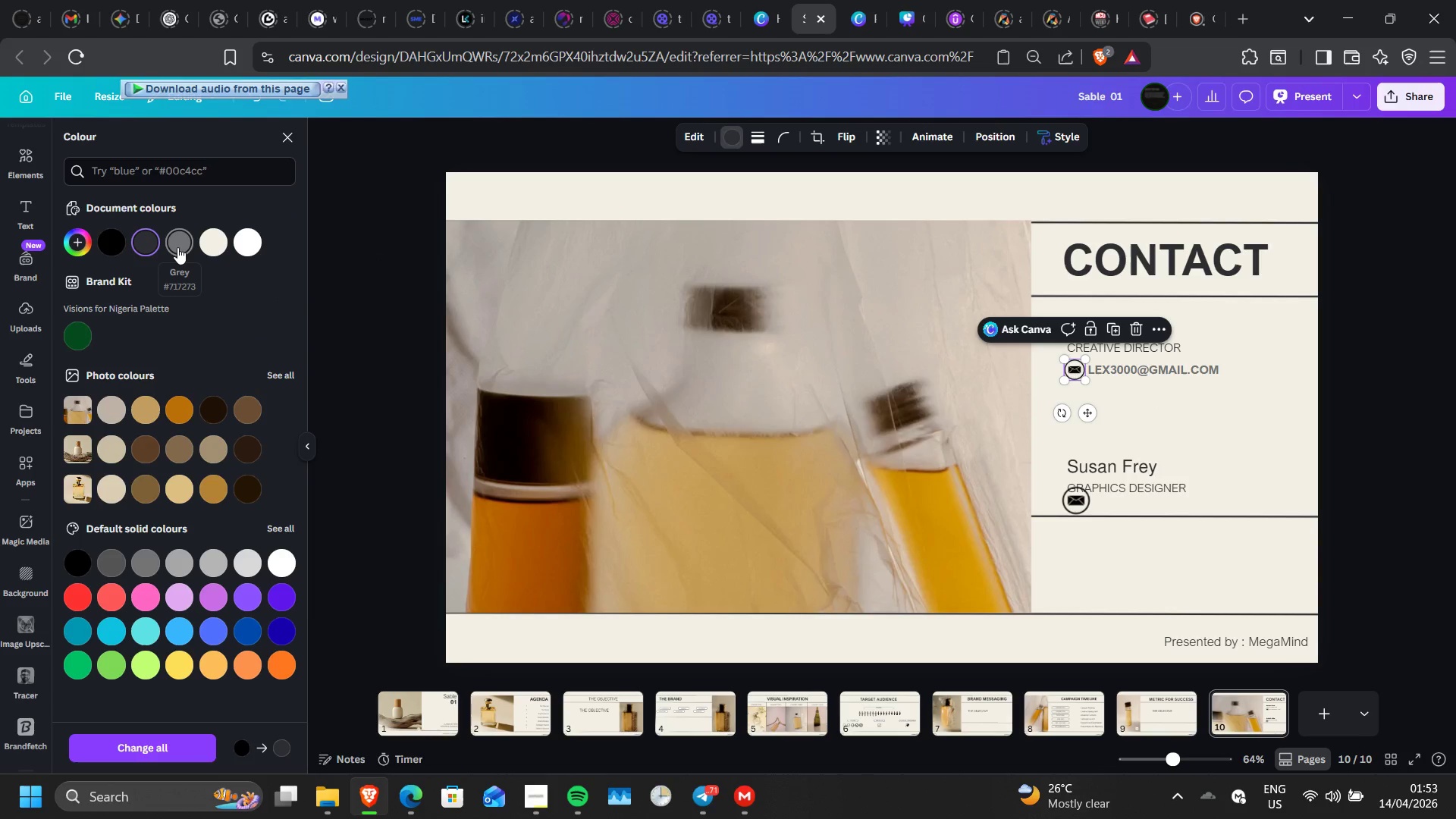 
left_click([177, 247])
 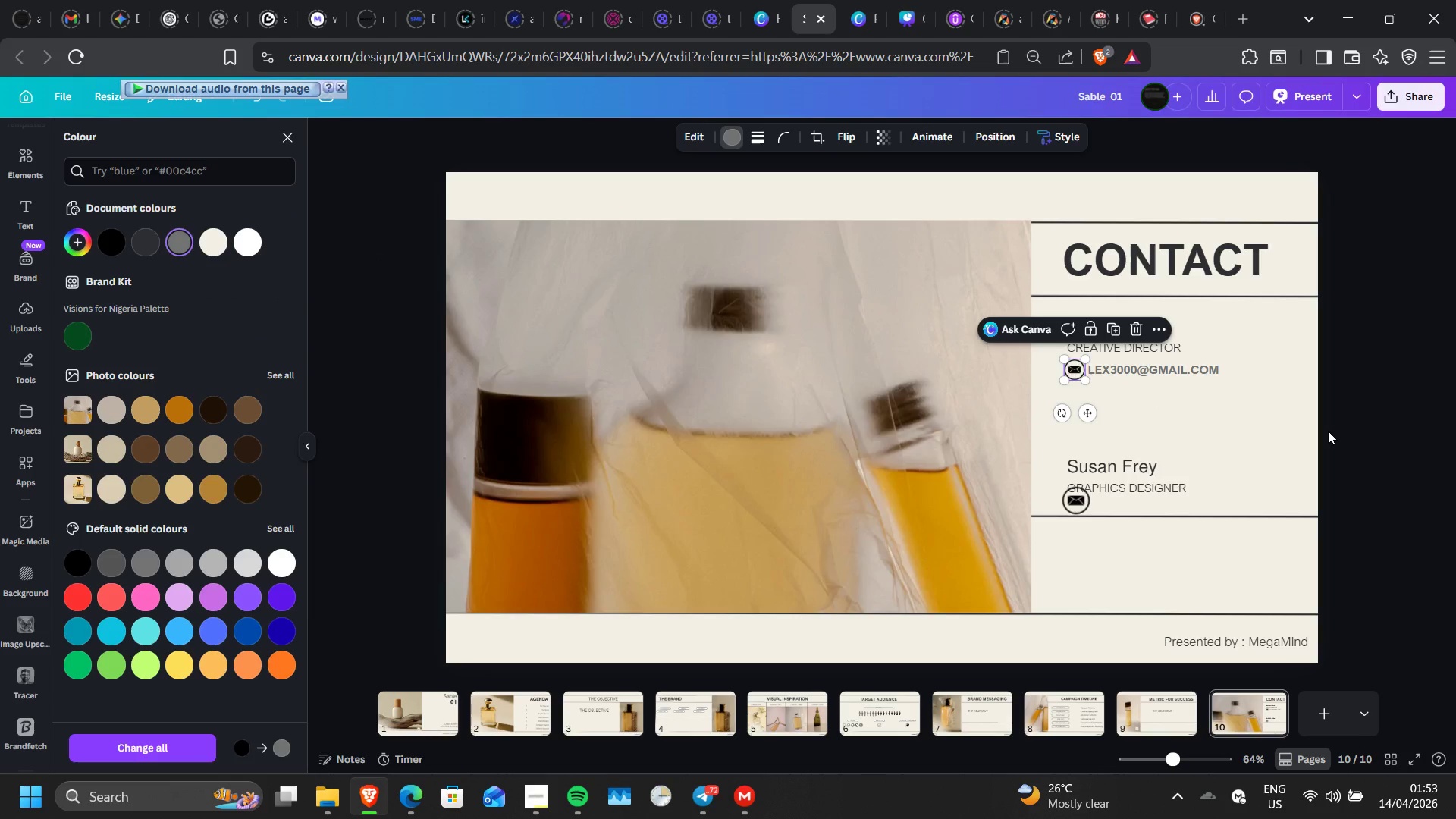 
double_click([1328, 431])
 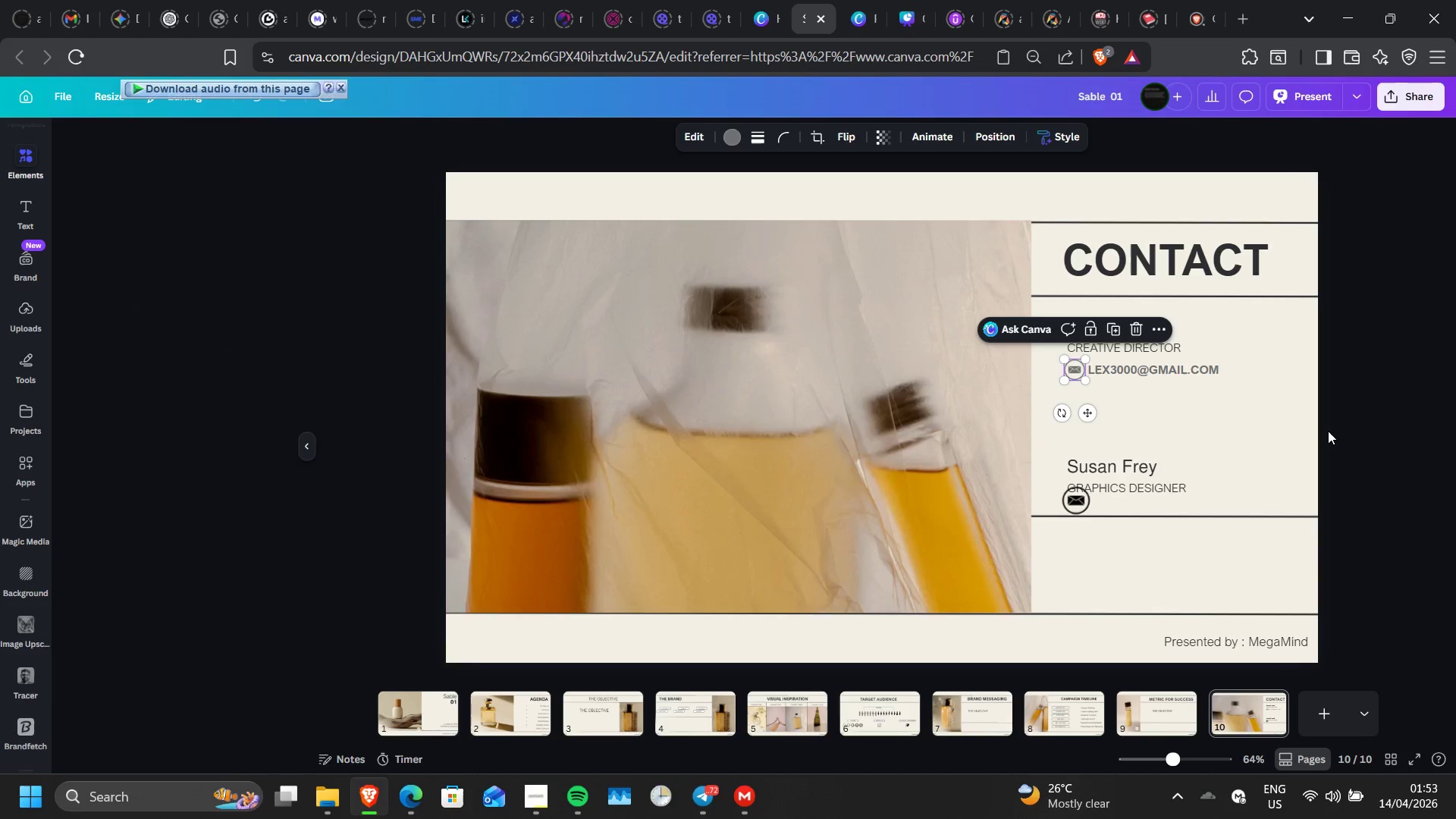 
left_click([1328, 431])
 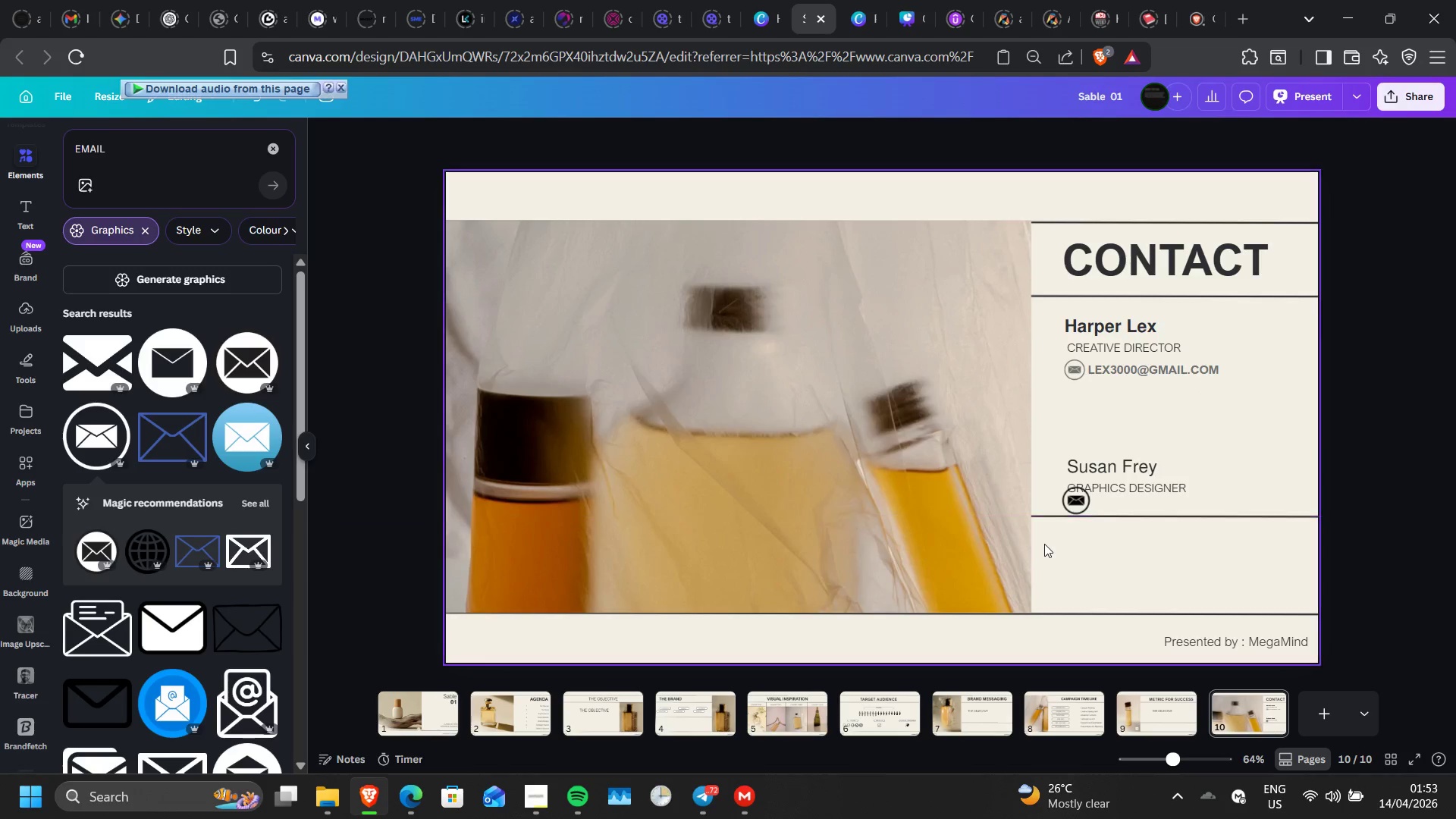 
left_click([1078, 503])
 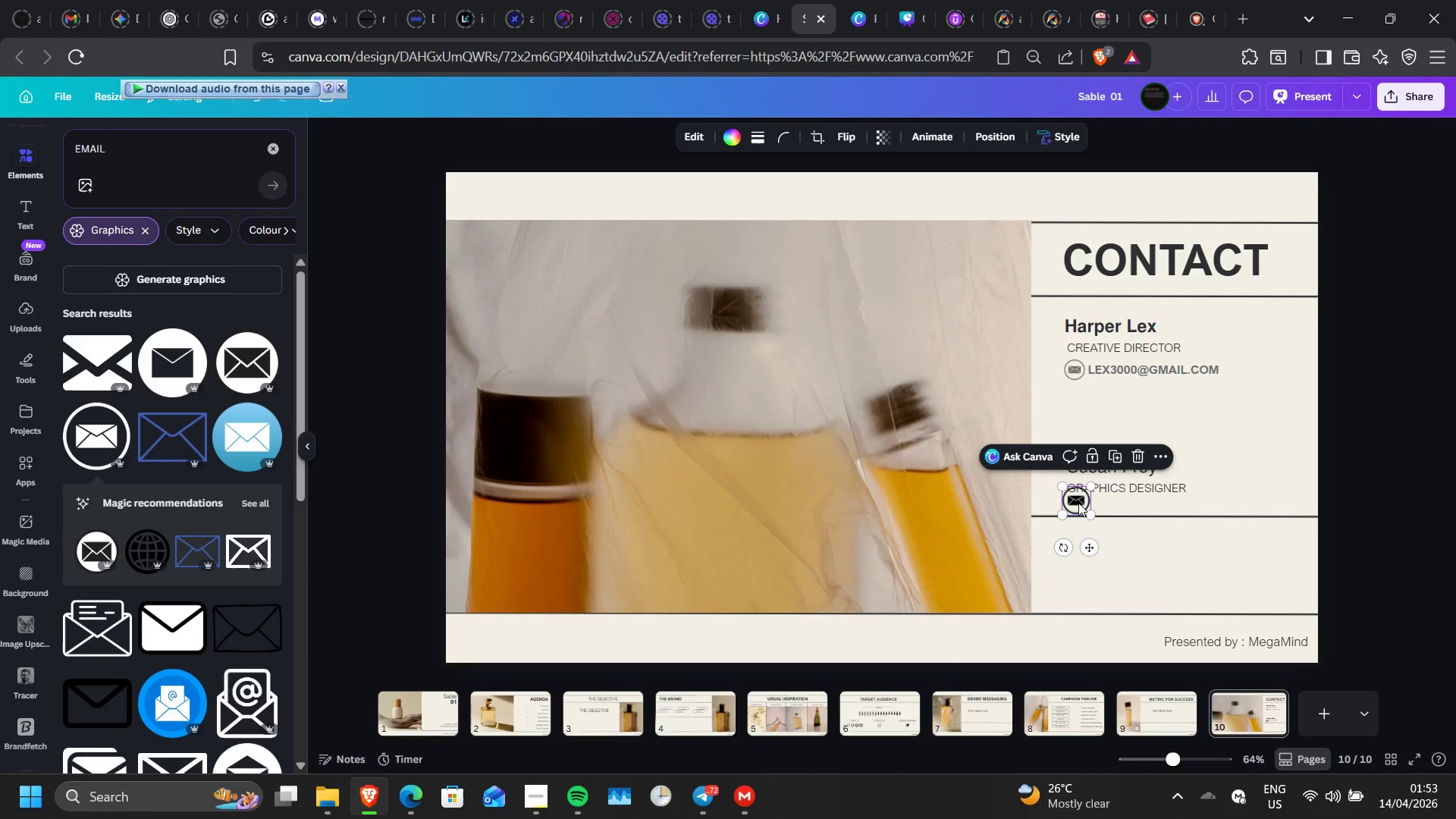 
key(Delete)
 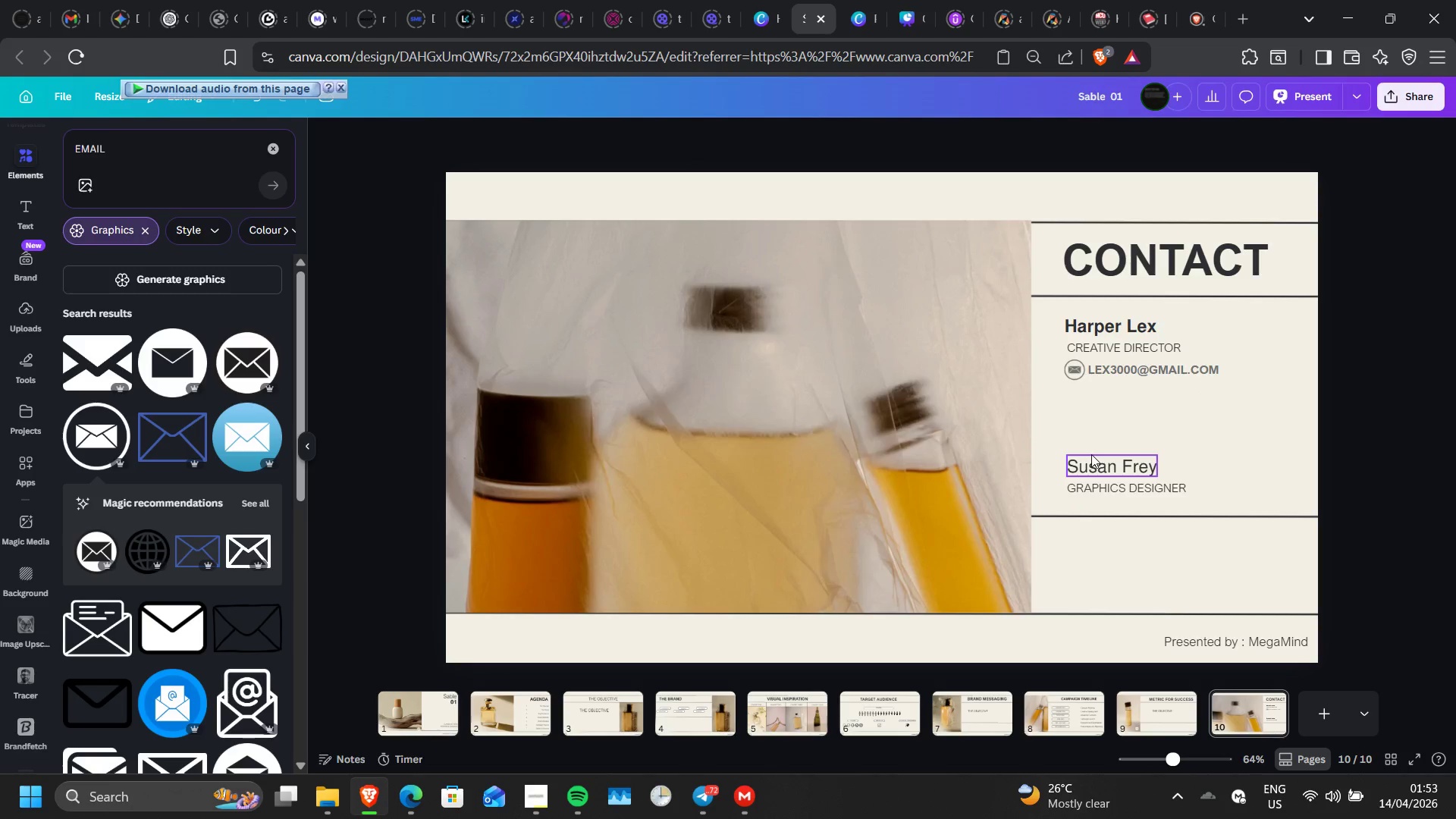 
left_click([1091, 454])
 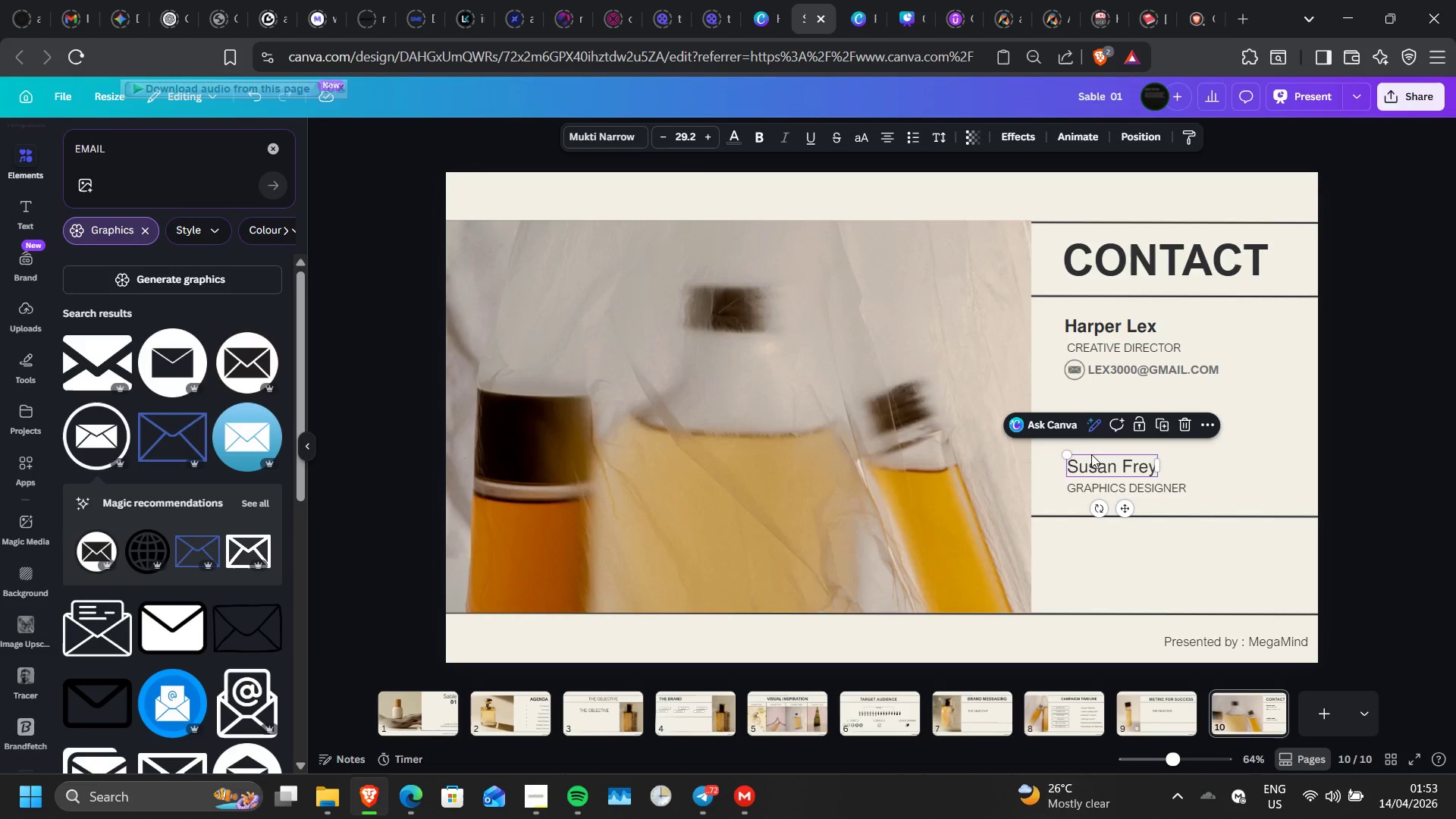 
triple_click([1091, 454])
 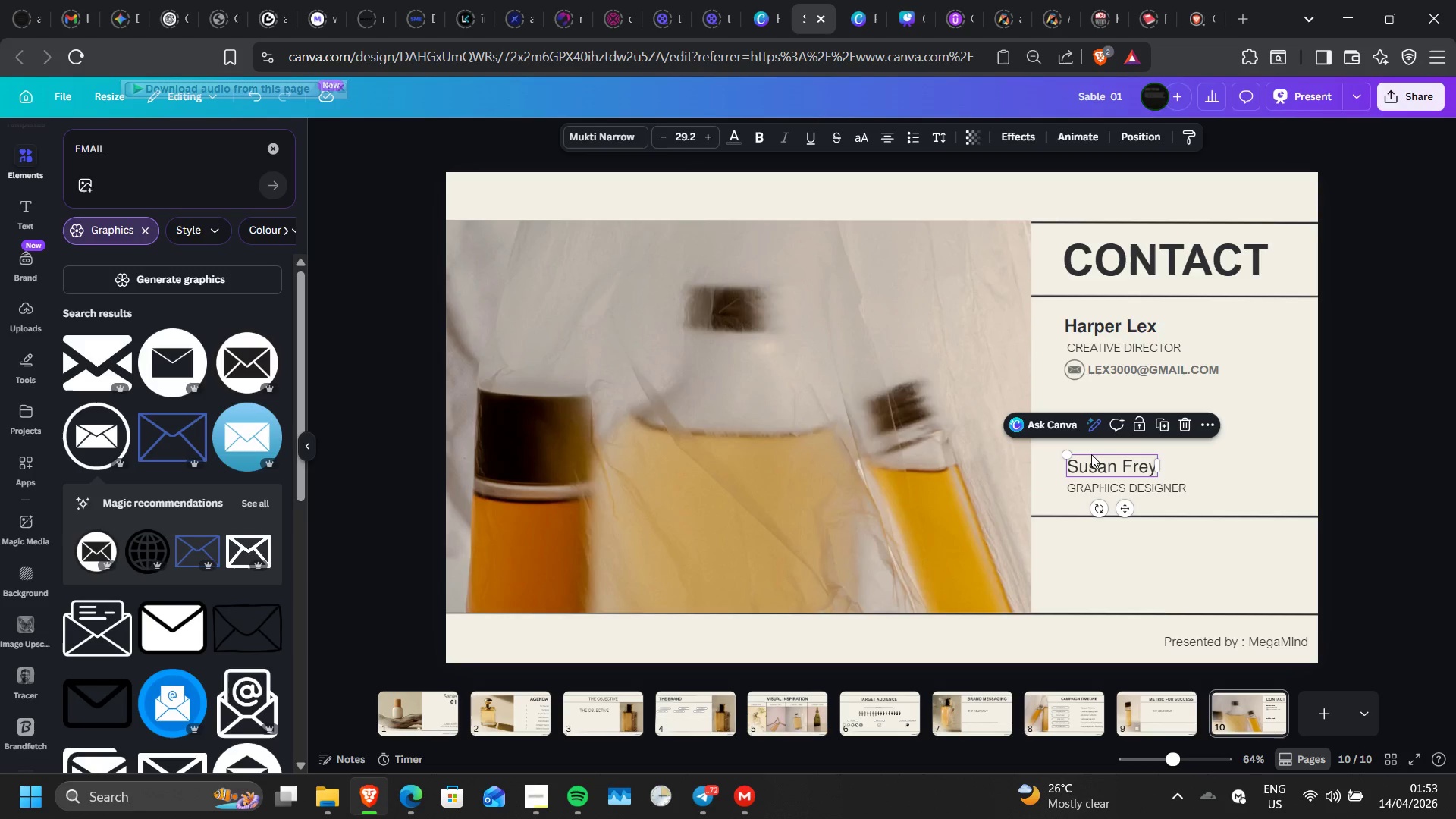 
double_click([1091, 454])
 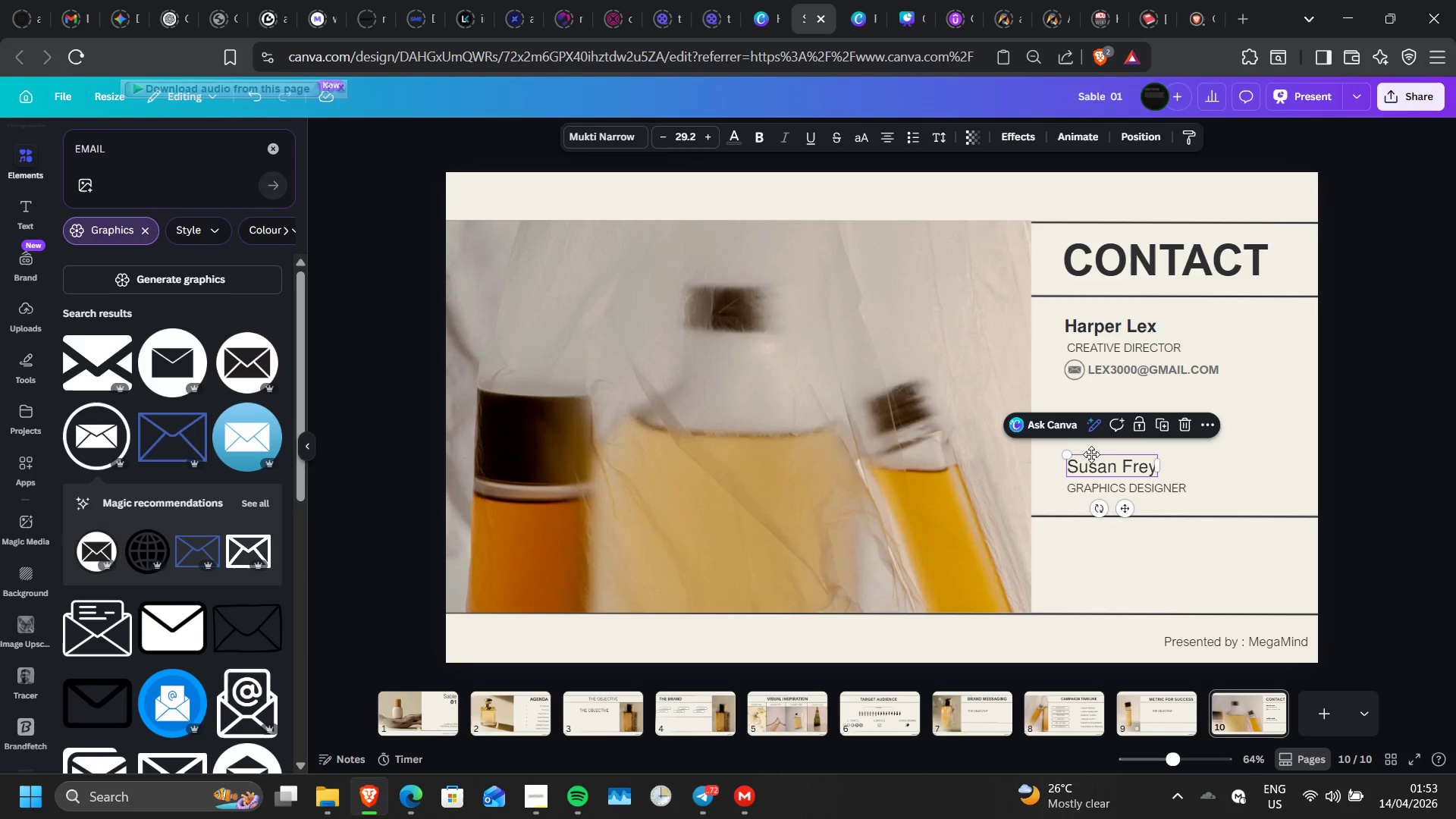 
triple_click([1091, 454])
 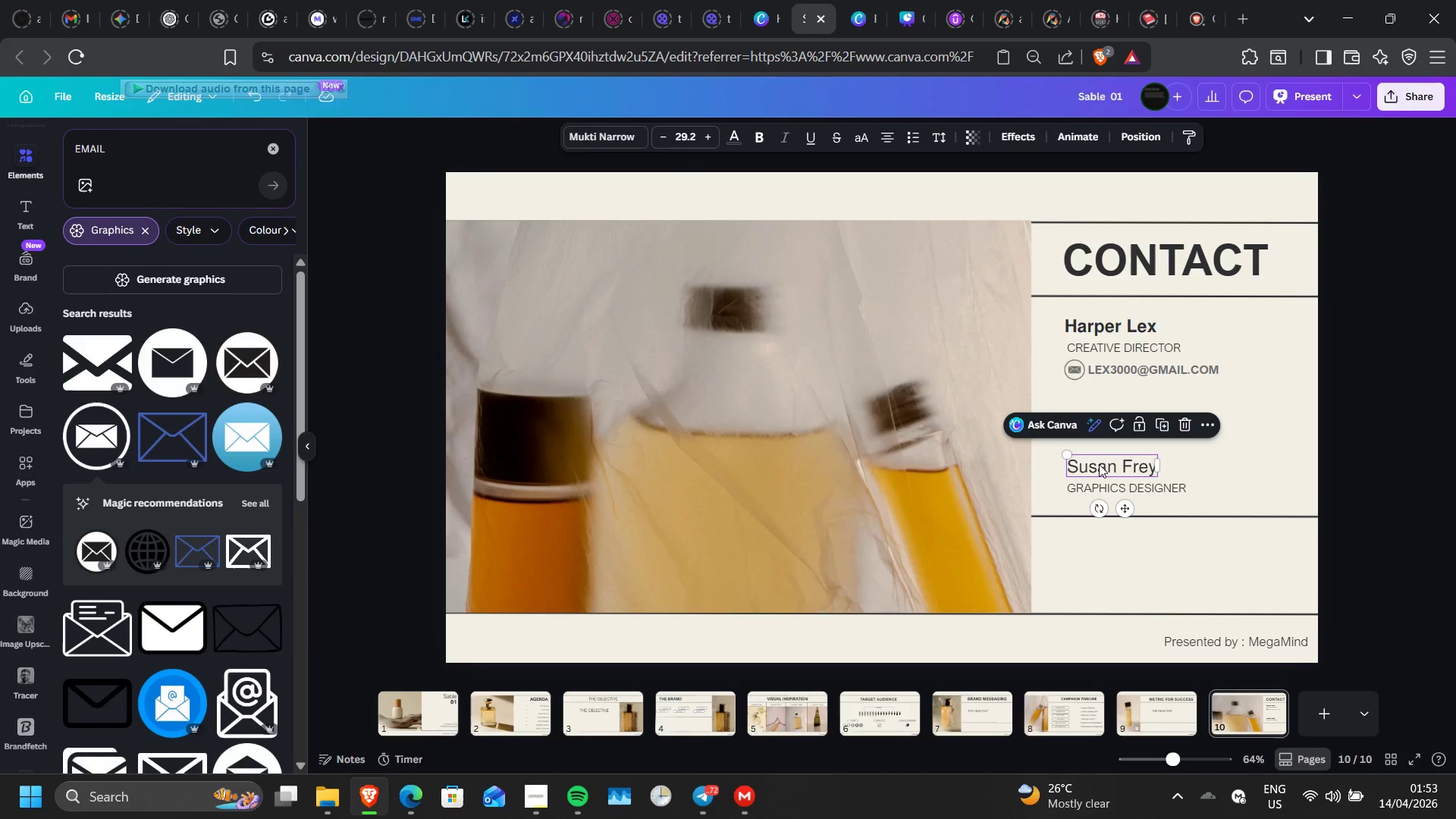 
double_click([1099, 464])
 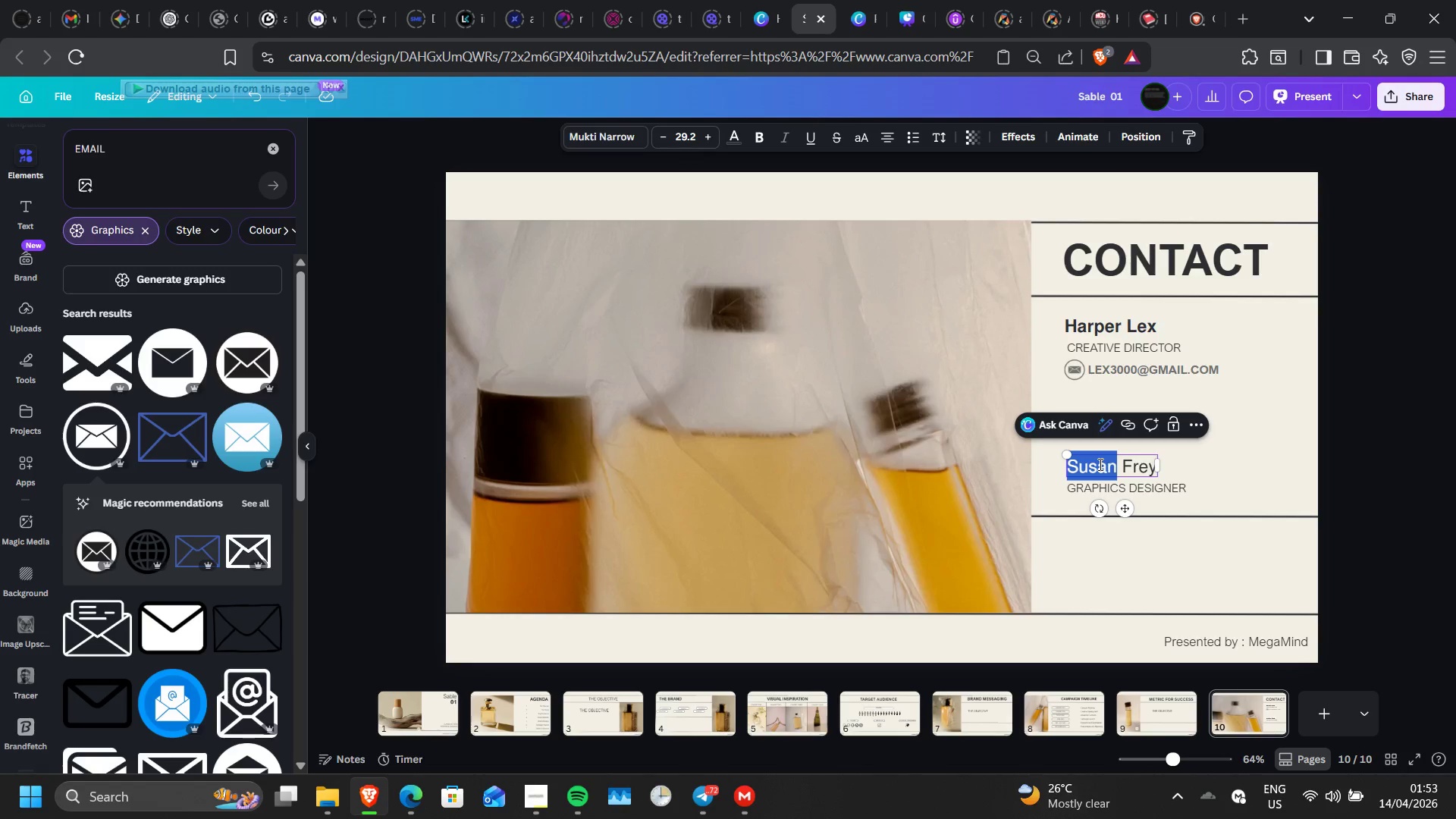 
triple_click([1099, 464])
 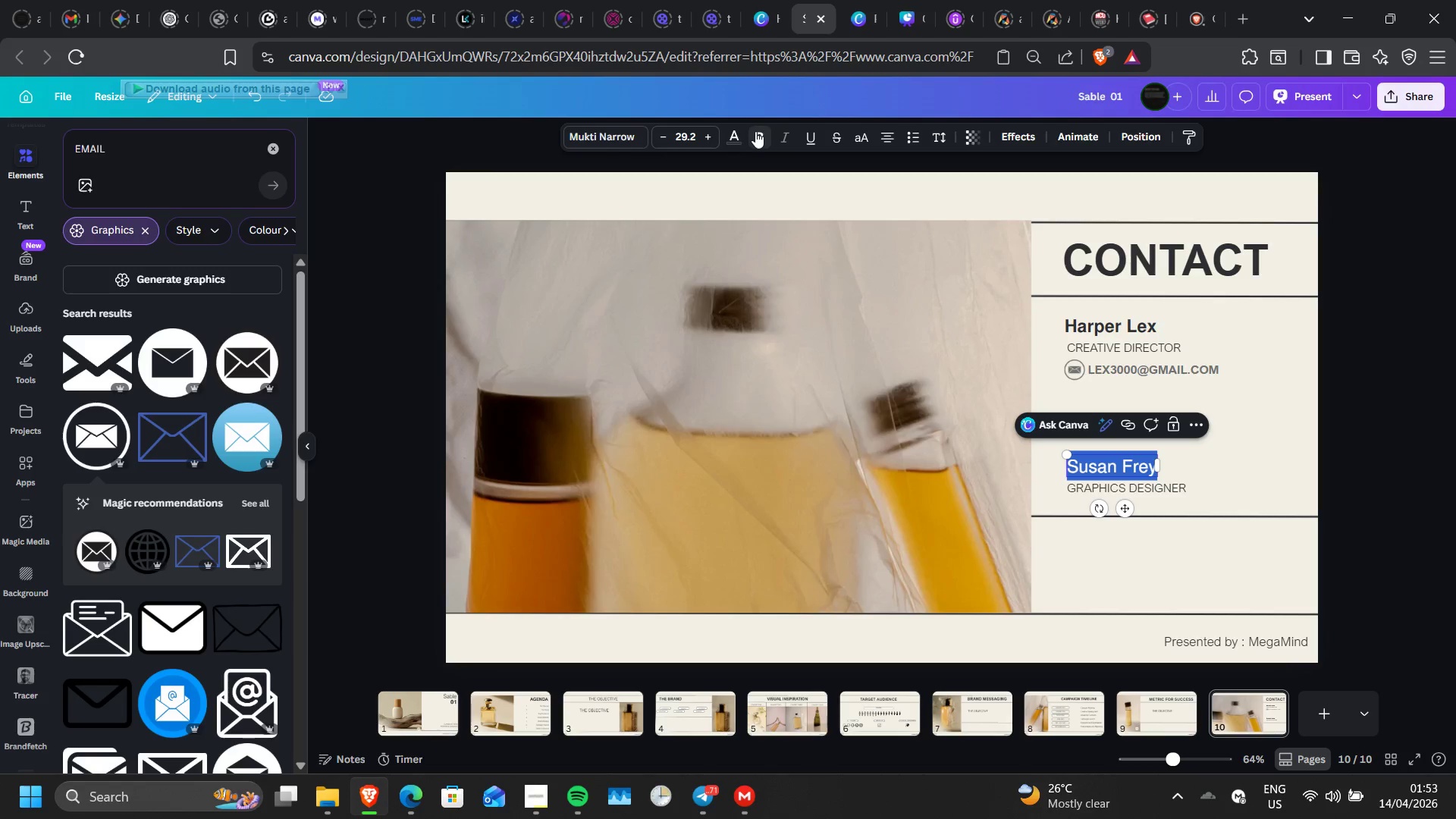 
left_click([755, 131])
 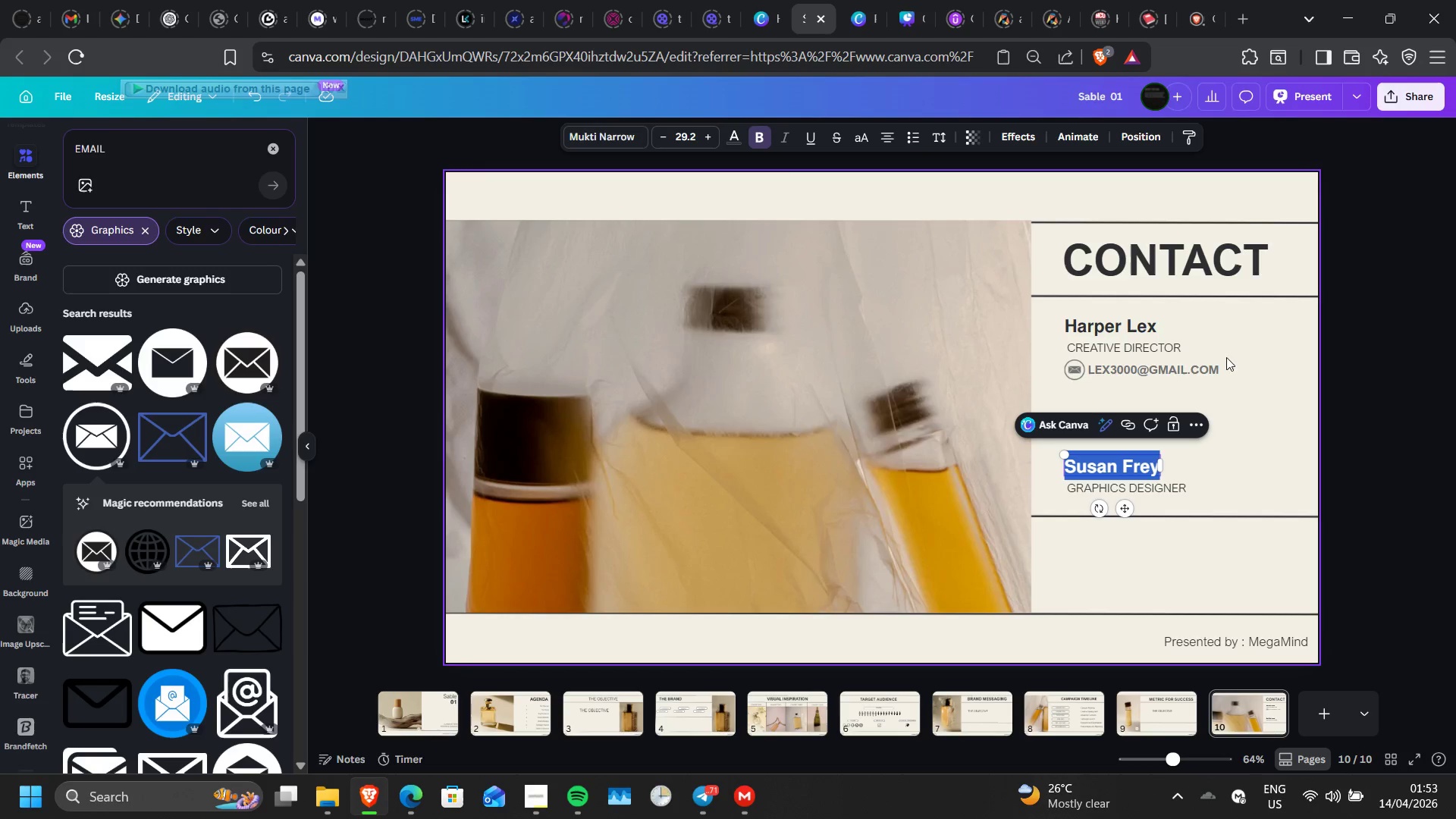 
left_click([1298, 441])
 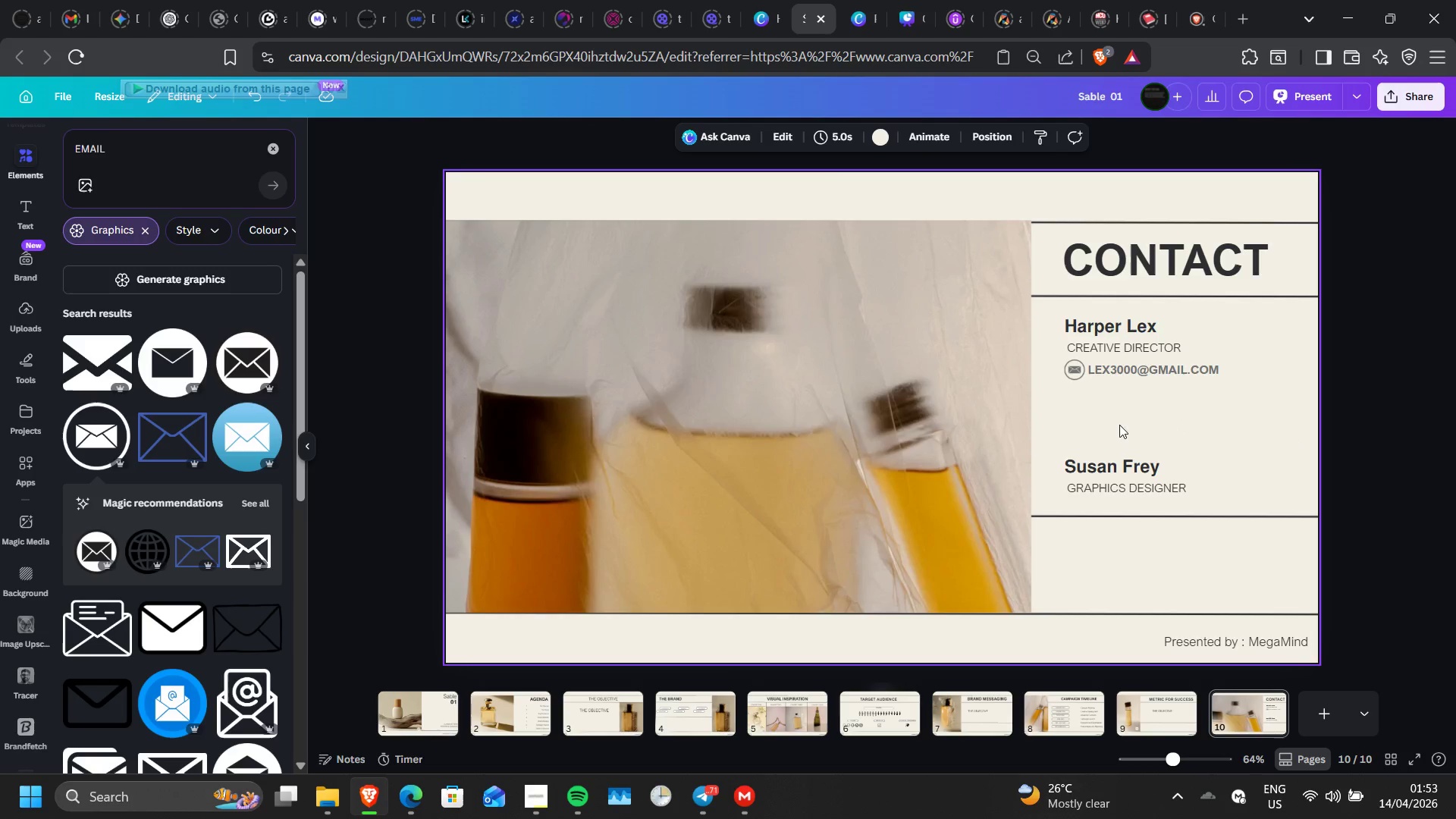 
left_click([1119, 460])
 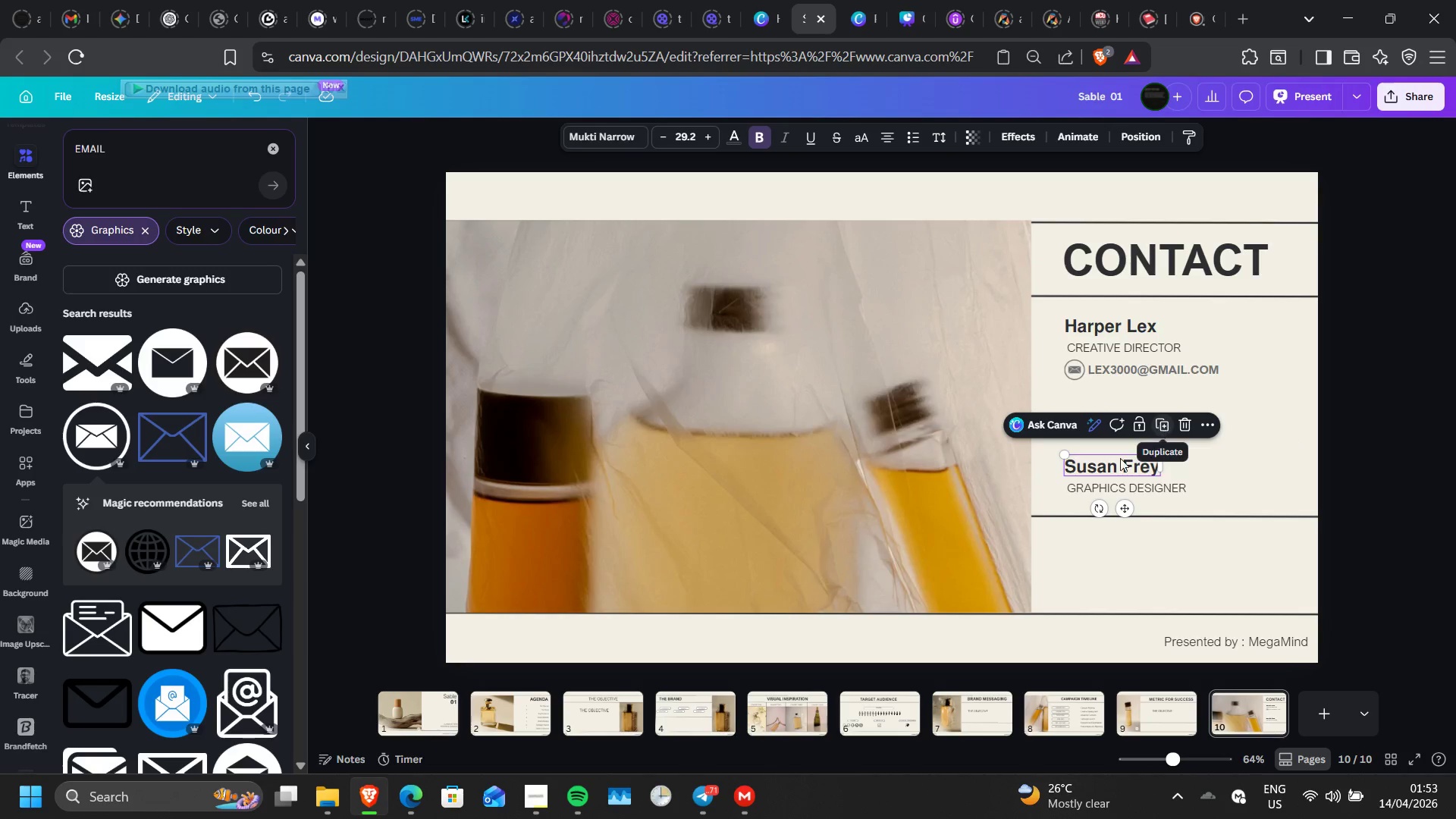 
hold_key(key=ShiftLeft, duration=1.51)
left_click([1100, 492])
 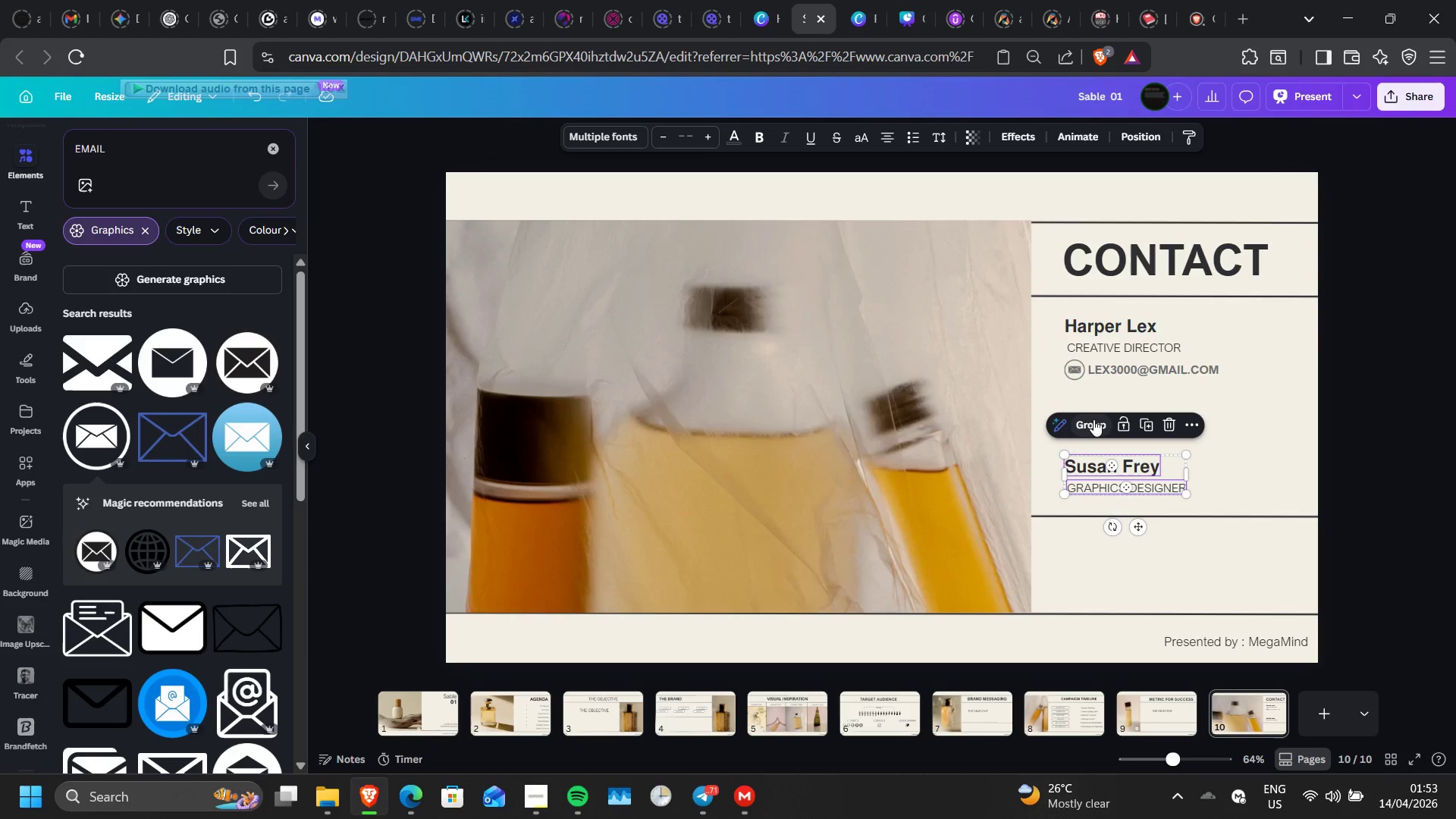 
left_click([1094, 419])
 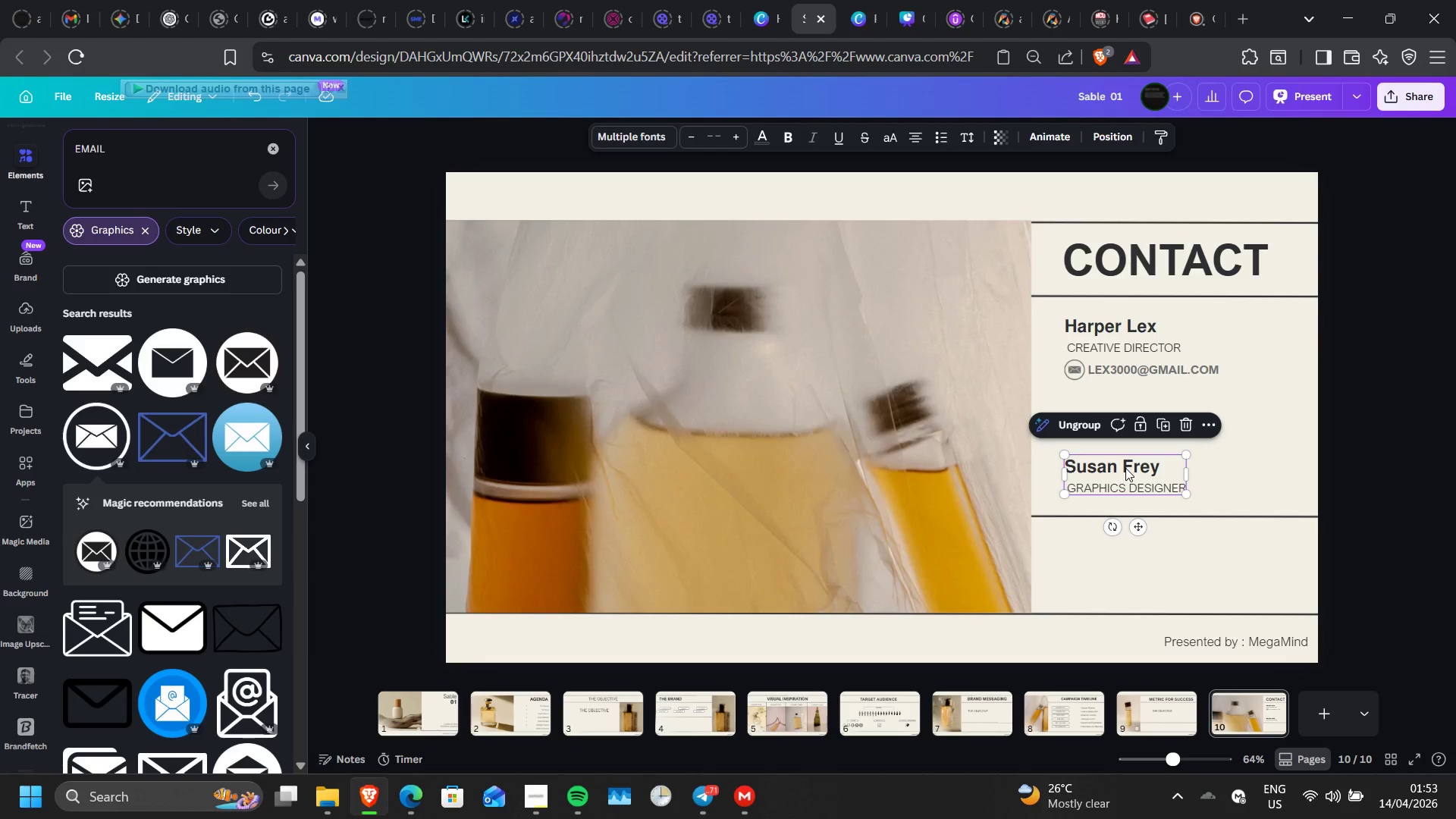 
left_click_drag(start_coordinate=[1125, 468], to_coordinate=[1125, 459])
 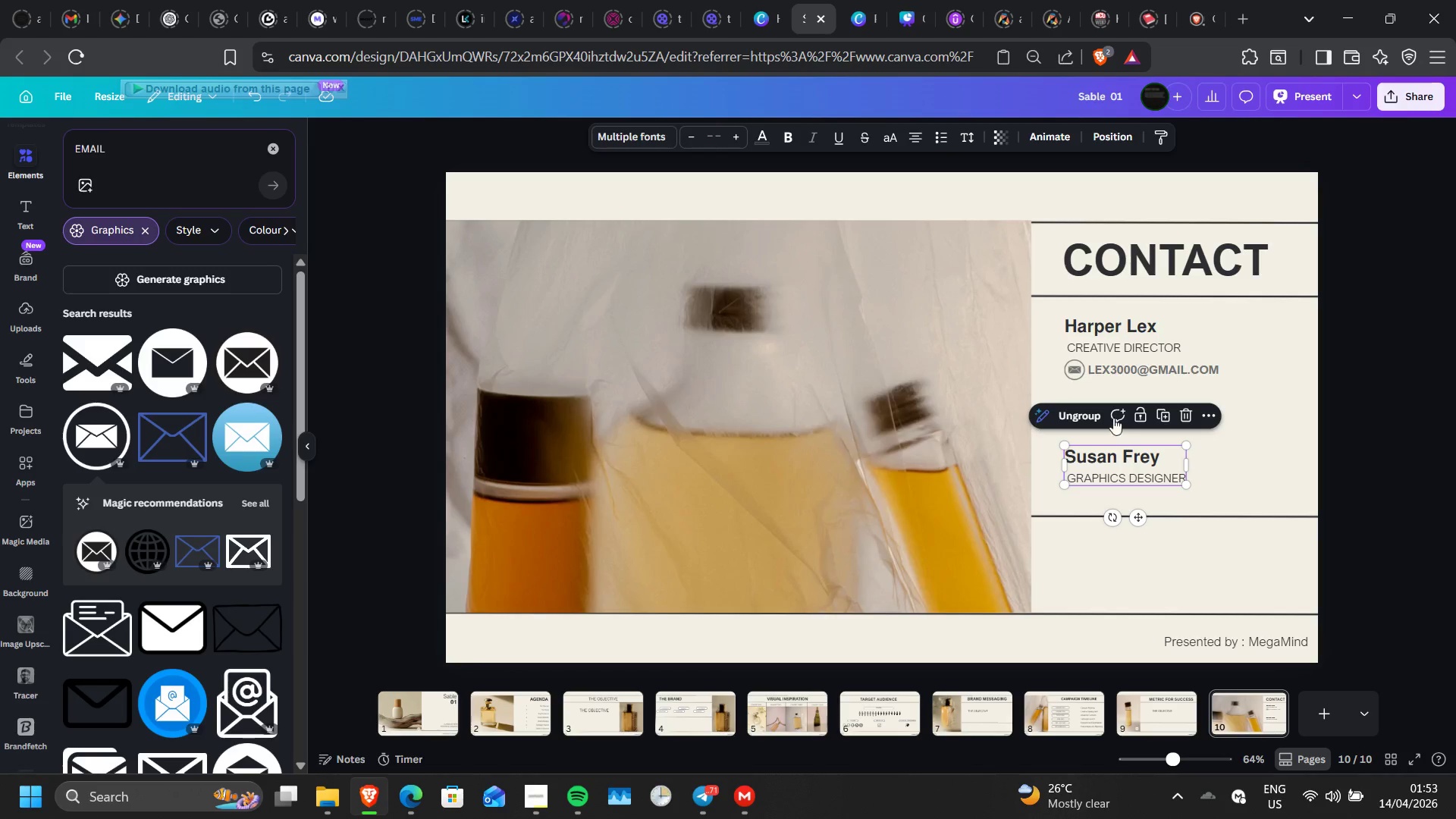 
left_click([1084, 372])
 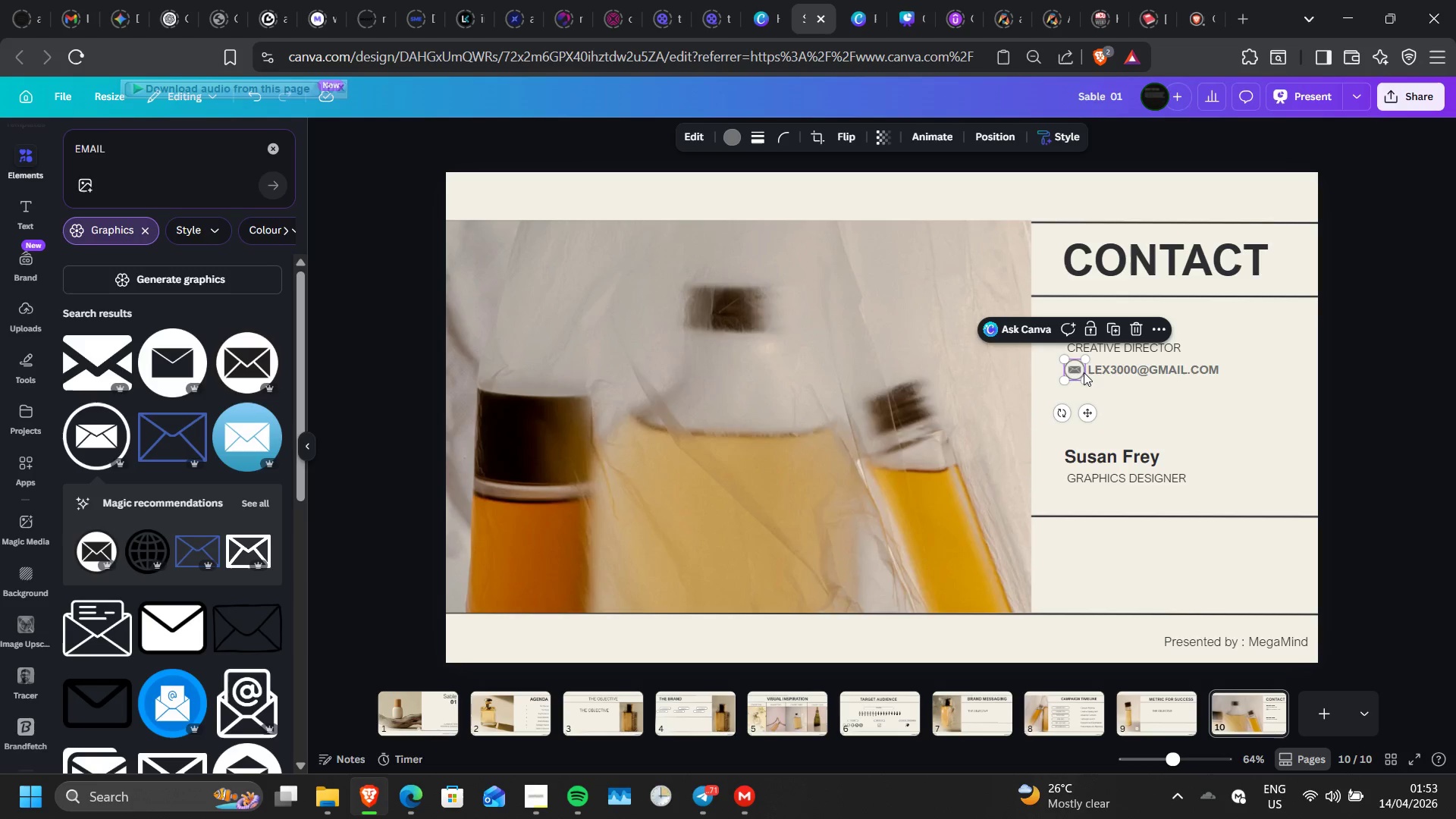 
hold_key(key=ShiftLeft, duration=1.5)
 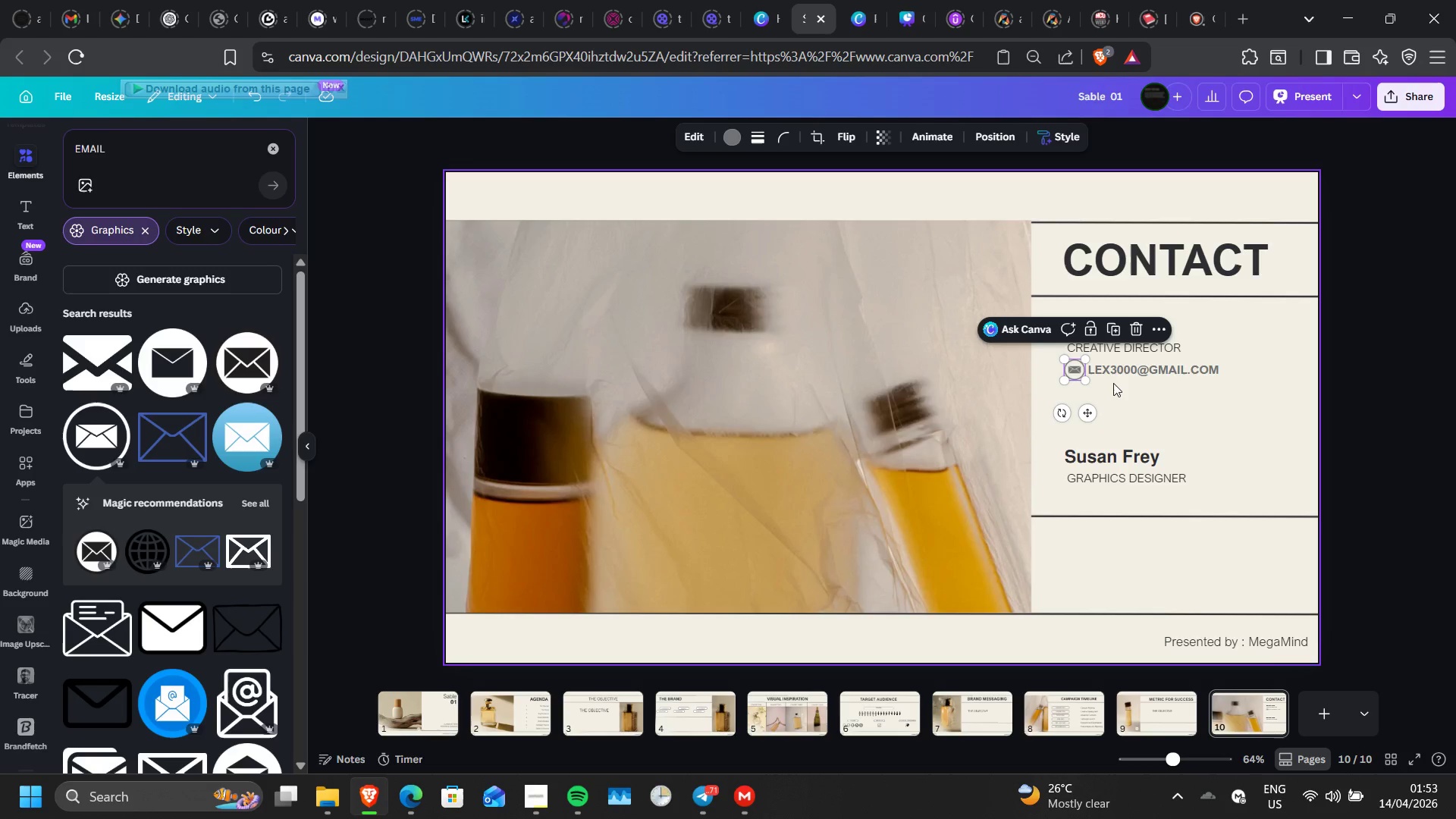 
hold_key(key=ShiftLeft, duration=1.51)
 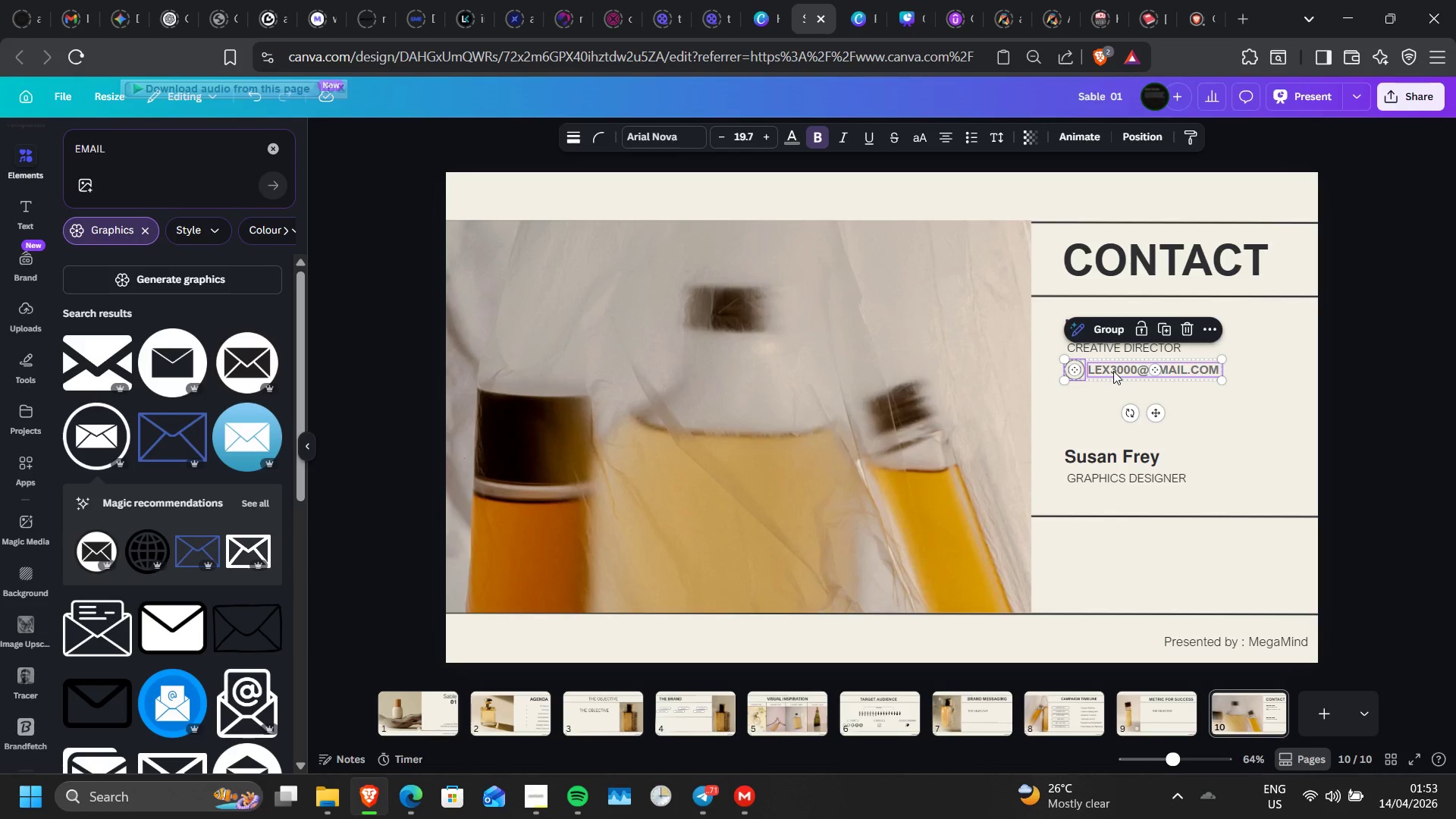 
hold_key(key=ShiftLeft, duration=0.84)
left_click([1113, 371])
 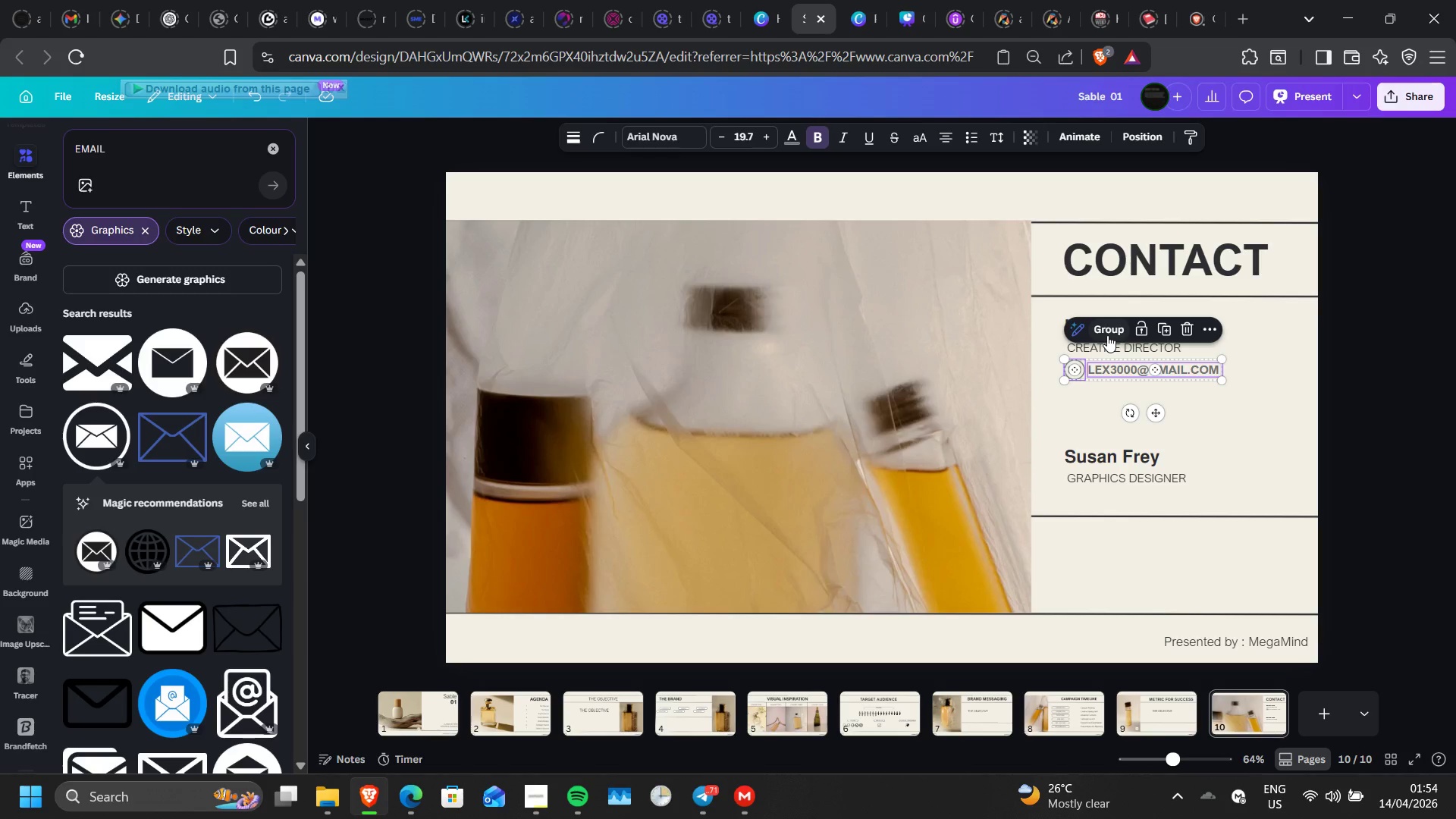 
left_click([1107, 335])
 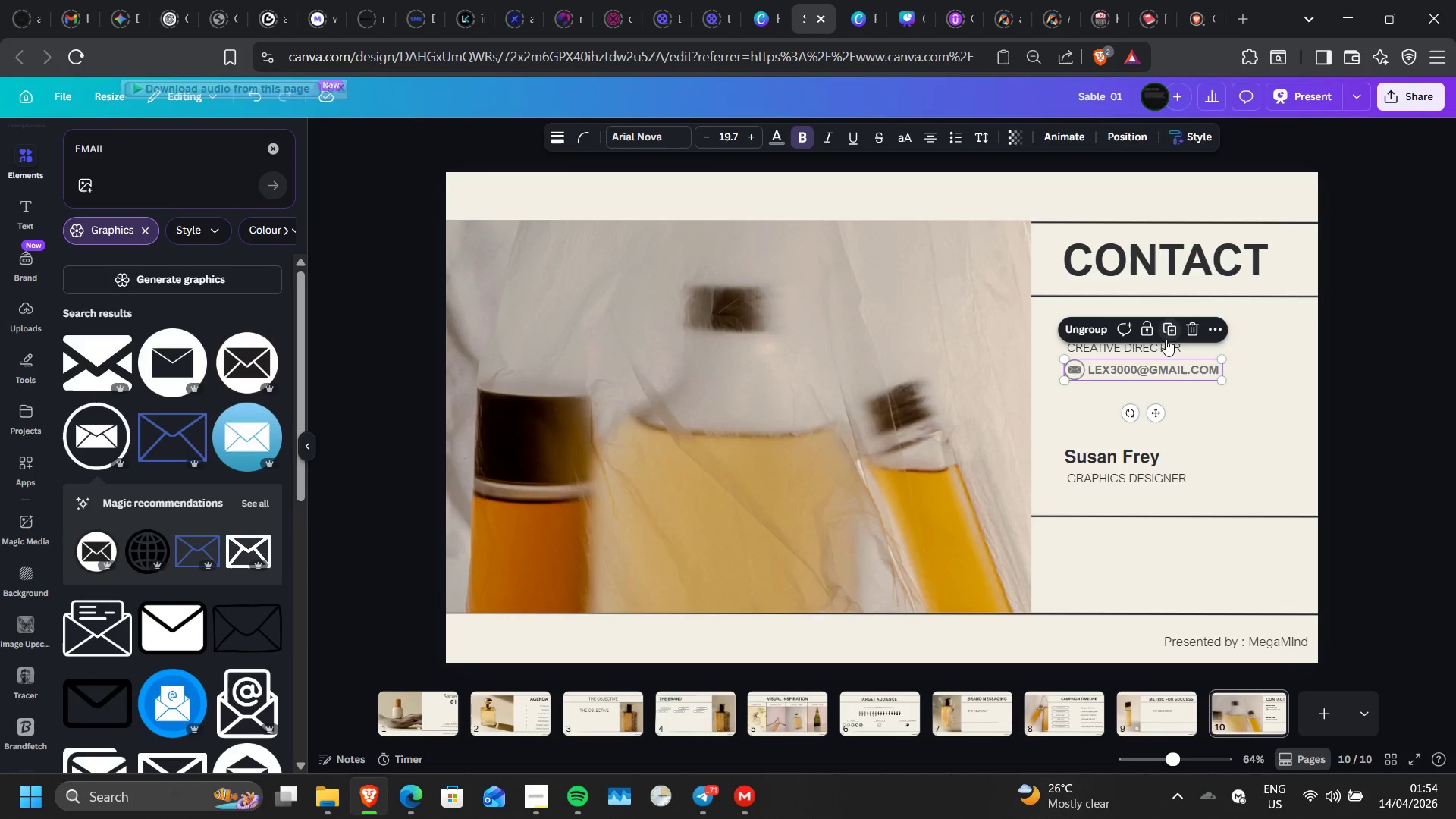 
left_click([1167, 333])
 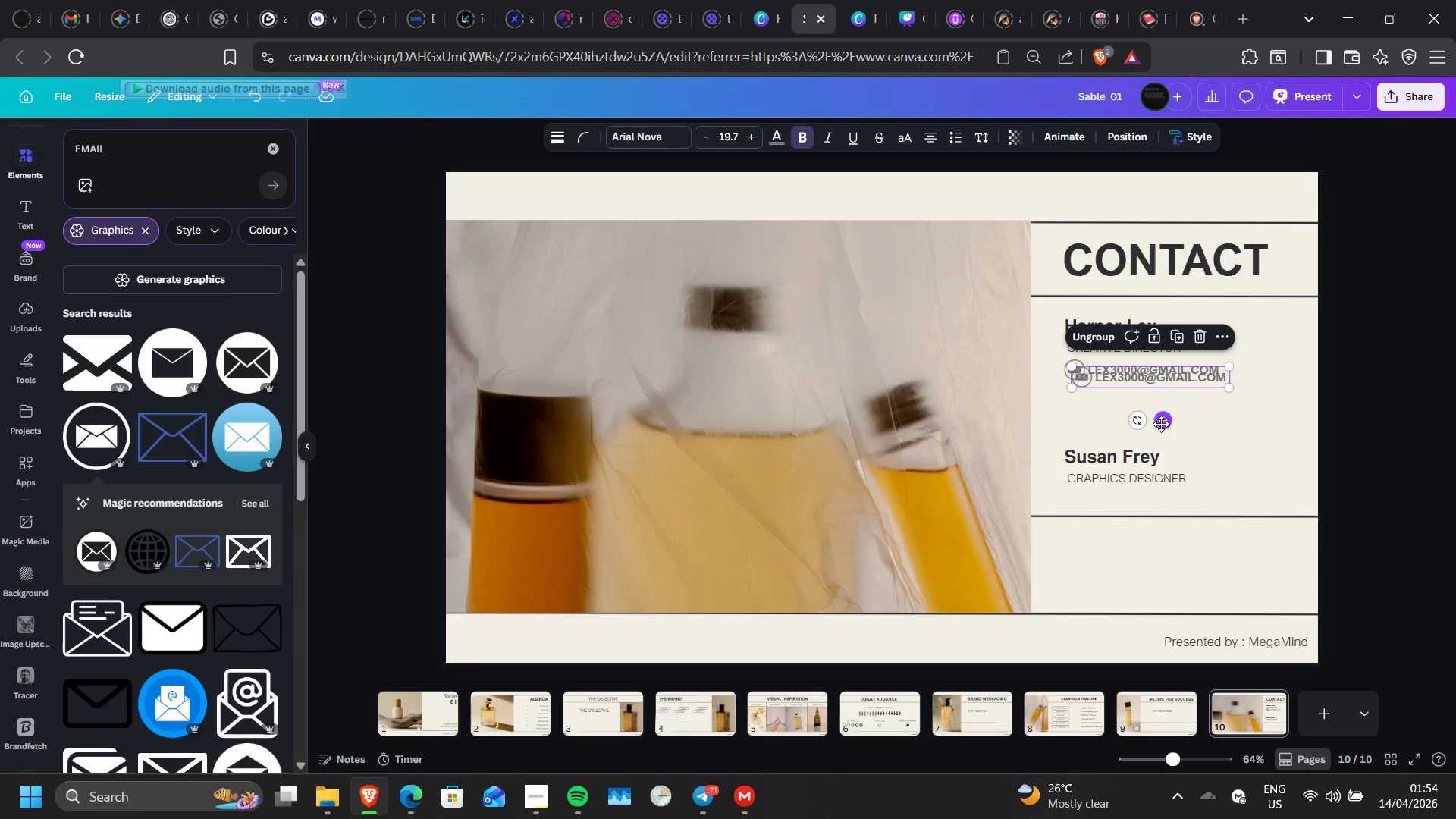 
left_click_drag(start_coordinate=[1161, 424], to_coordinate=[1154, 548])
 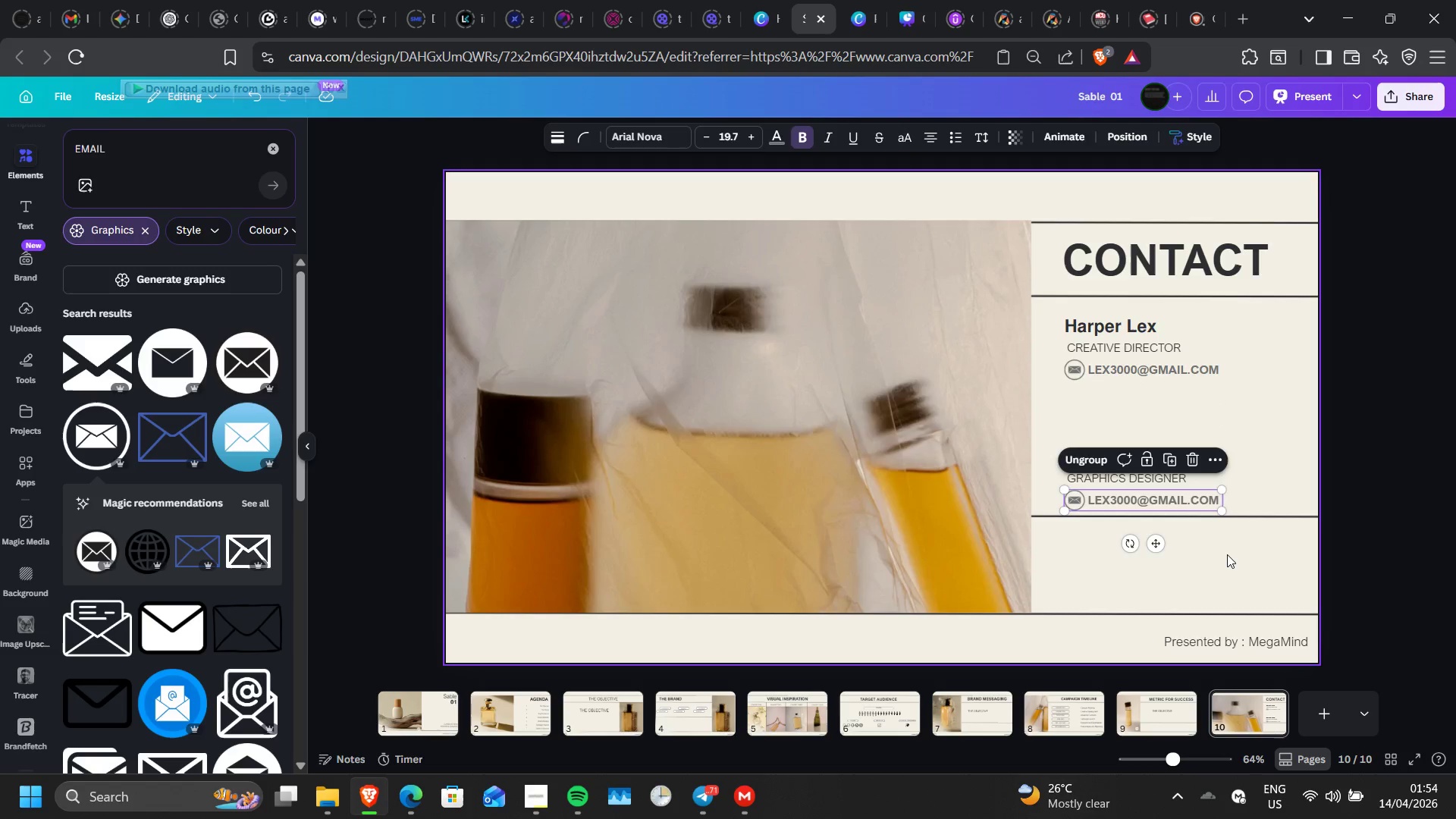 
double_click([1227, 554])
 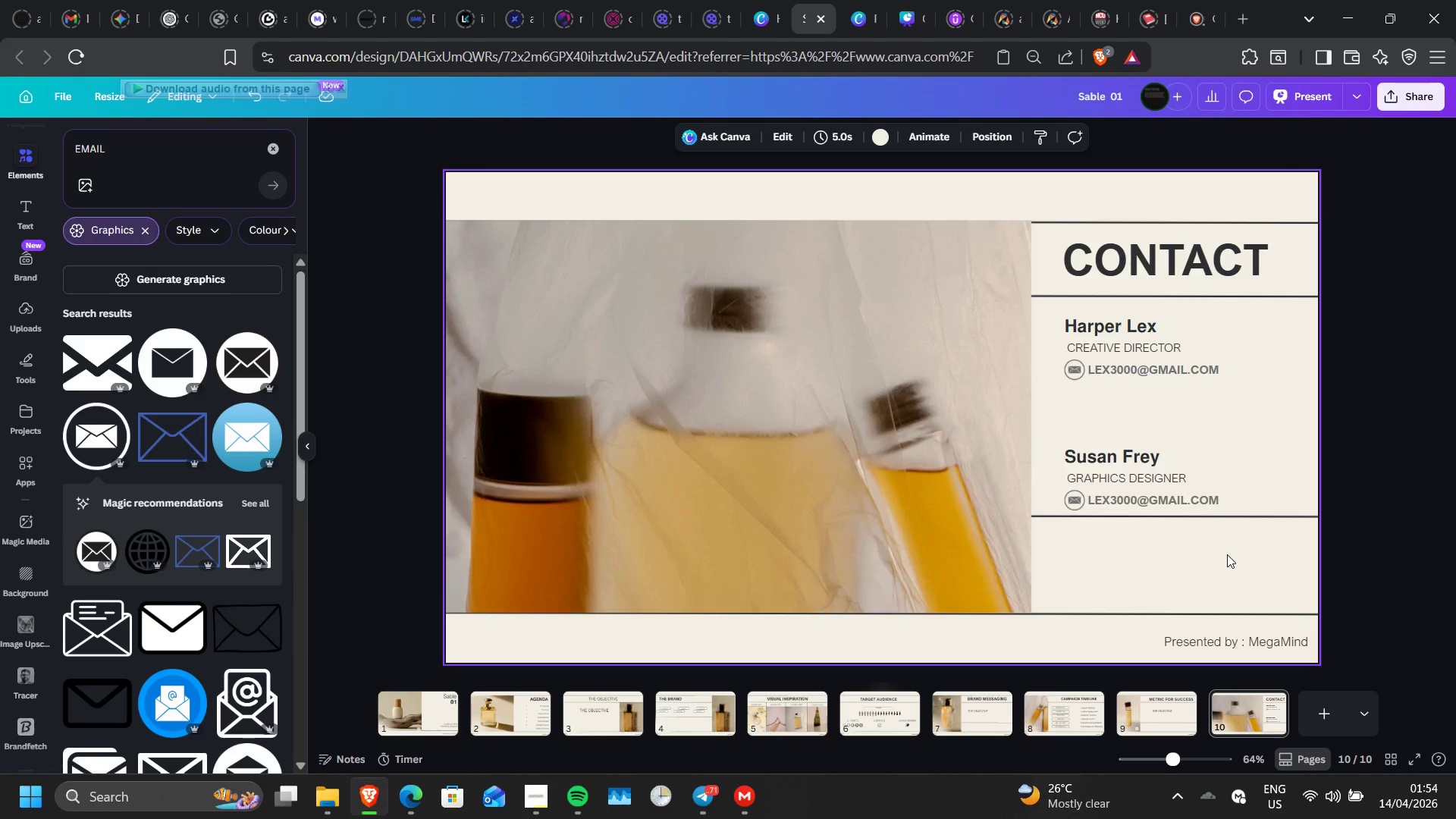 
wait(5.61)
 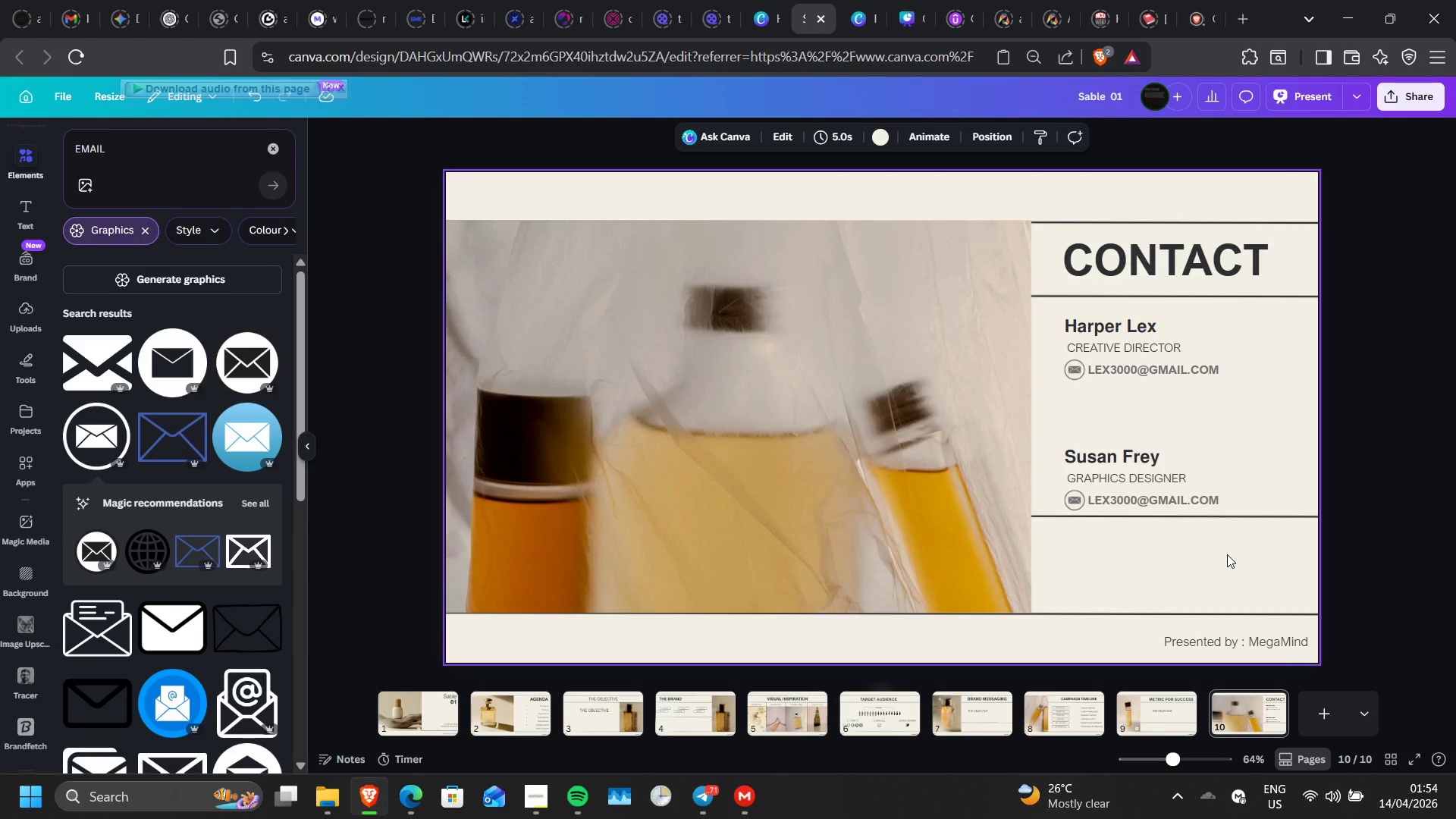 
left_click([1109, 457])
 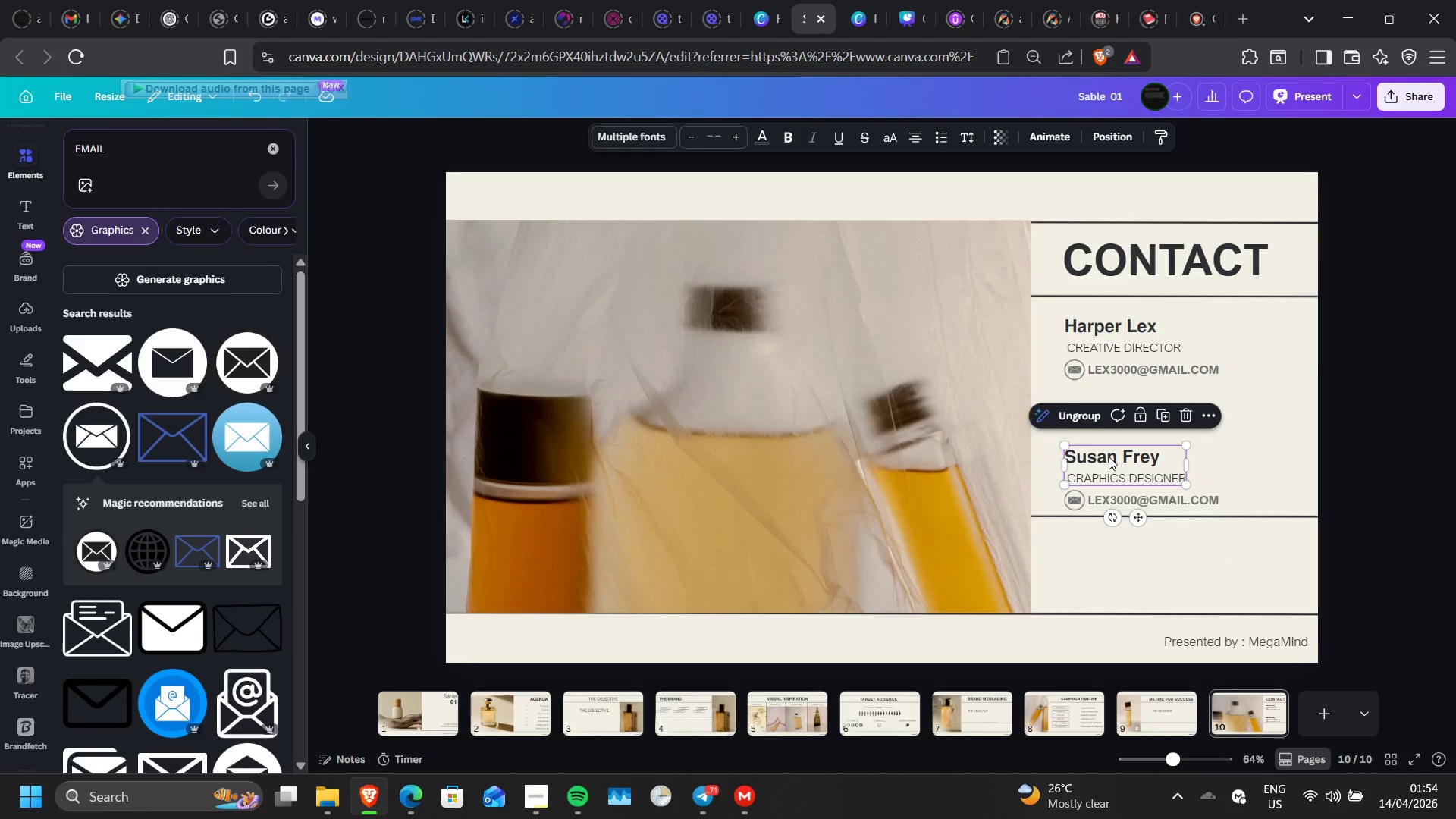 
hold_key(key=ShiftLeft, duration=1.5)
left_click([1139, 495])
 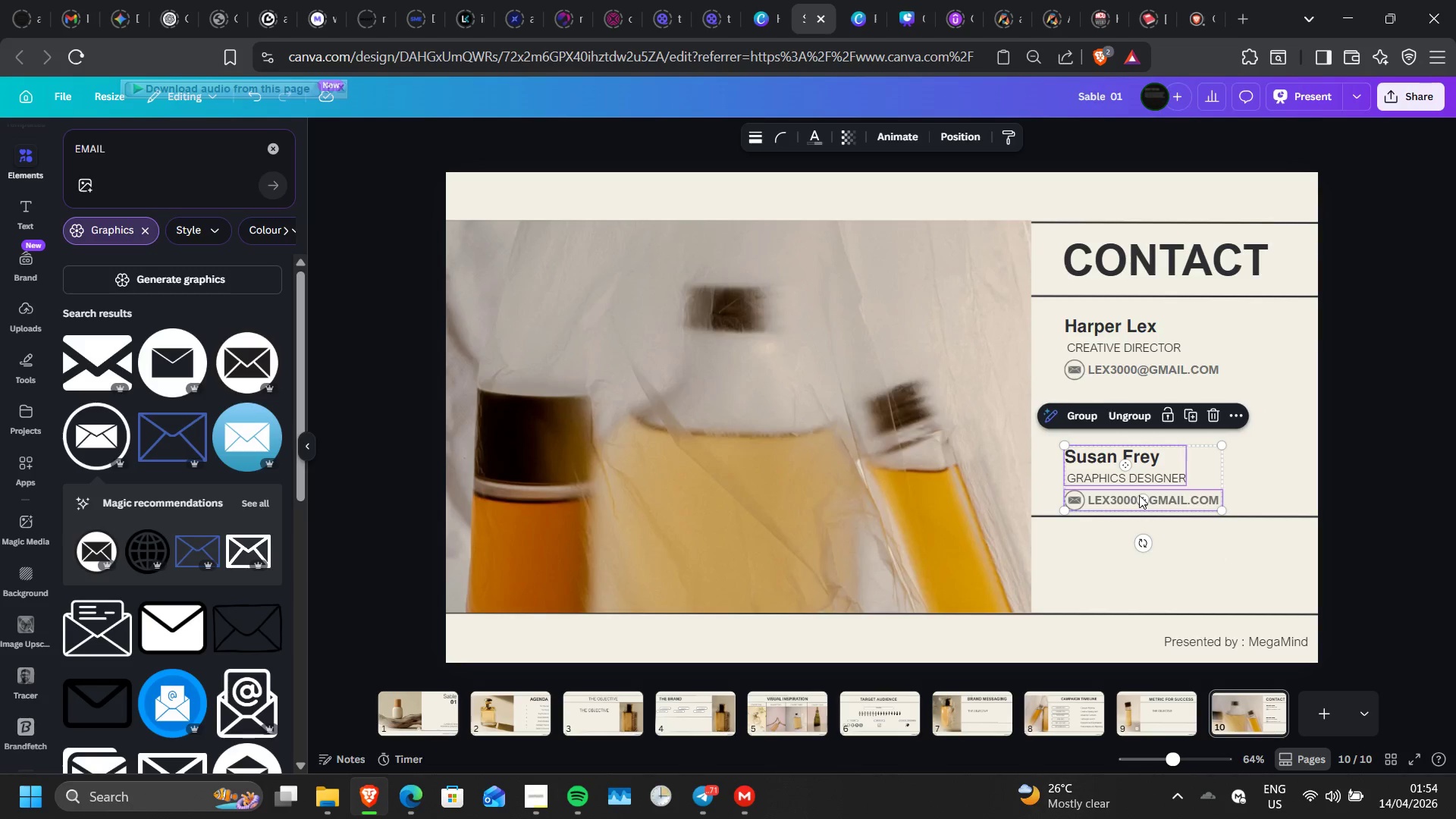 
key(Shift+ShiftLeft)
 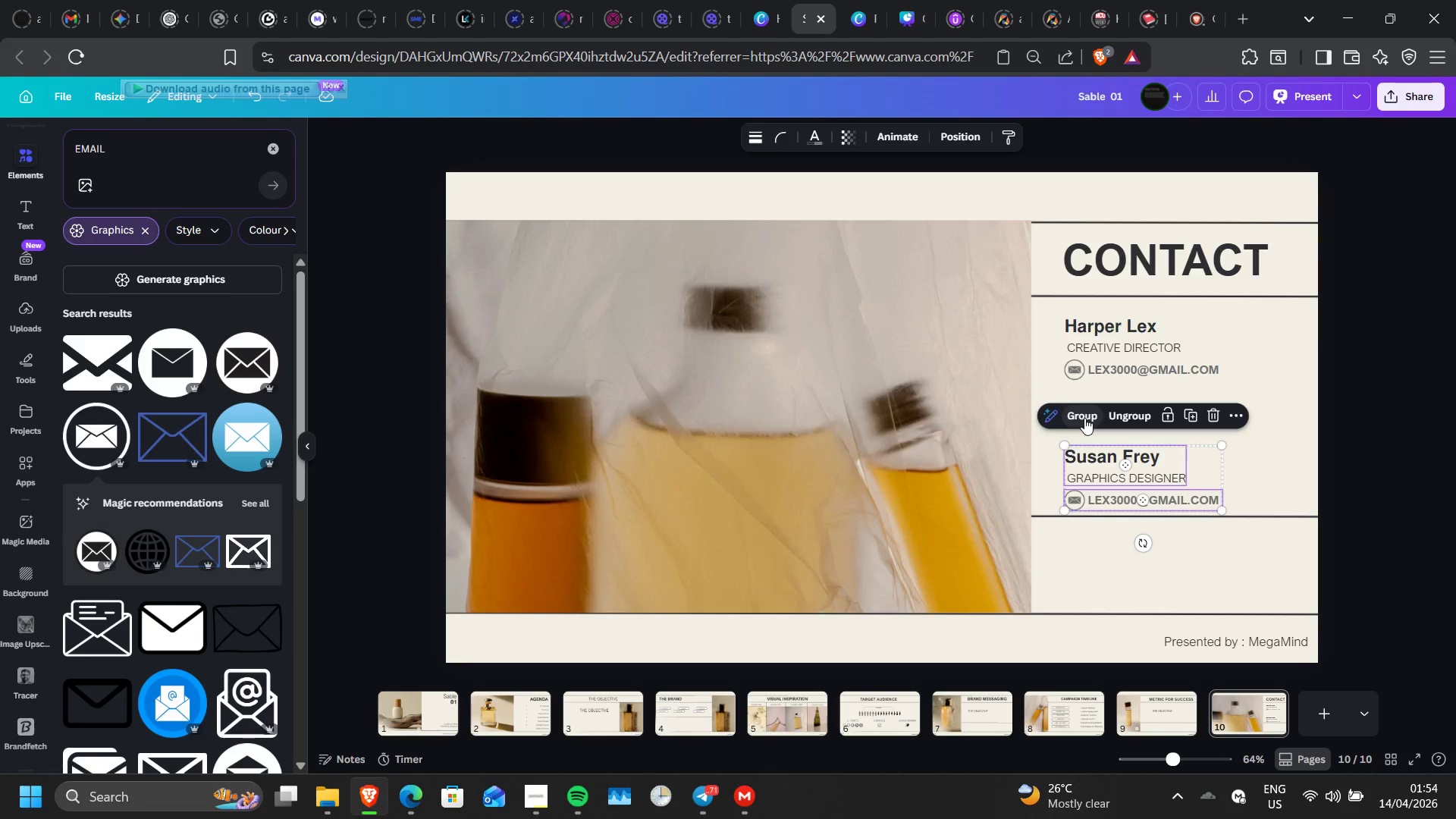 
left_click([1084, 418])
 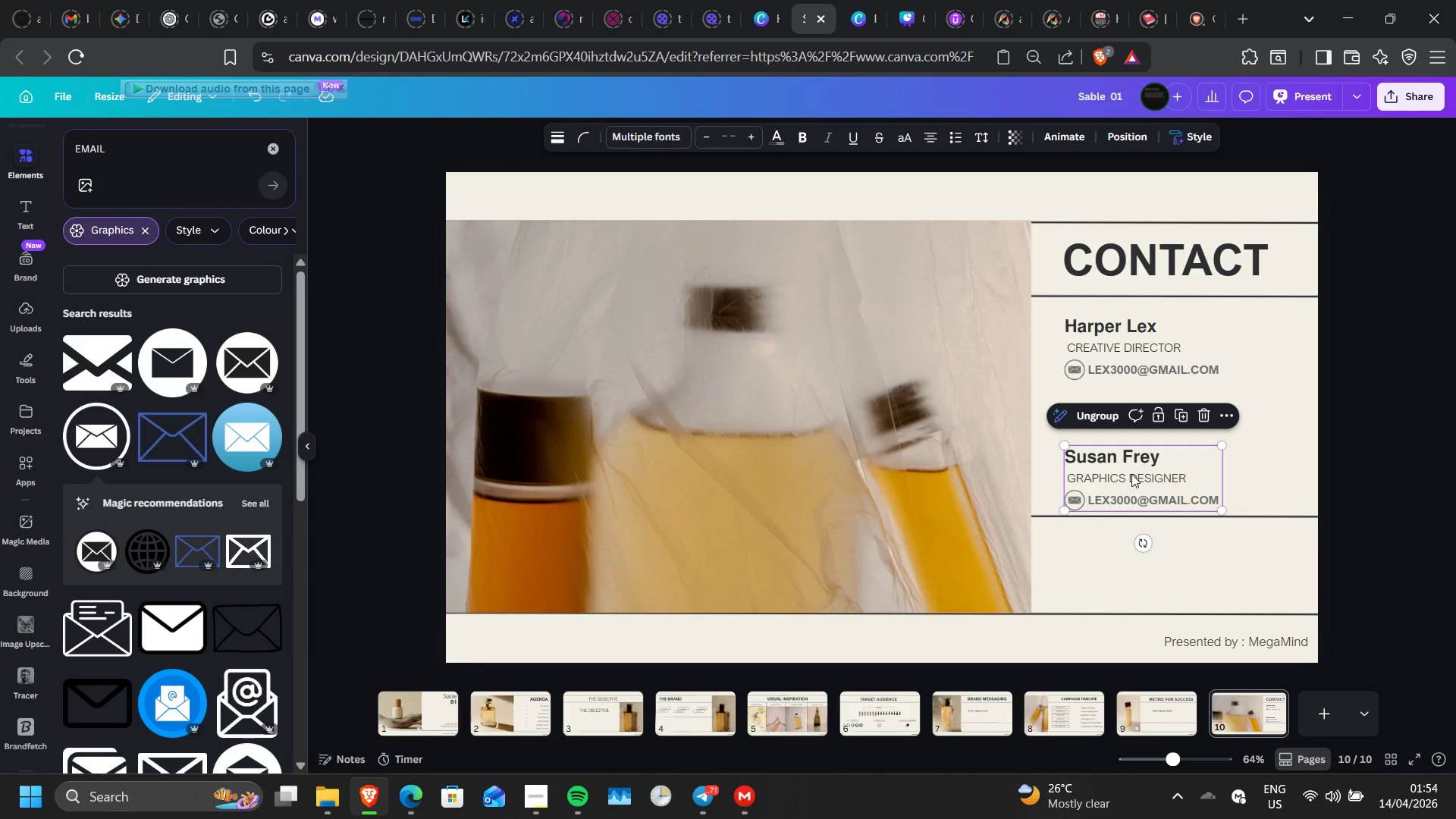 
left_click_drag(start_coordinate=[1131, 474], to_coordinate=[1132, 469])
 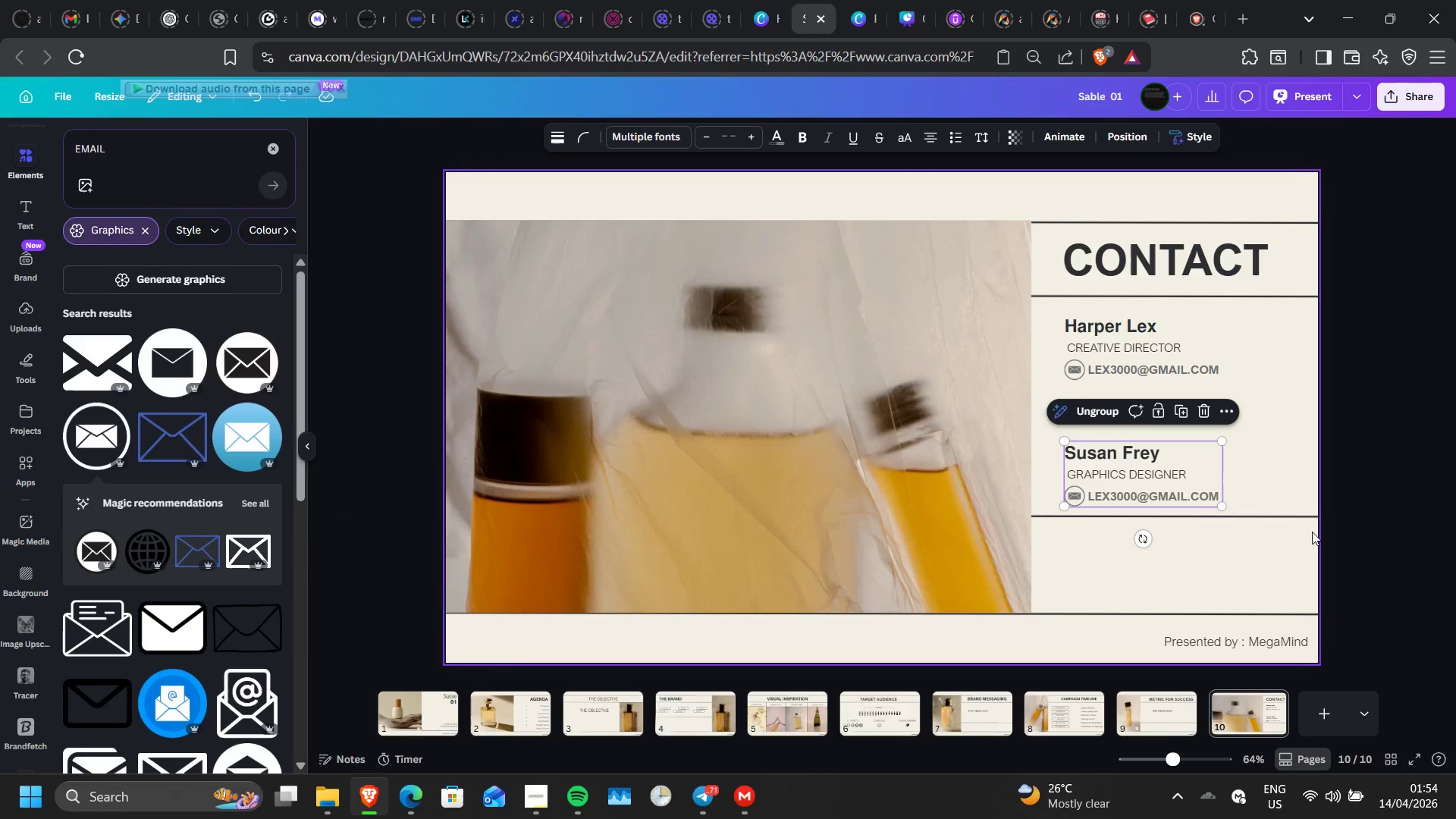 
left_click([1312, 532])
 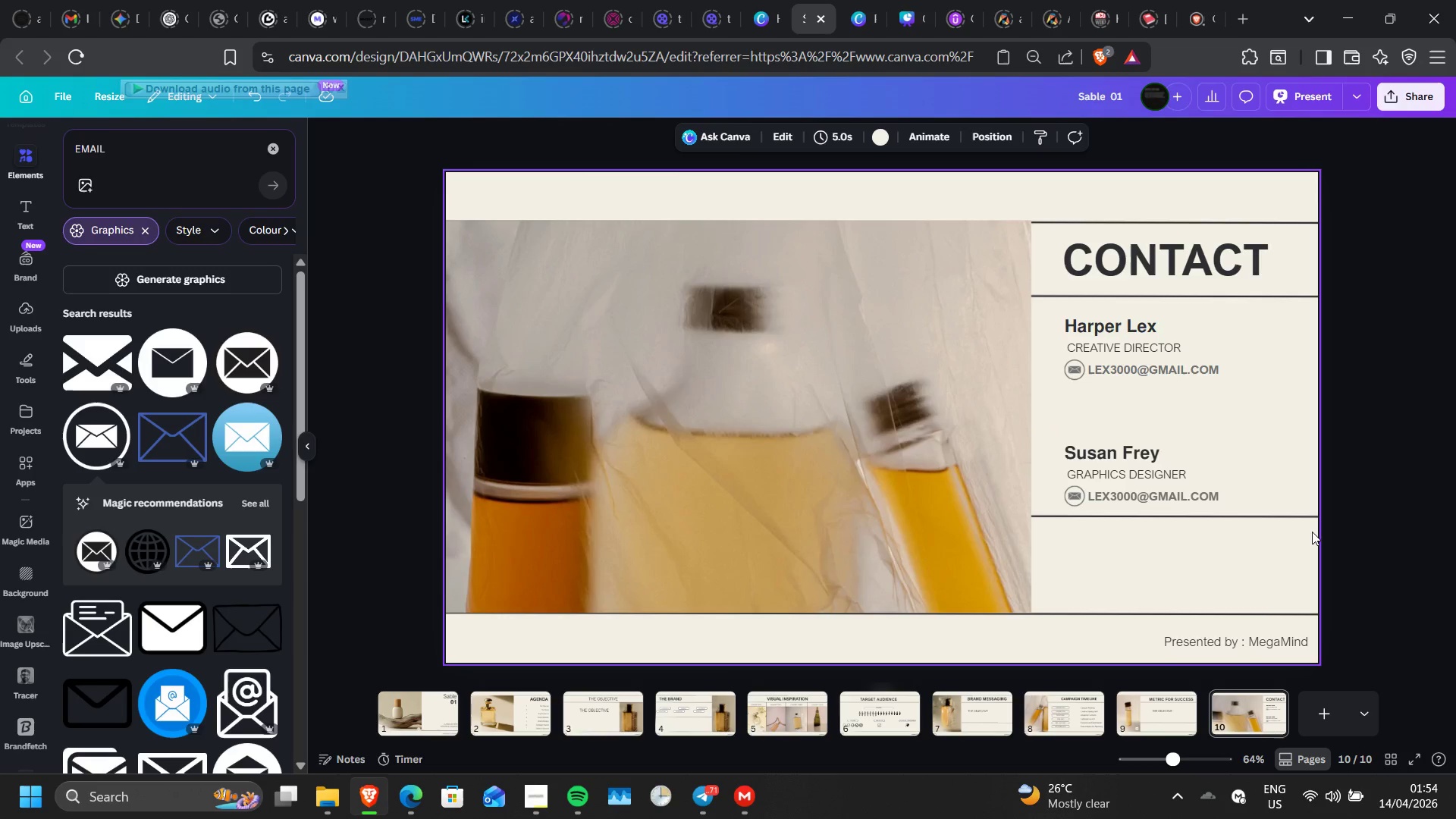 
double_click([1312, 532])
 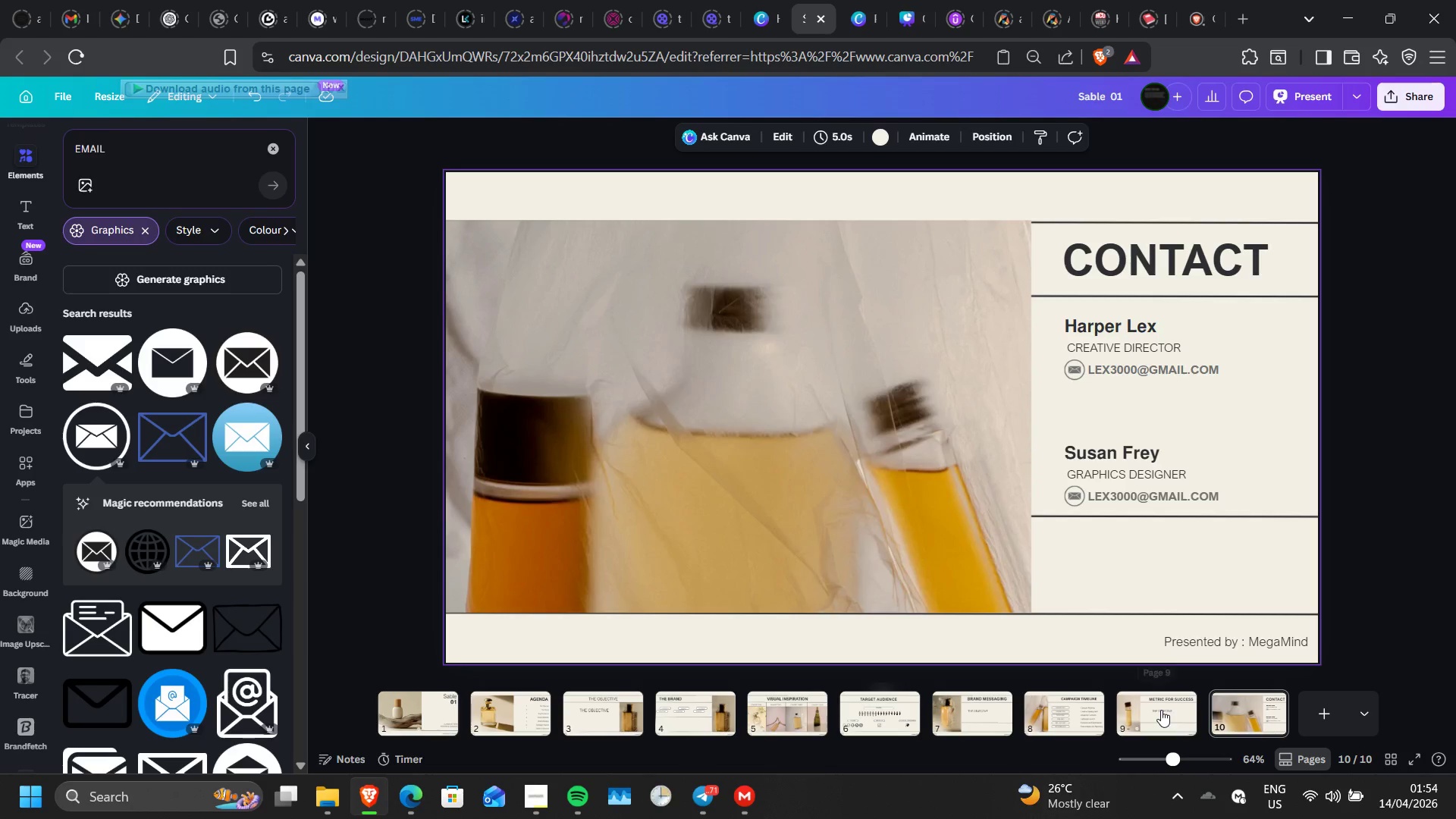 
left_click([529, 802])